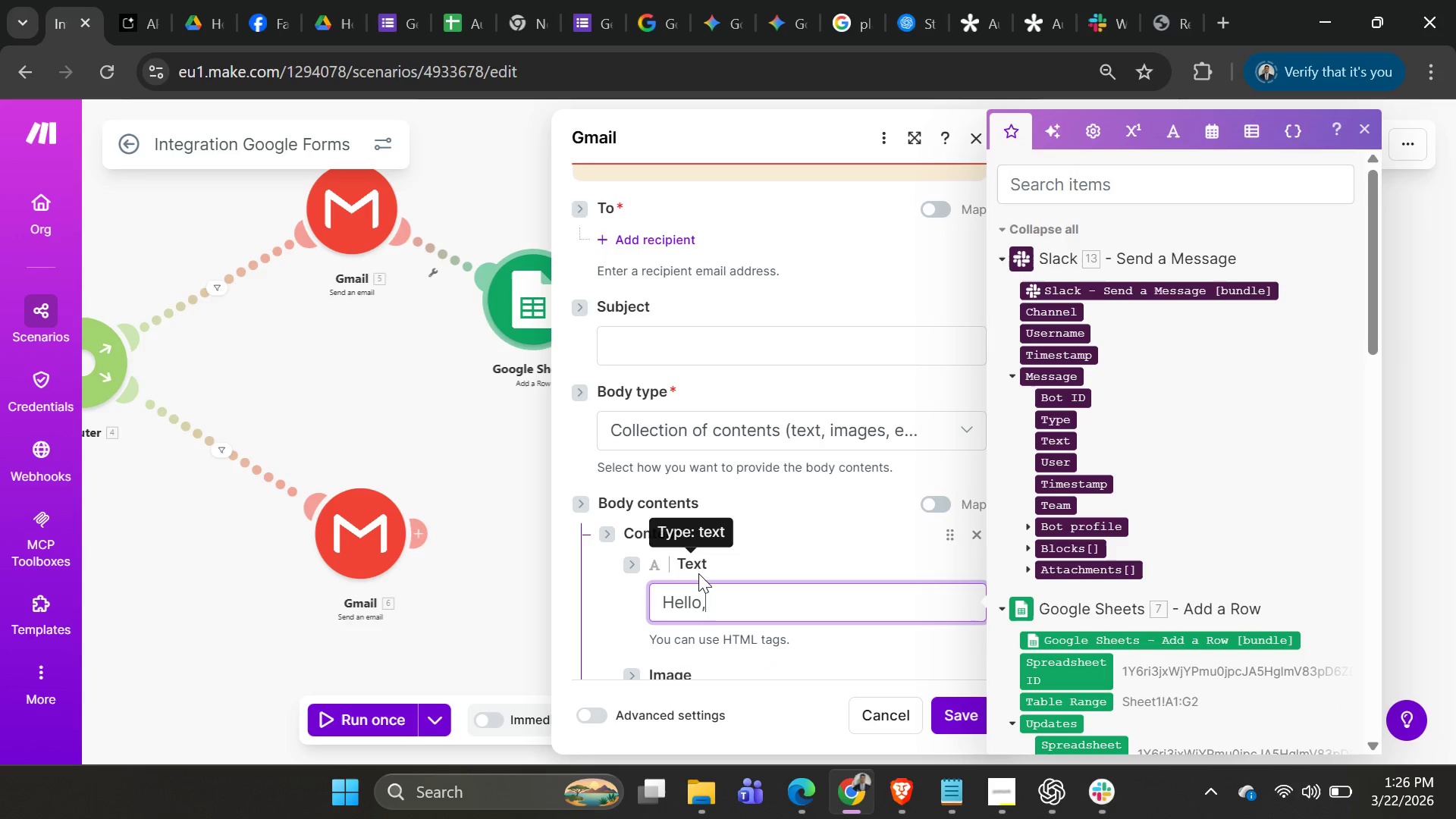 
key(Backspace)
 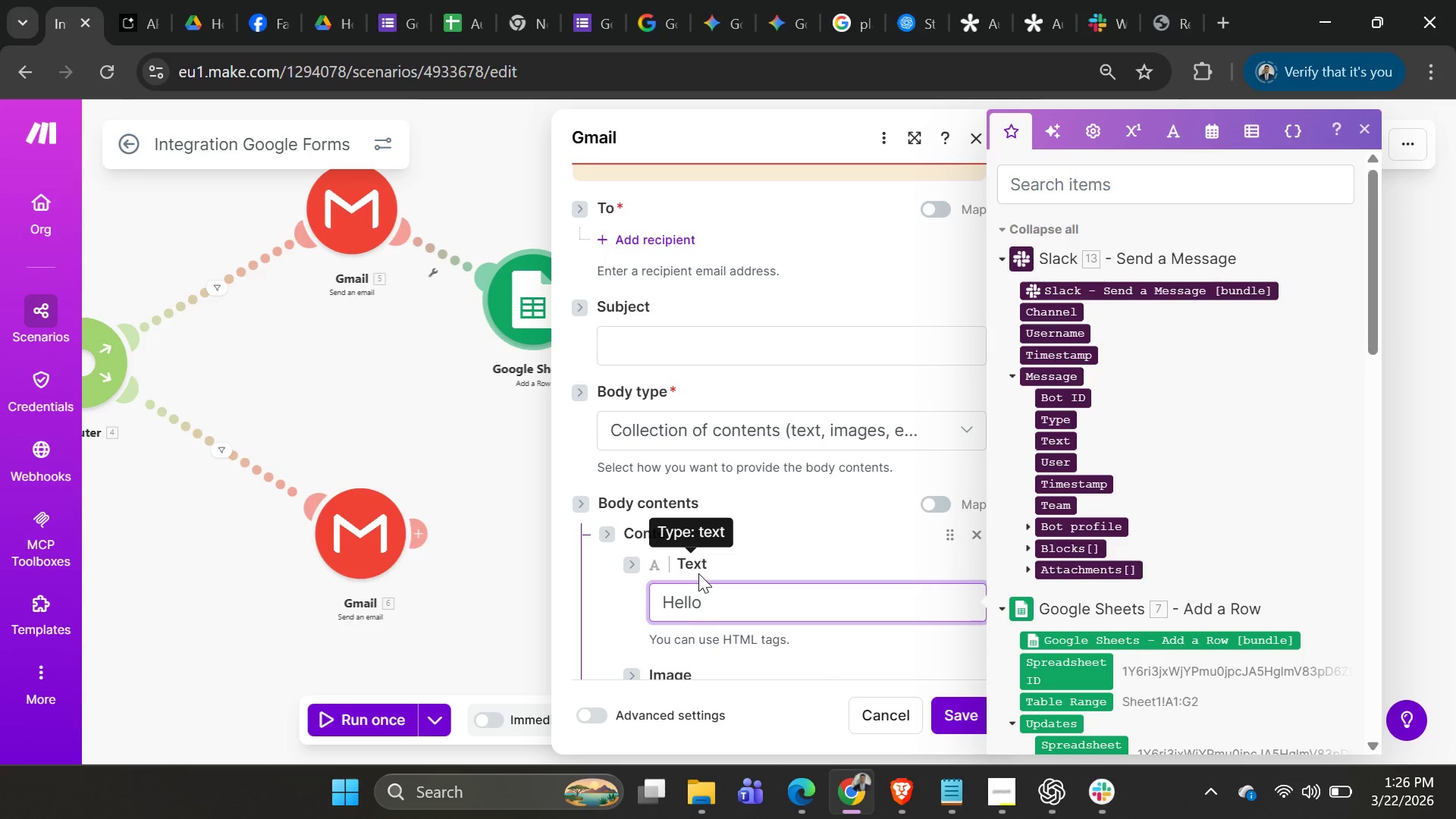 
key(Space)
 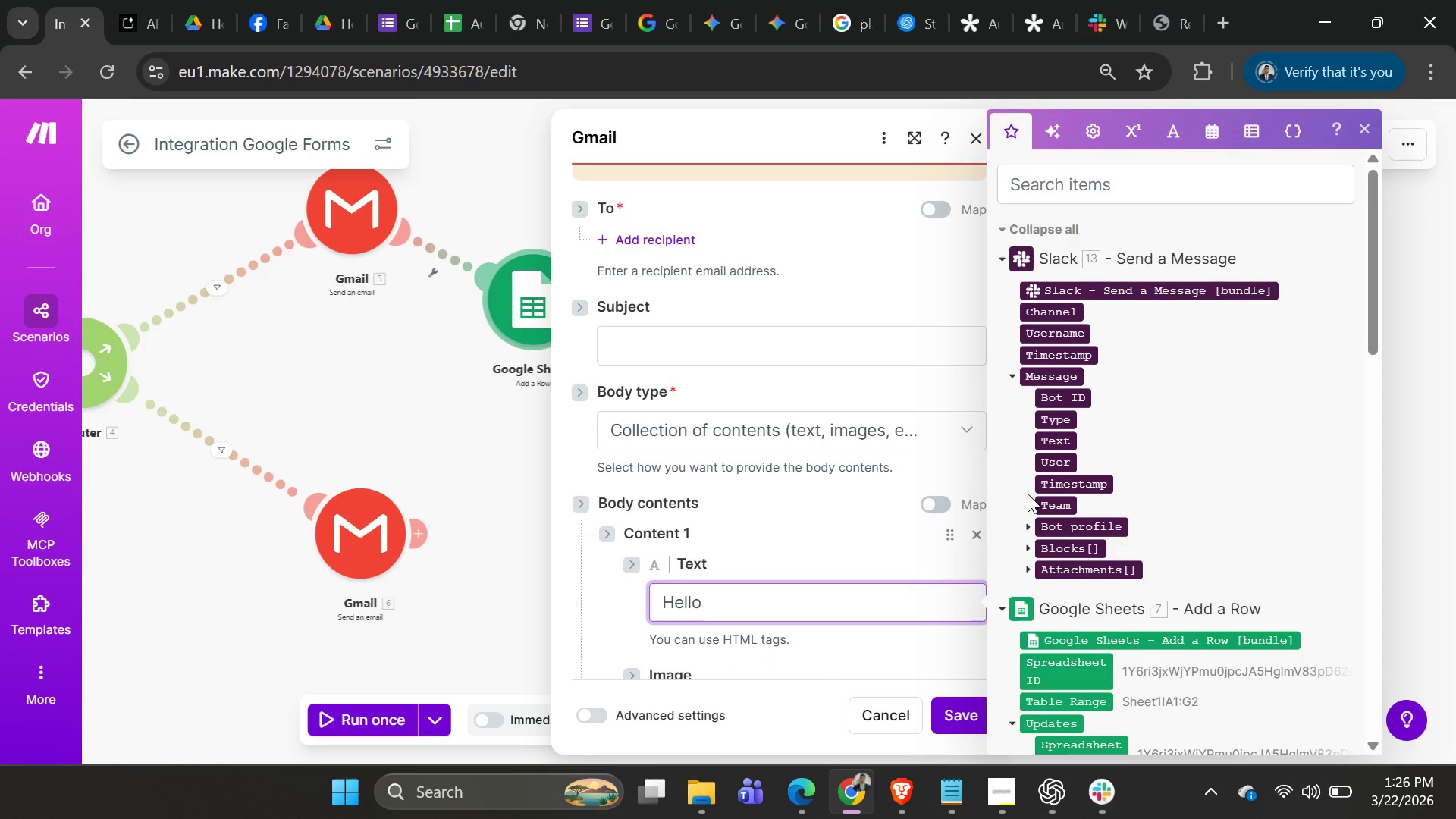 
scroll: coordinate [1082, 476], scroll_direction: down, amount: 14.0
 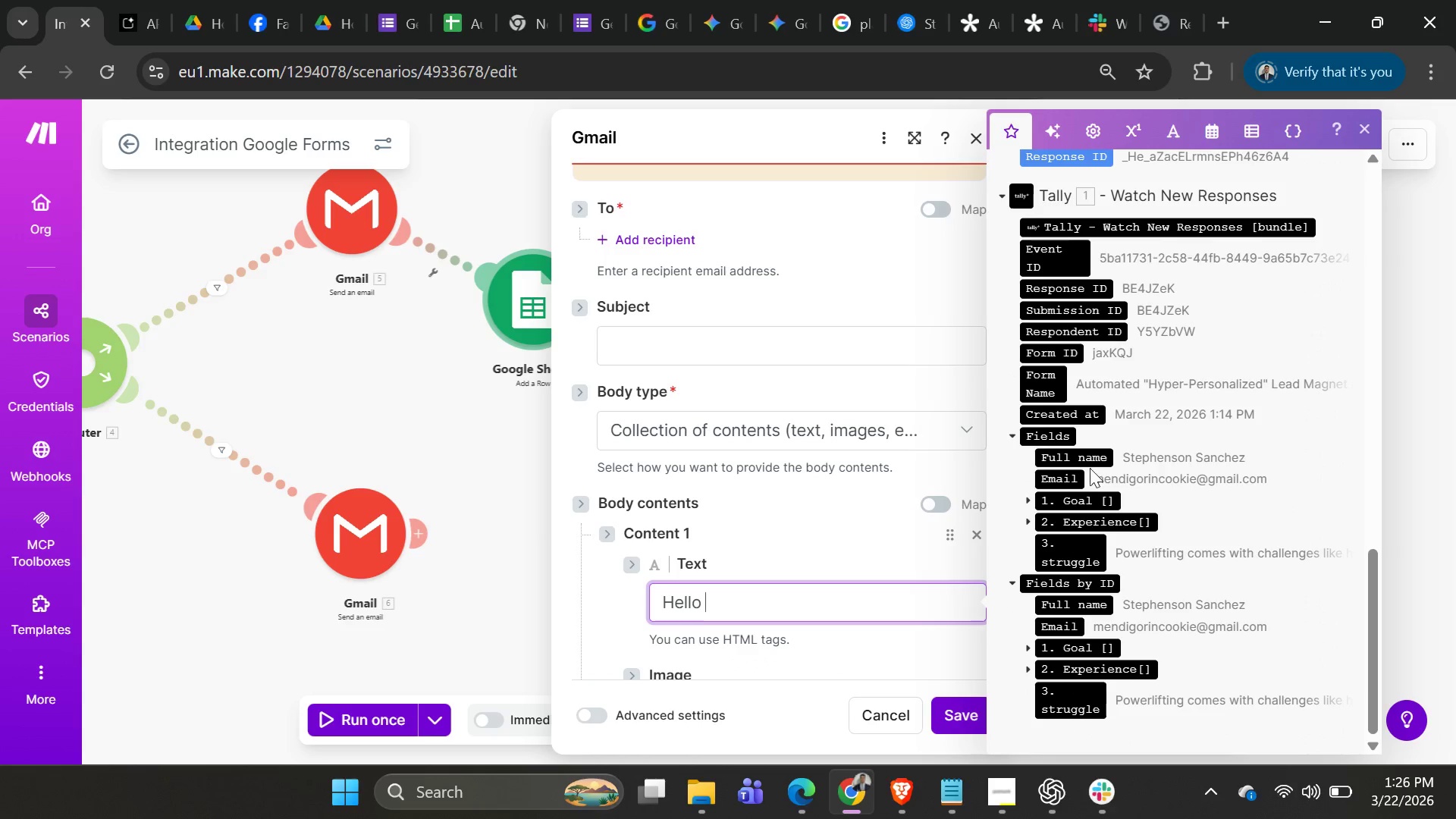 
left_click([1081, 460])
 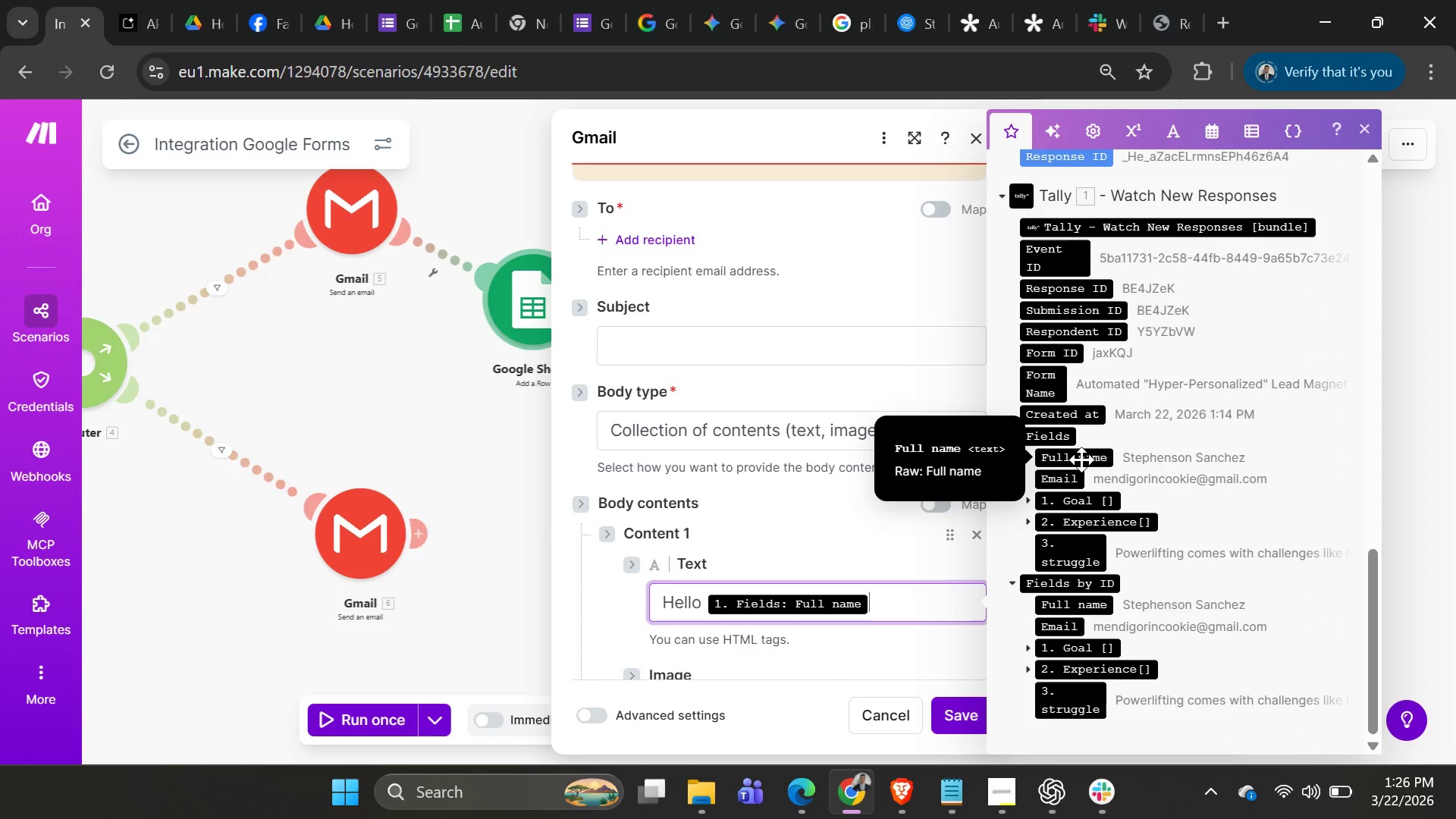 
key(Comma)
 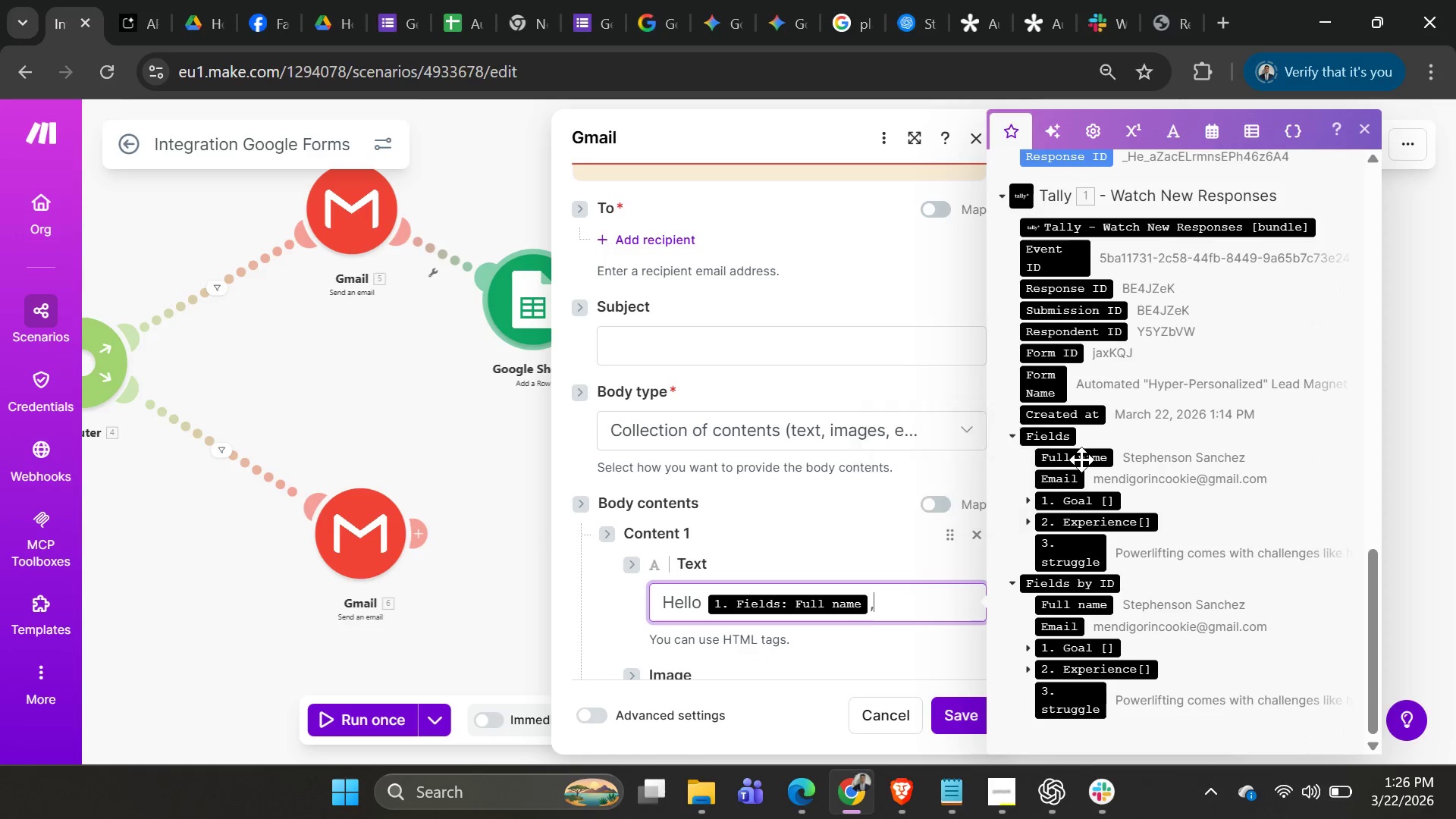 
key(Comma)
 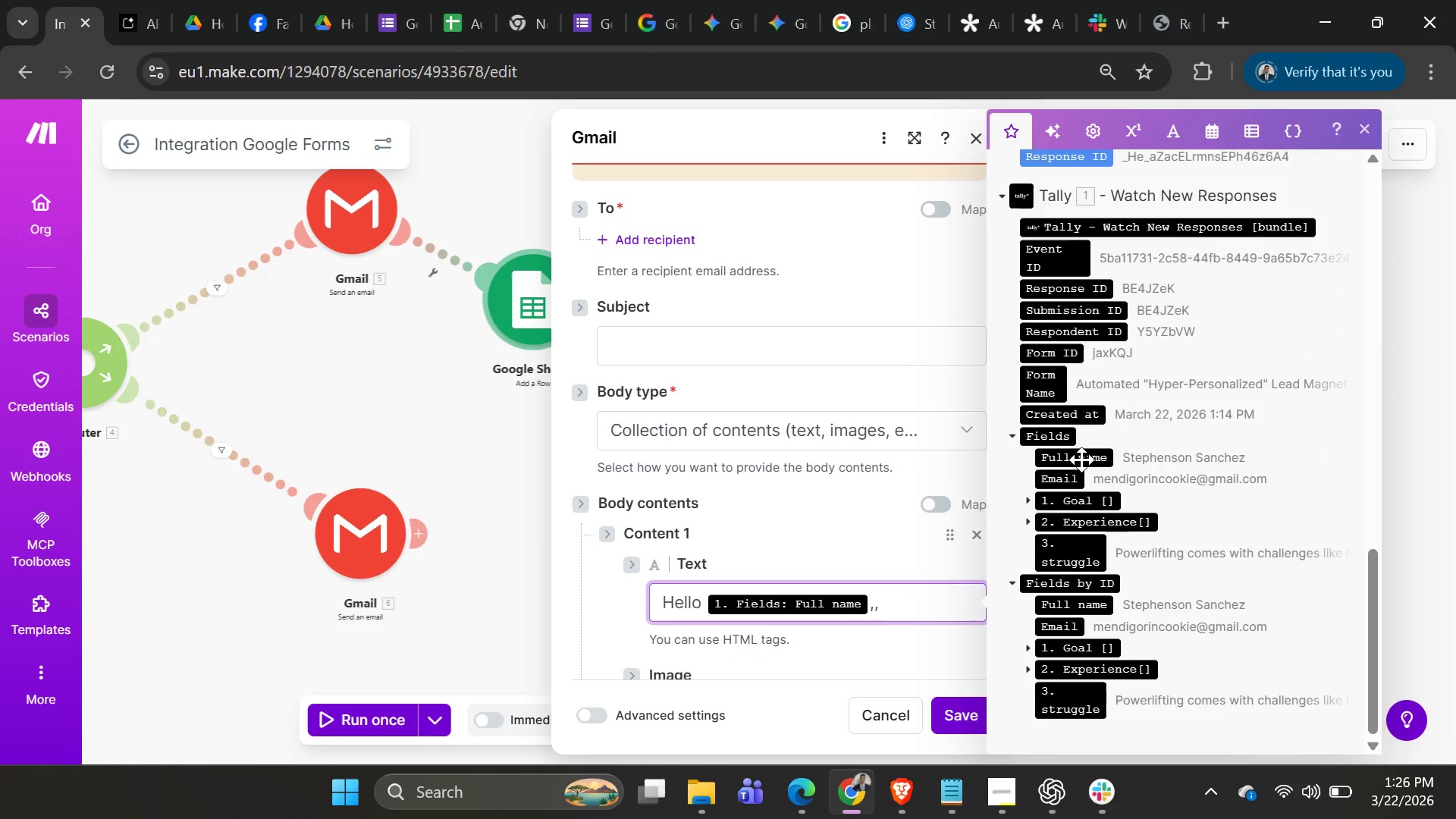 
key(Backspace)
 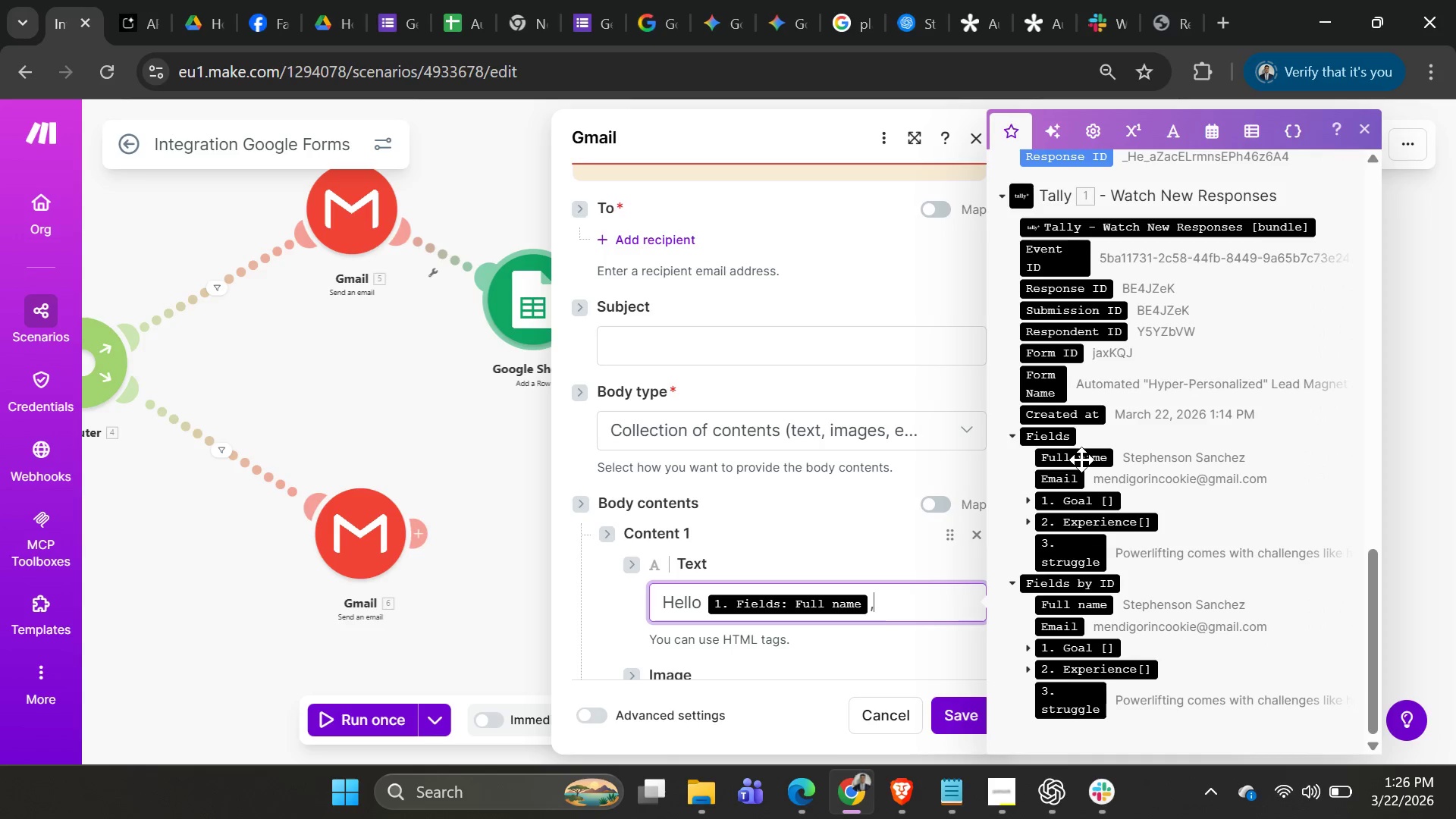 
key(Shift+Enter)
 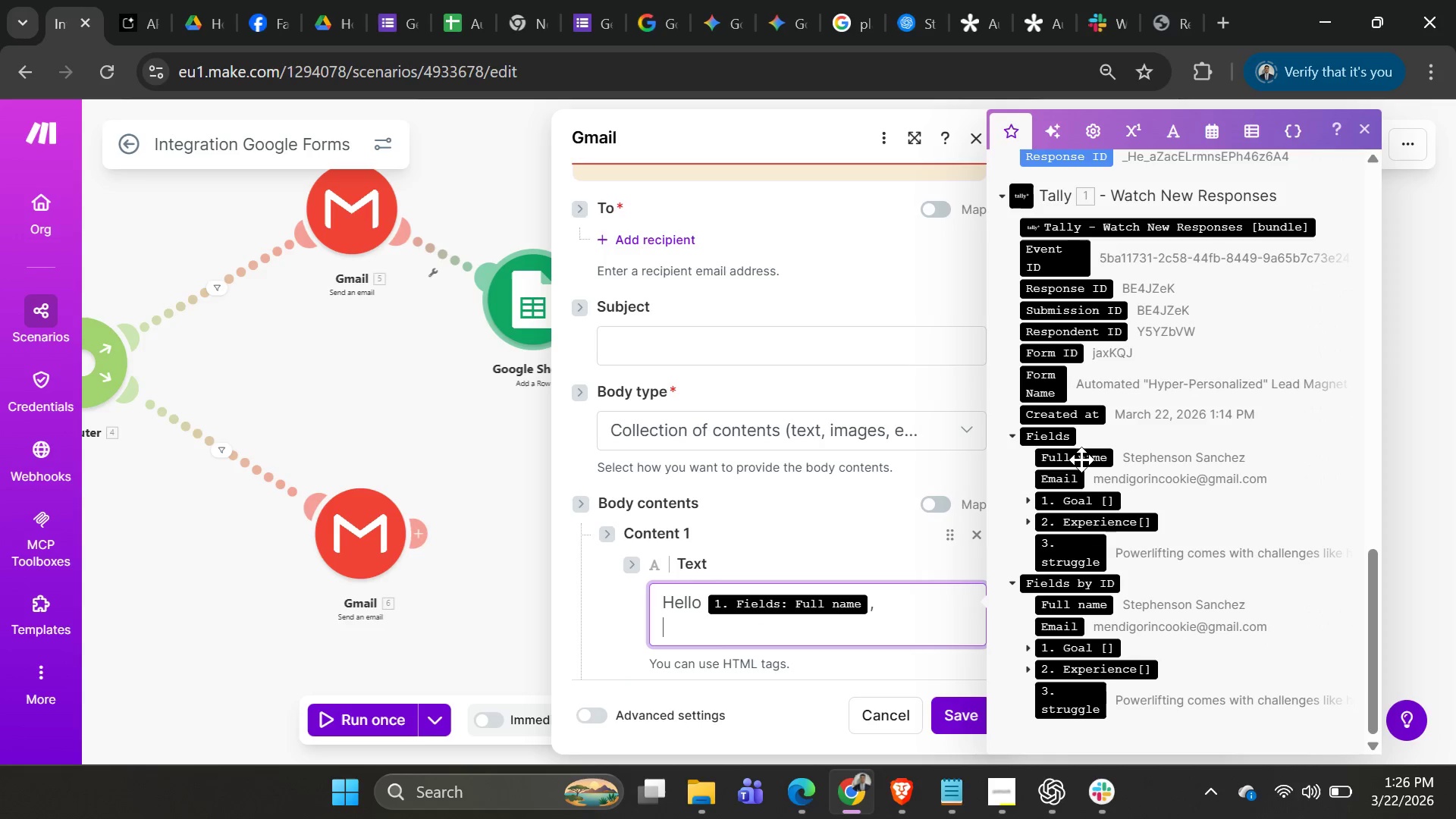 
key(Shift+Enter)
 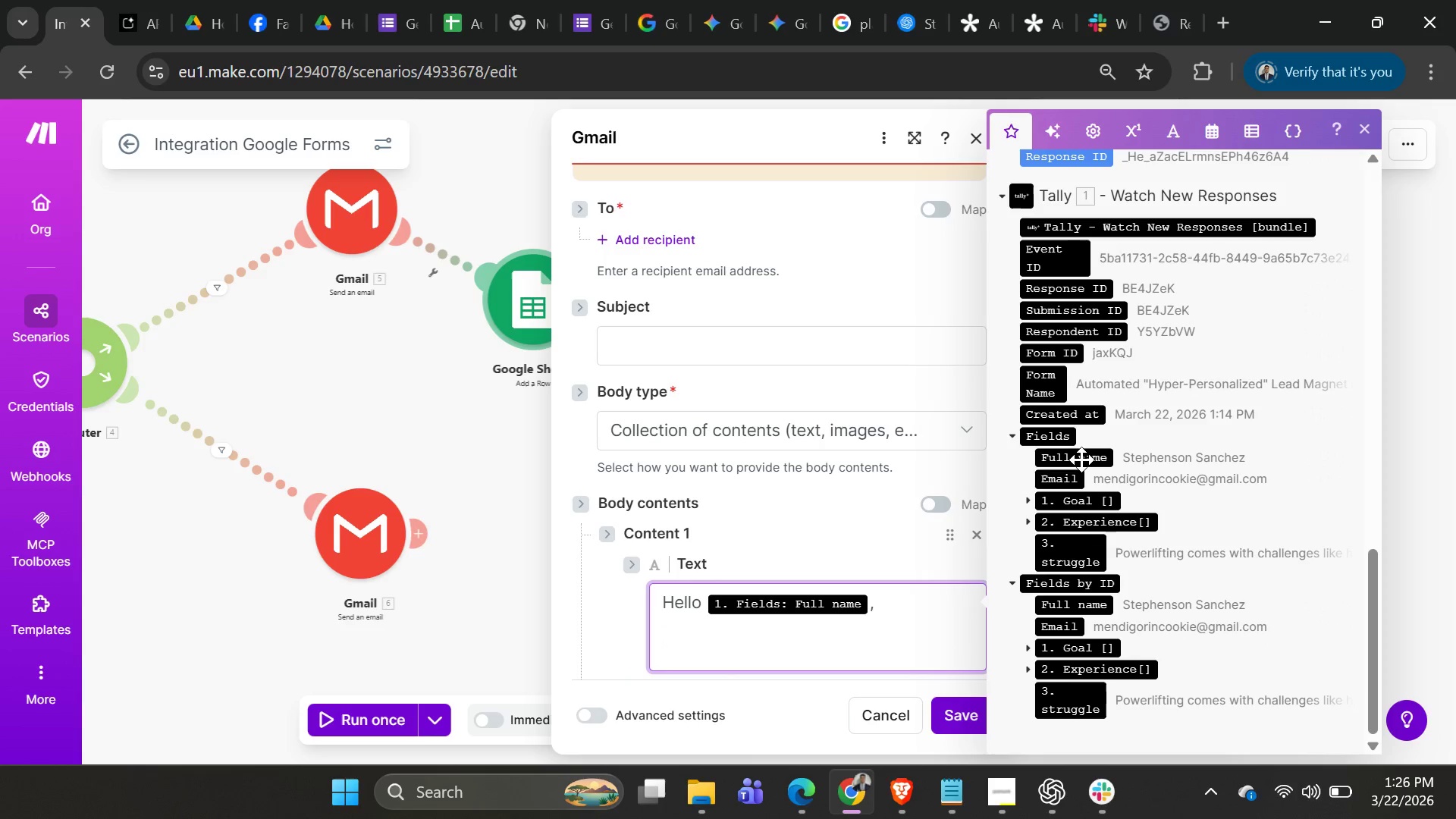 
type(Just checking in - did up)
key(Backspace)
key(Backspace)
type(you get a chanve)
key(Backspace)
key(Backspace)
type(ce)
 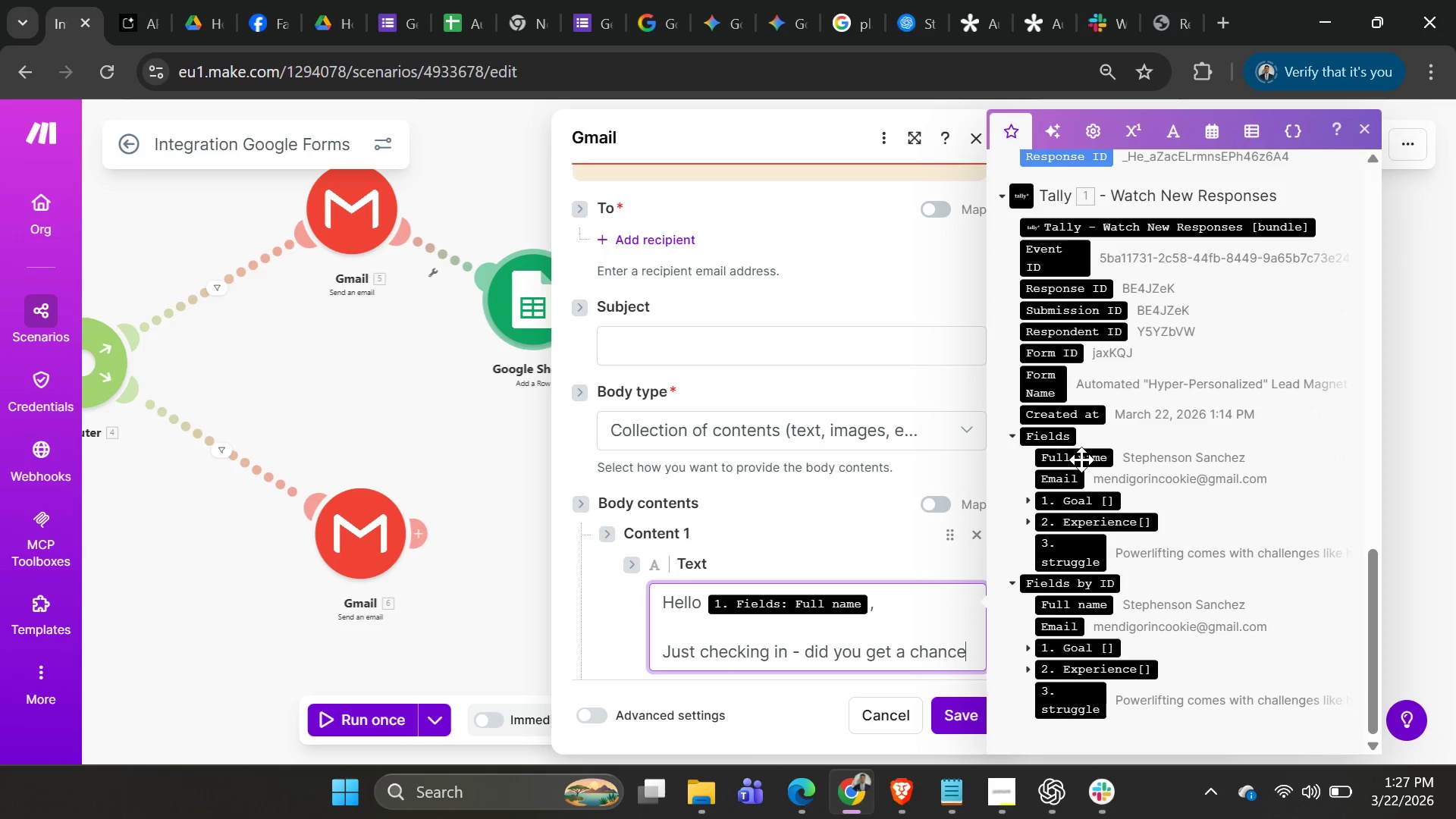 
type( totry )
key(Backspace)
key(Backspace)
key(Backspace)
key(Backspace)
type( try )
 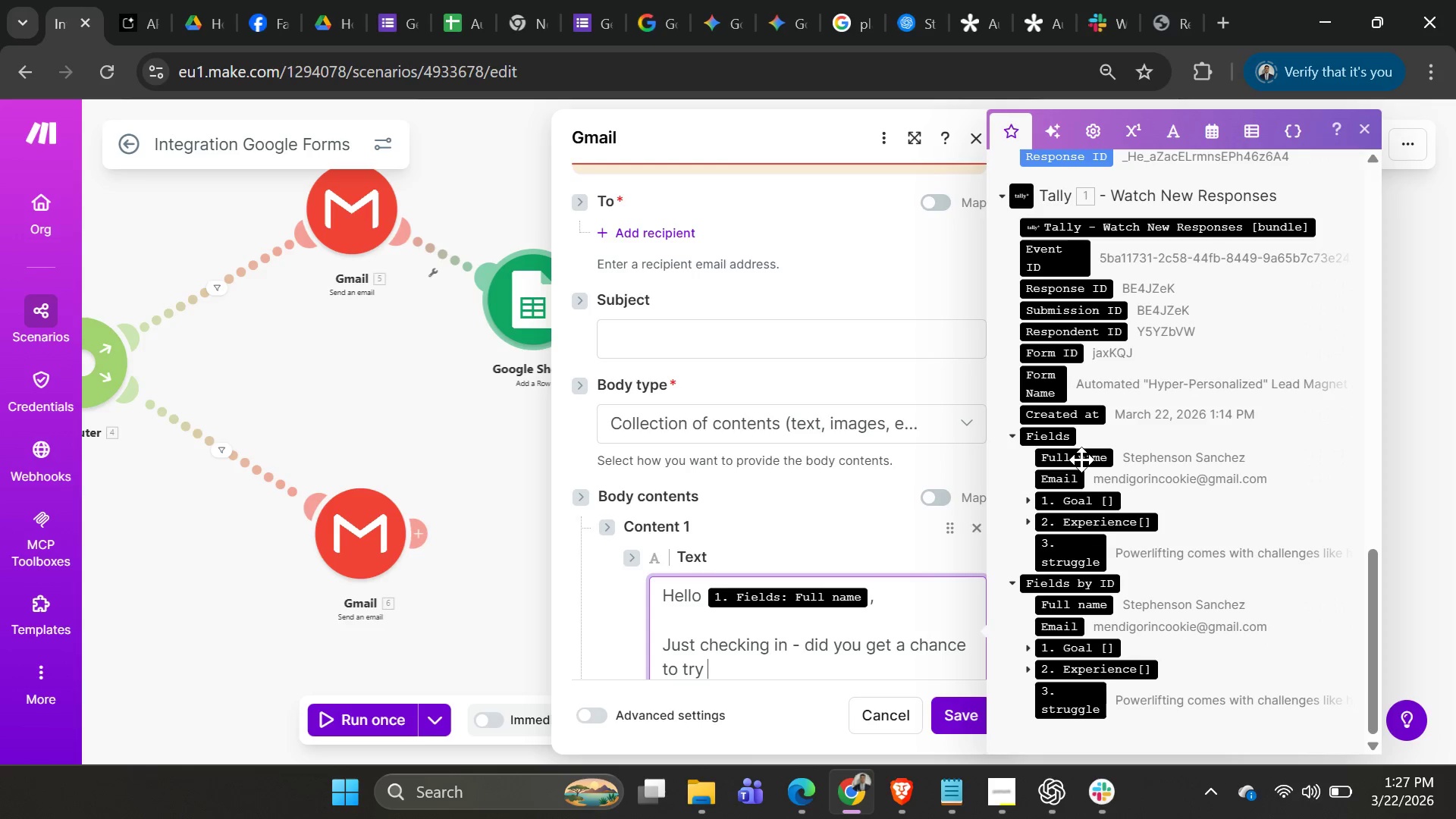 
type(your custom strn)
key(Backspace)
type(e)
 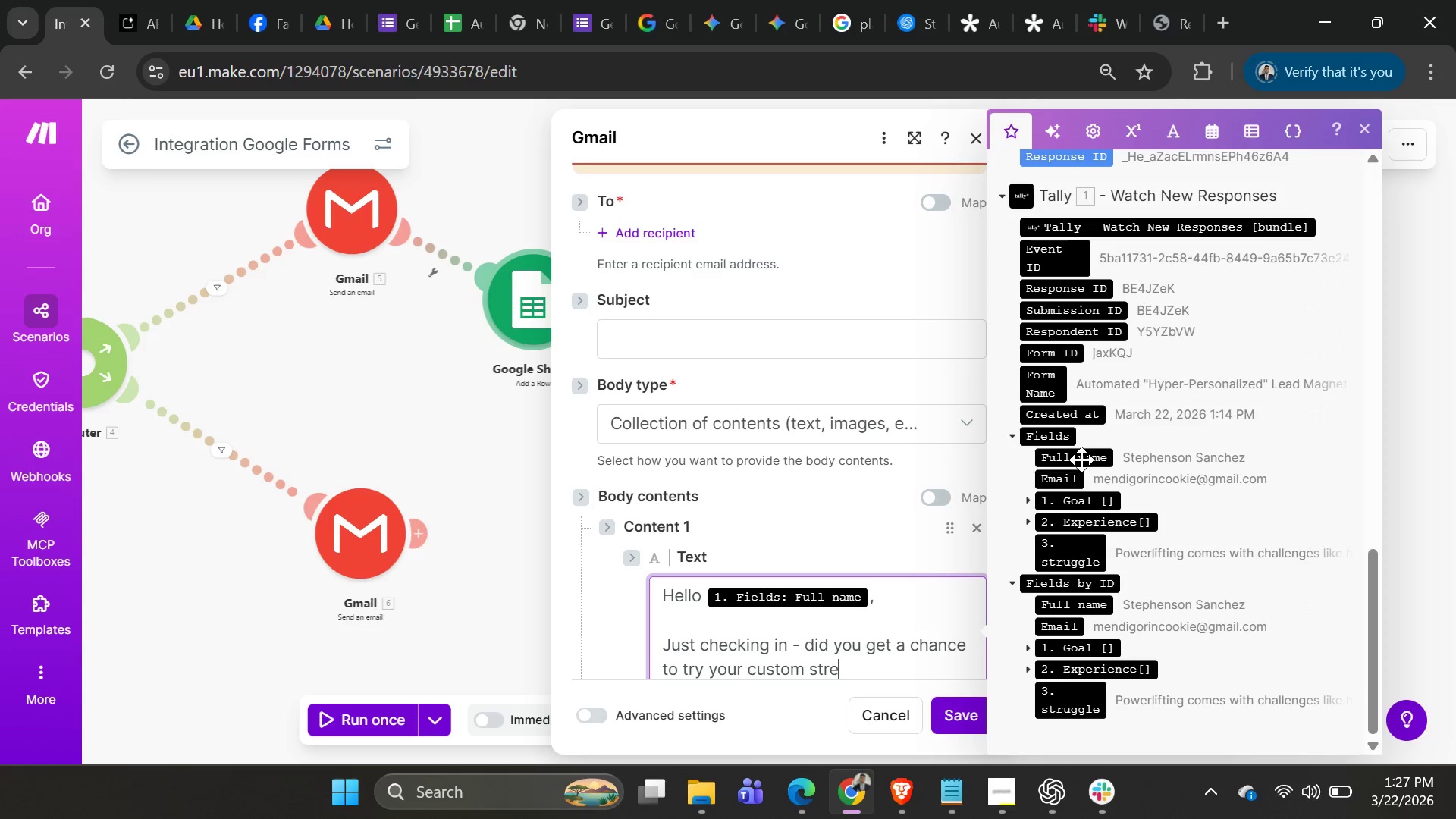 
type(ngth plan yt?)
 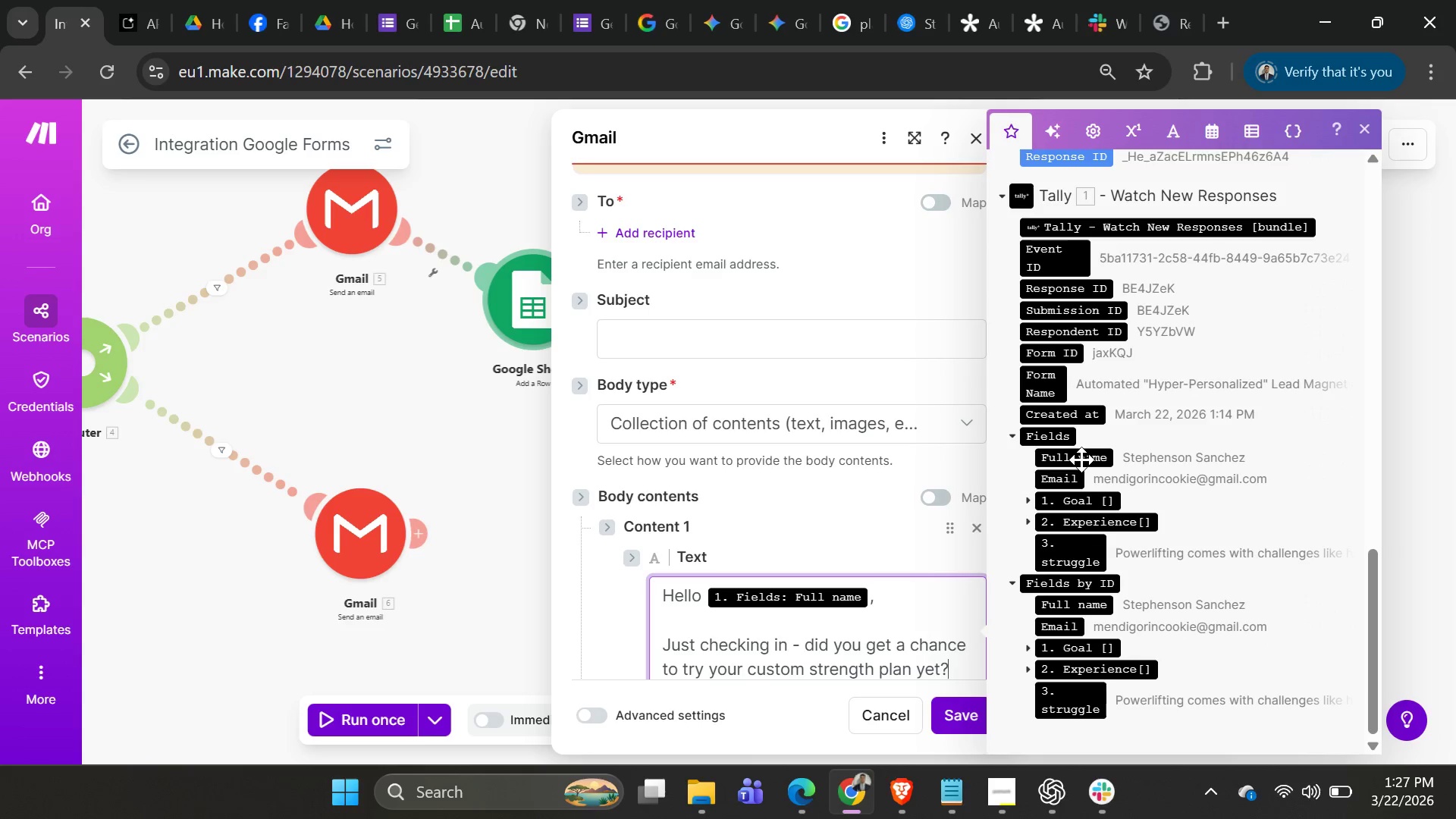 
hold_key(key=E, duration=0.36)
 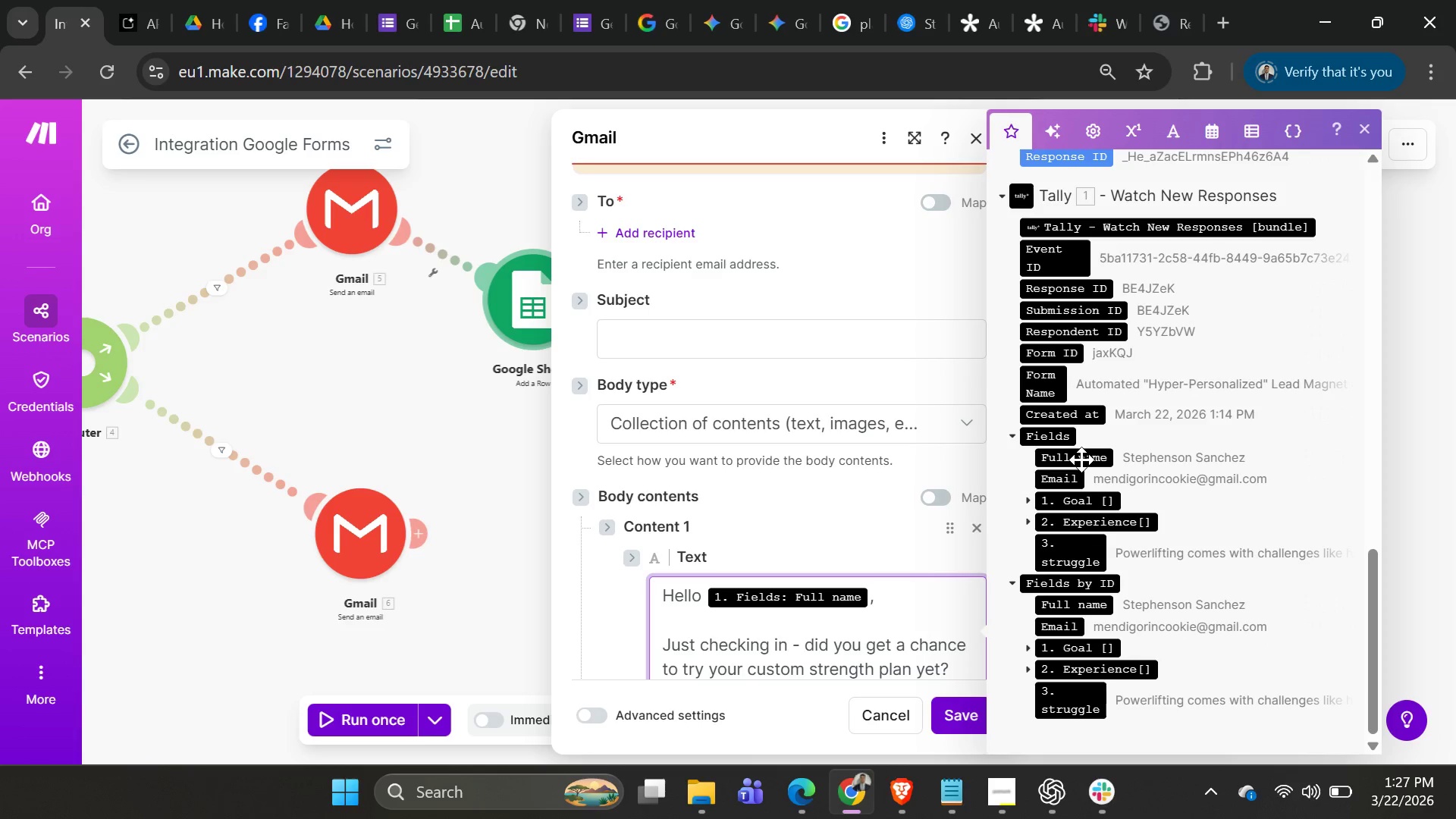 
key(Shift+Enter)
 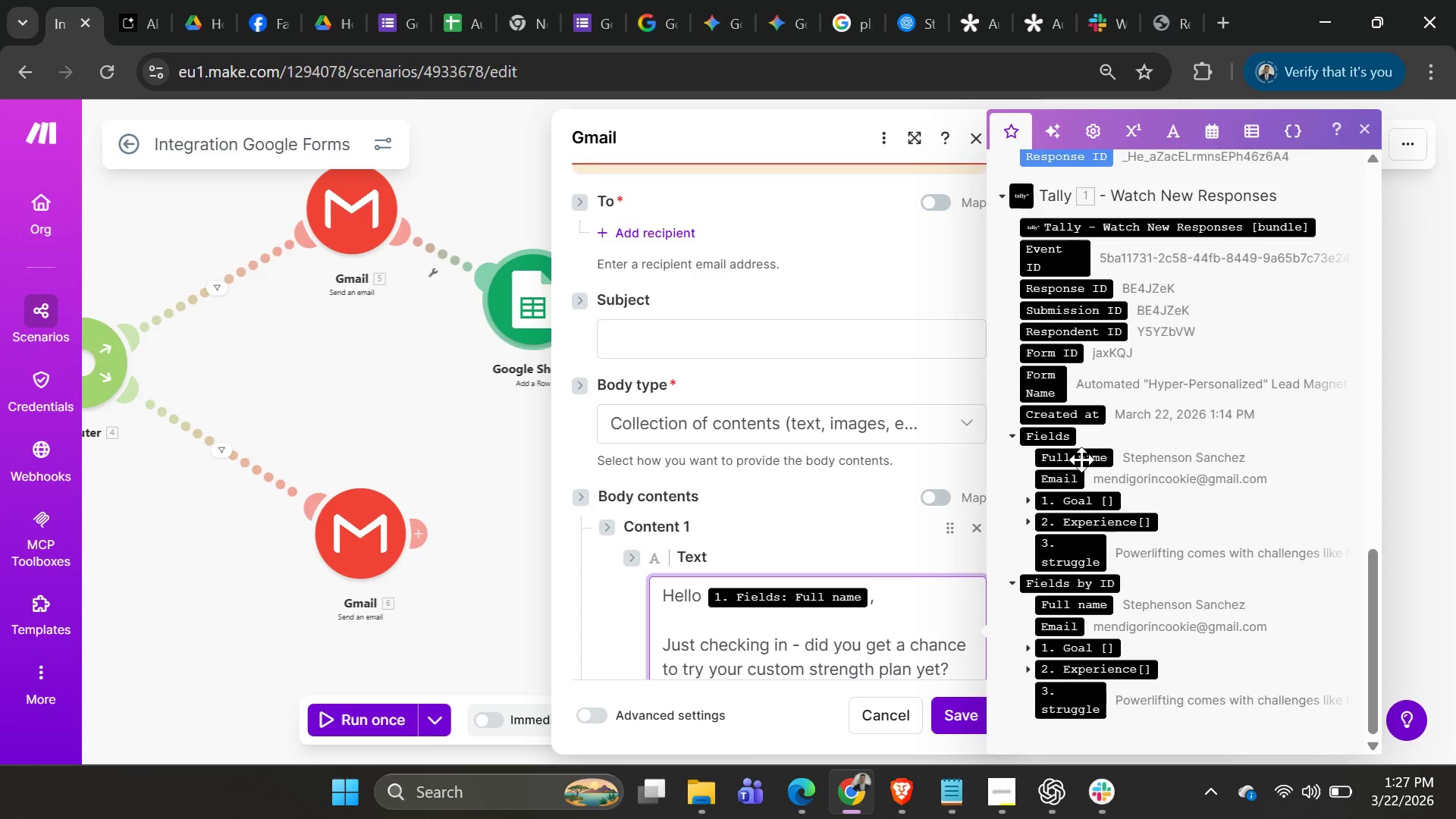 
key(Shift+Enter)
 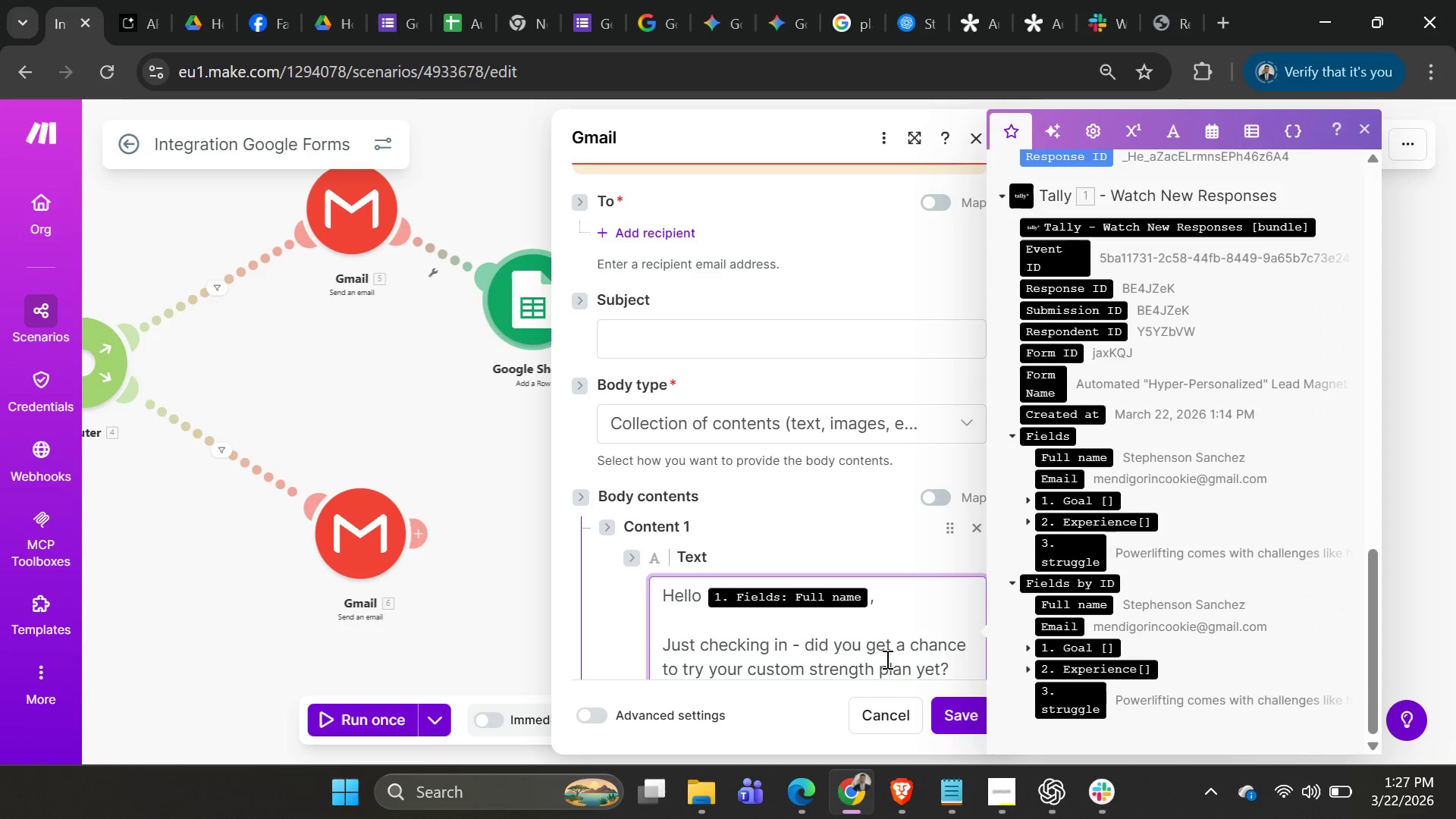 
scroll: coordinate [893, 641], scroll_direction: down, amount: 3.0
 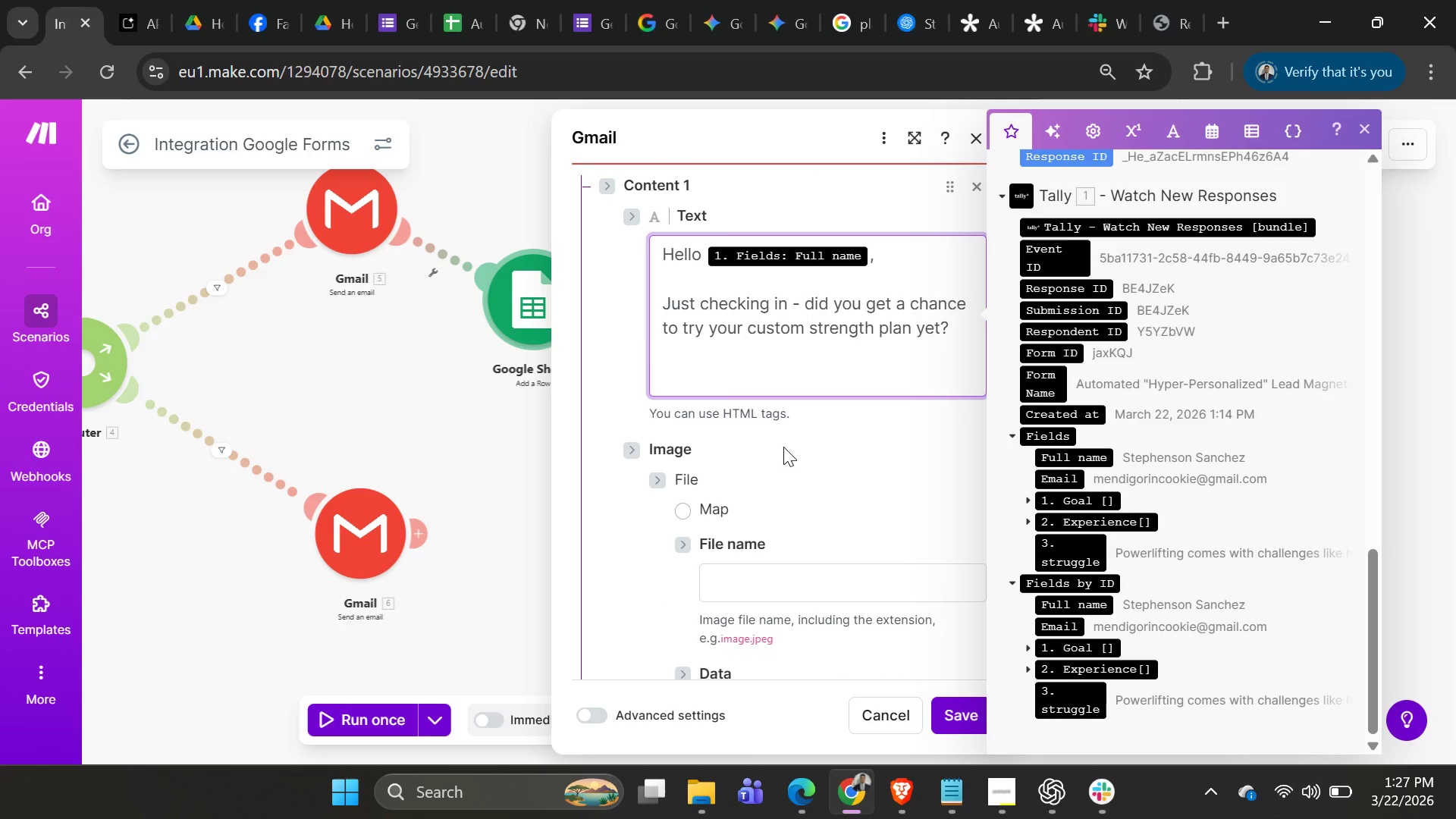 
type(Based )
 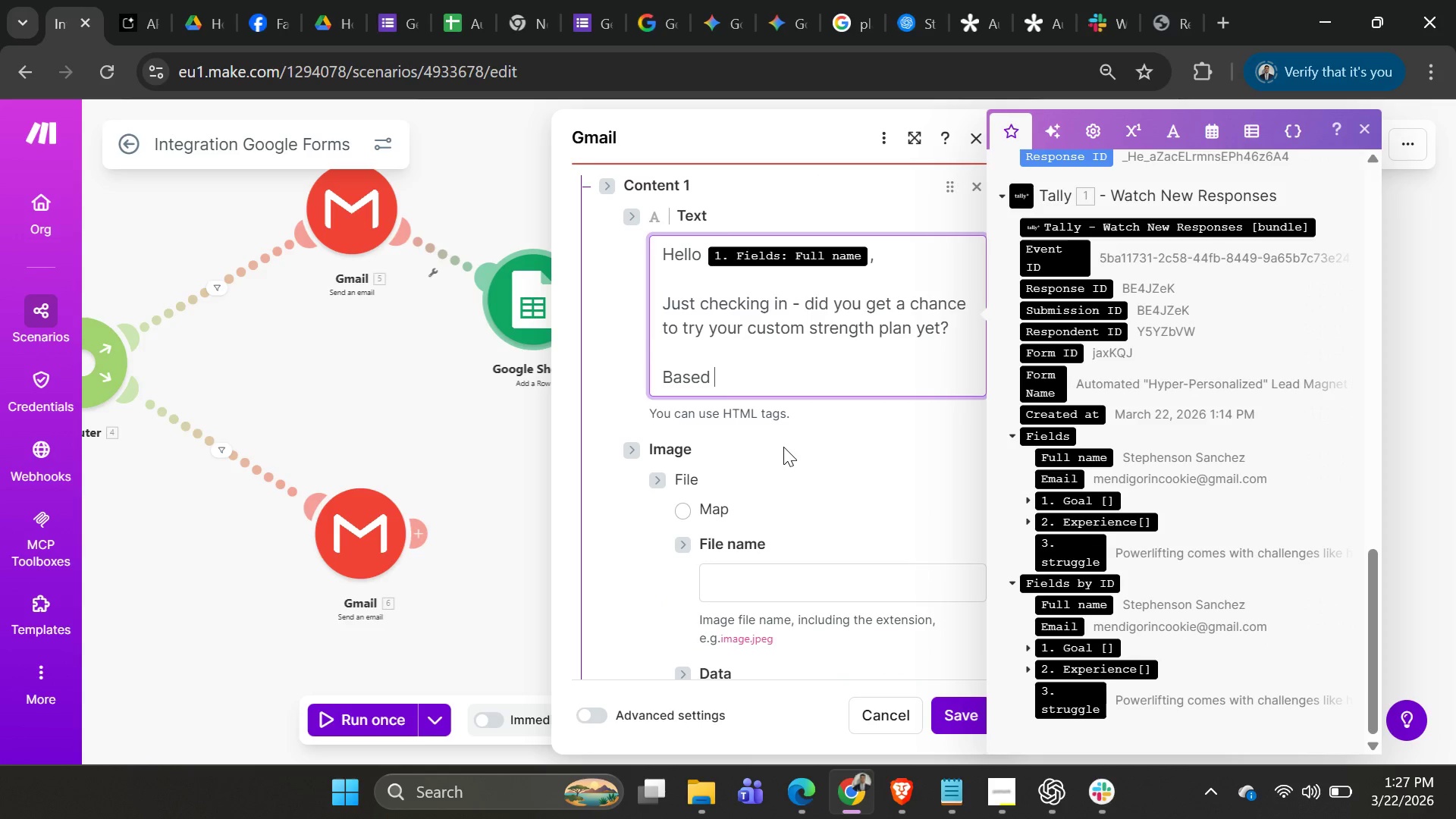 
type(on your )
 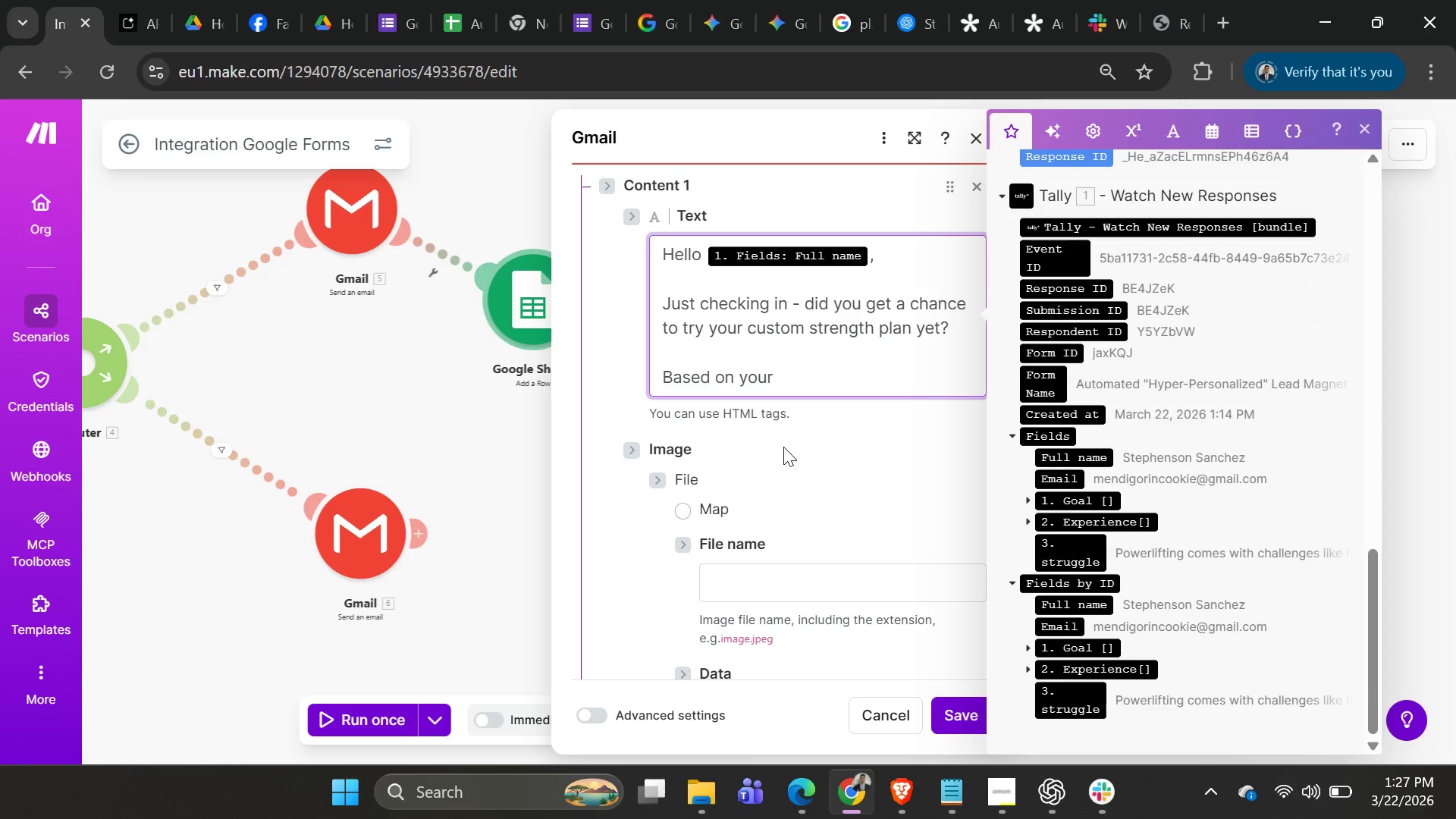 
wait(6.47)
 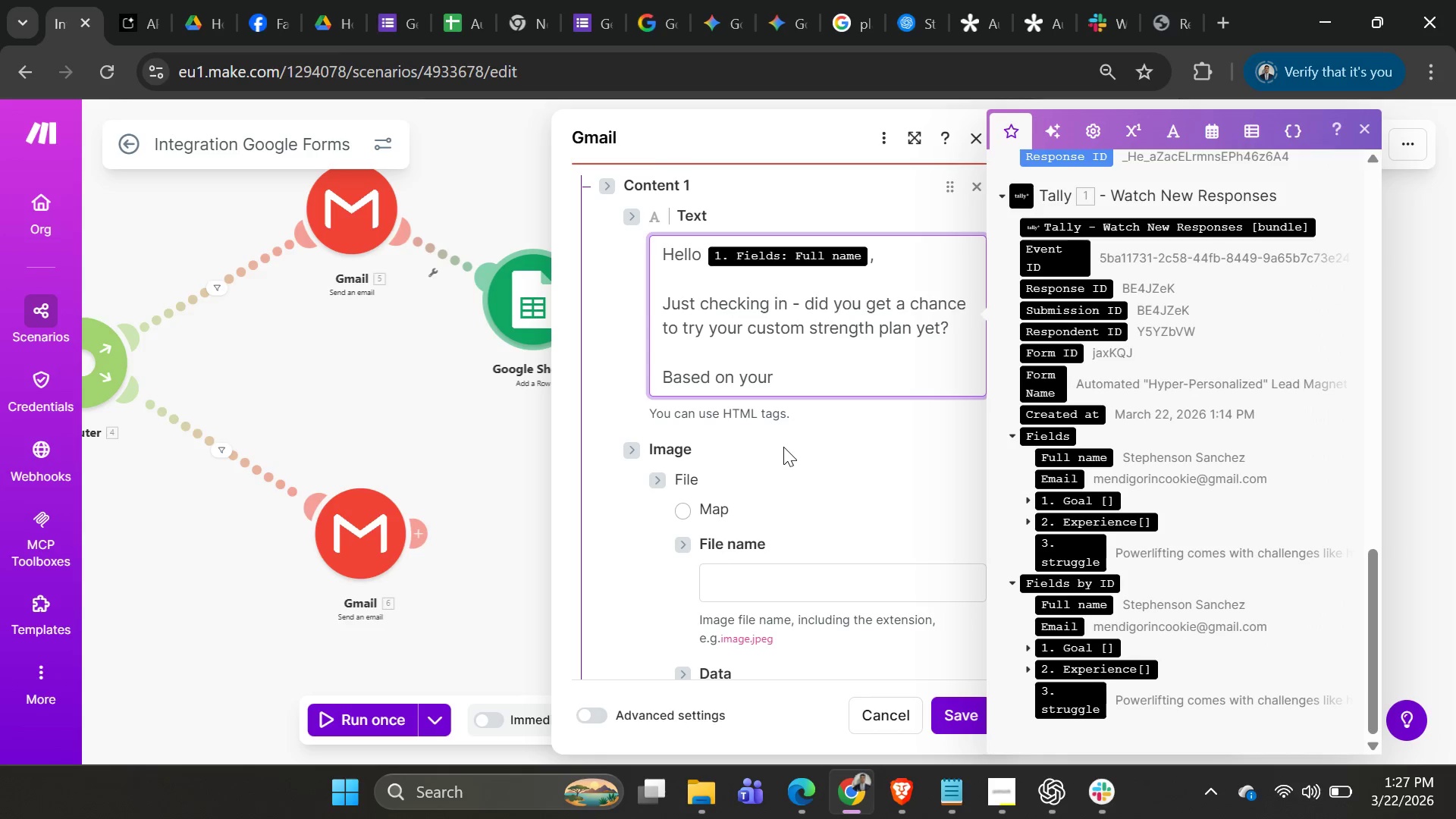 
type(goal )
 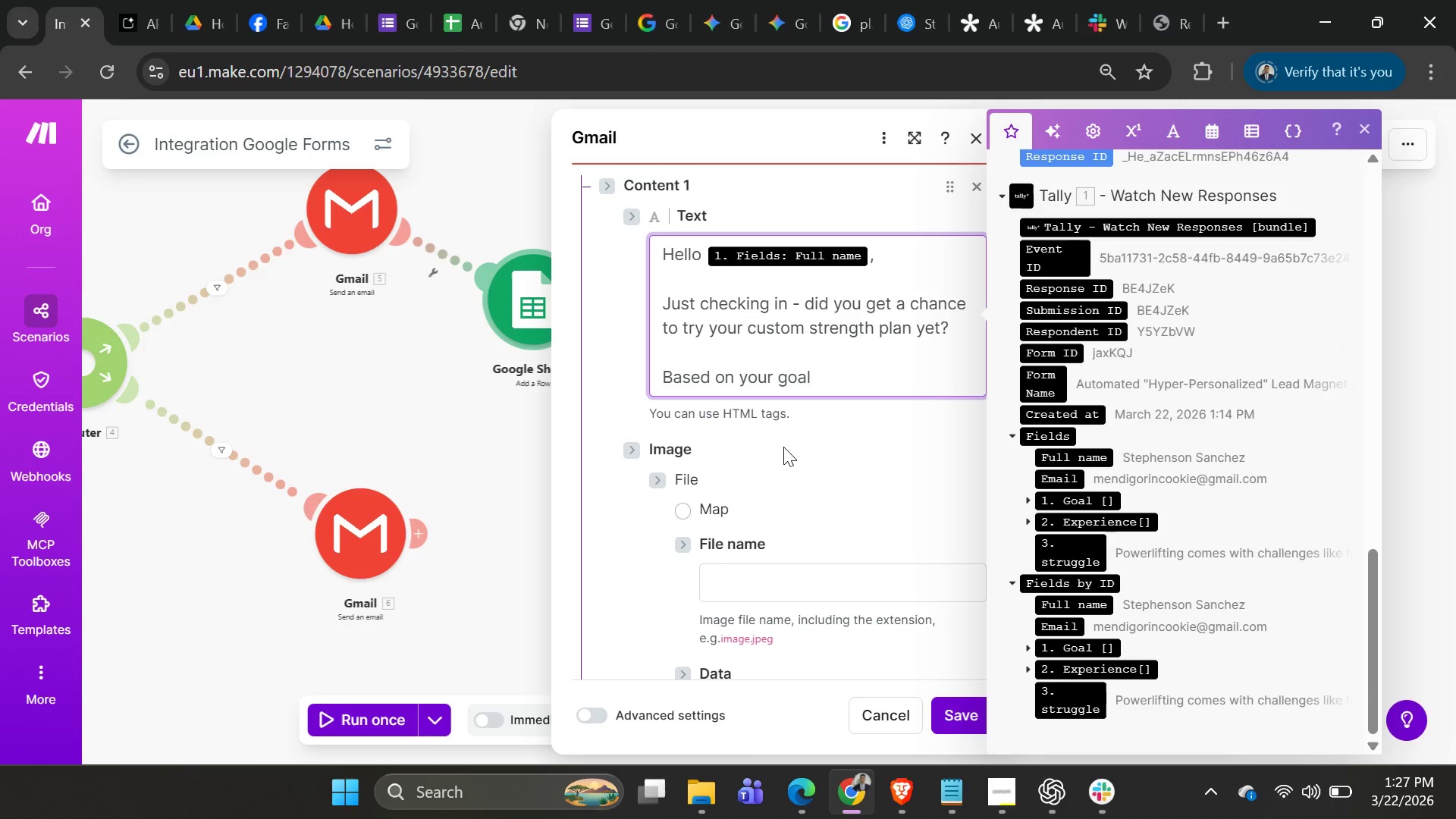 
wait(5.06)
 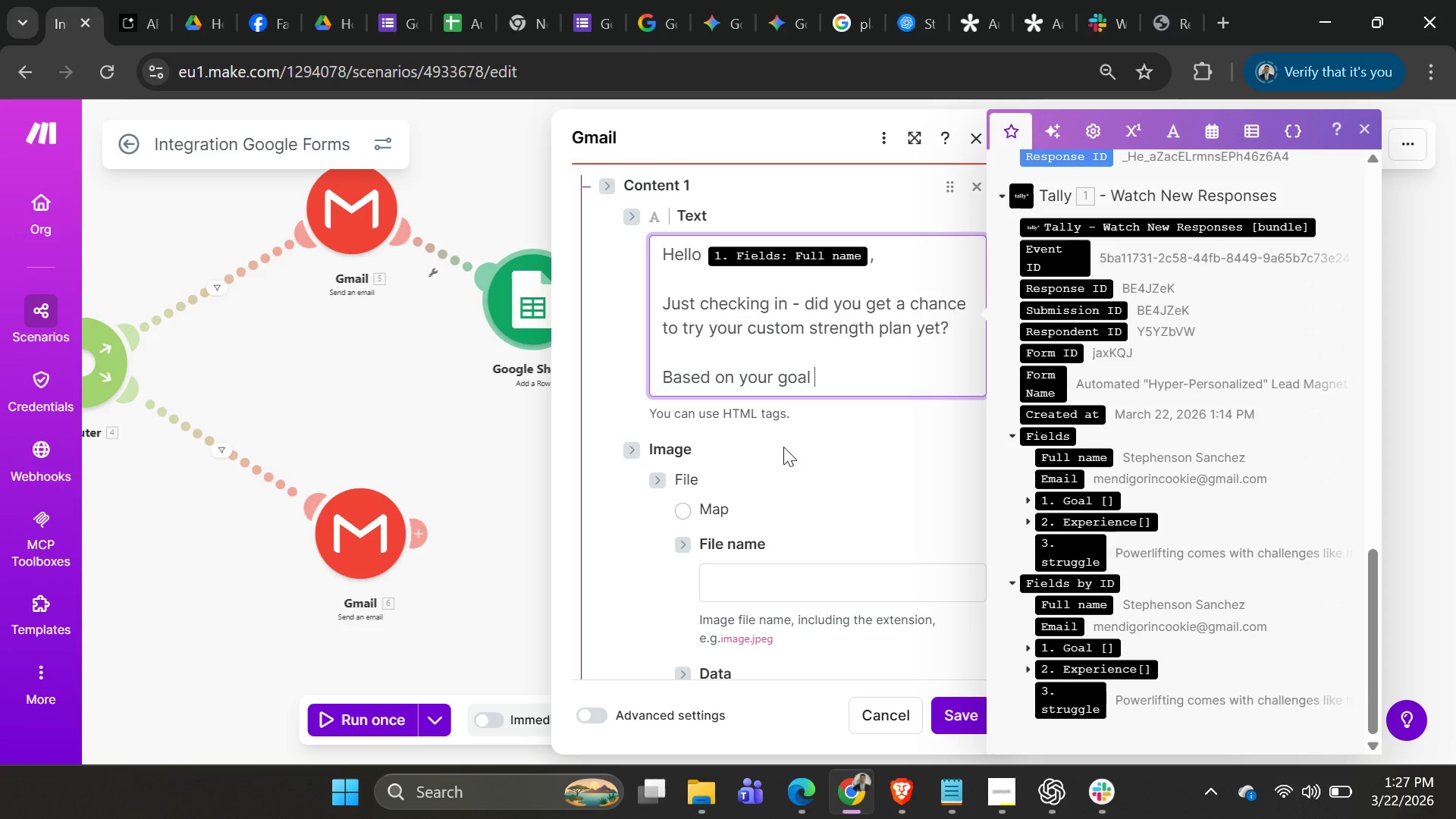 
key(Shift+9)
 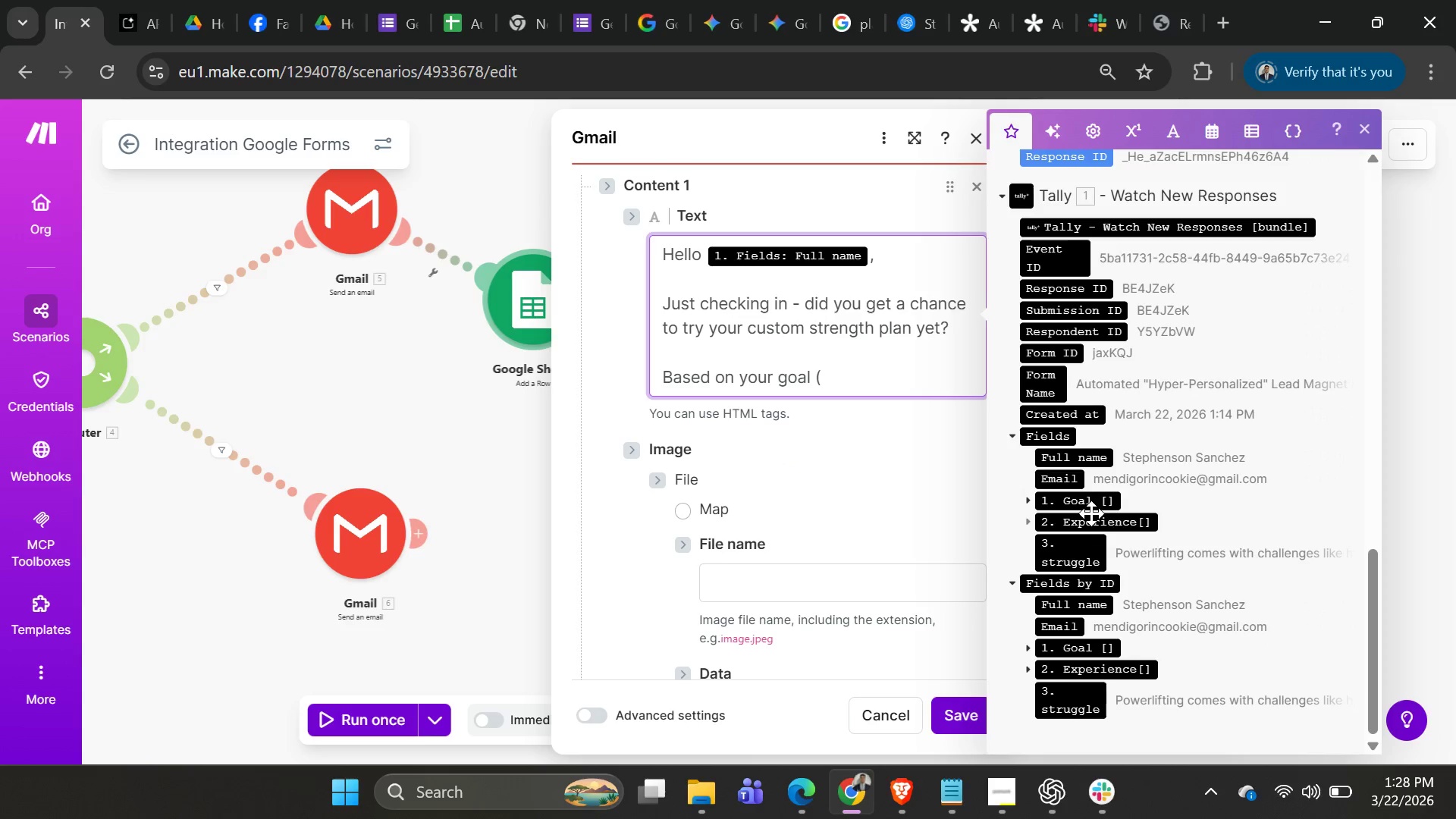 
left_click([1084, 502])
 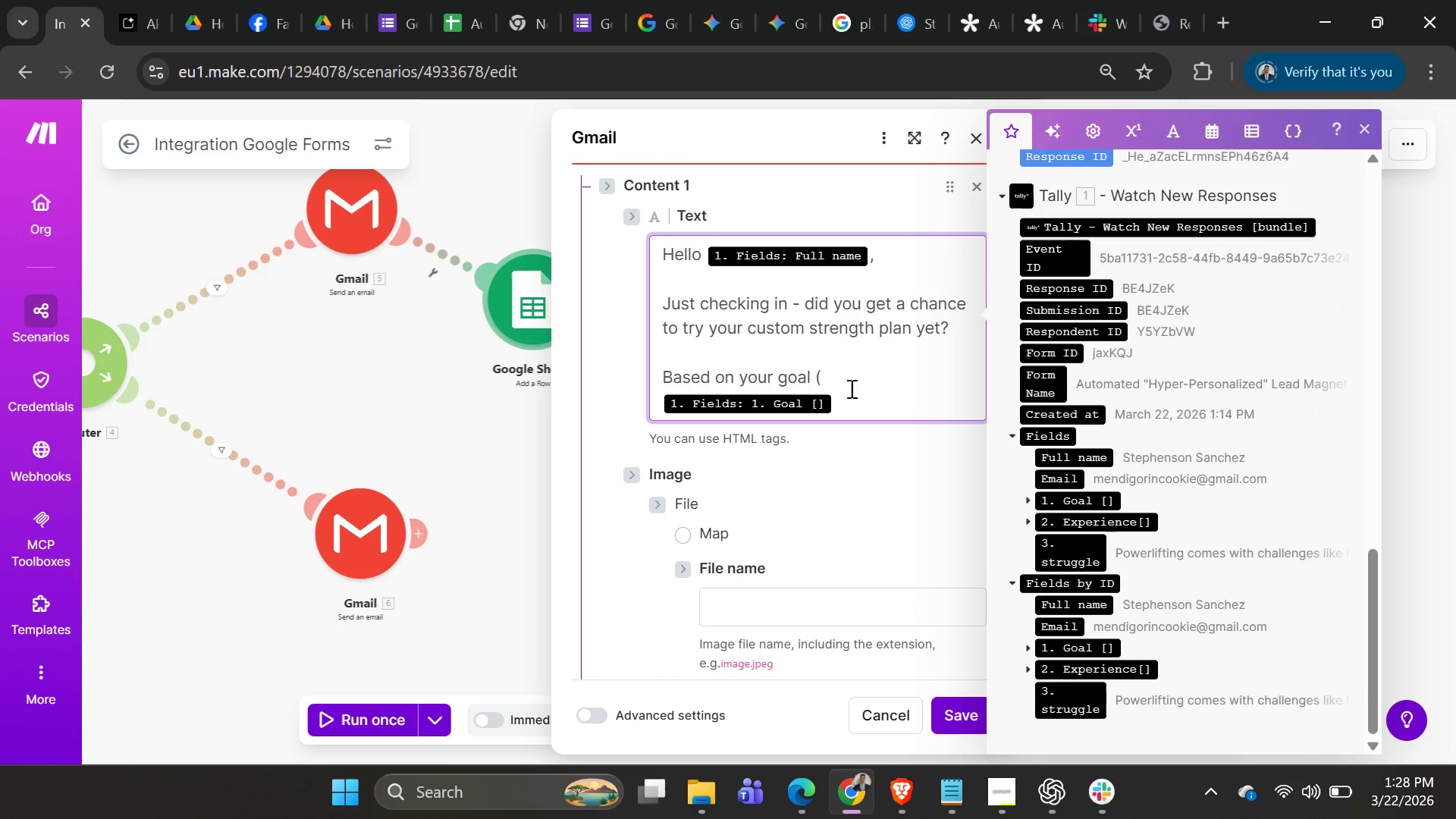 
hold_key(key=ShiftRight, duration=1.5)
 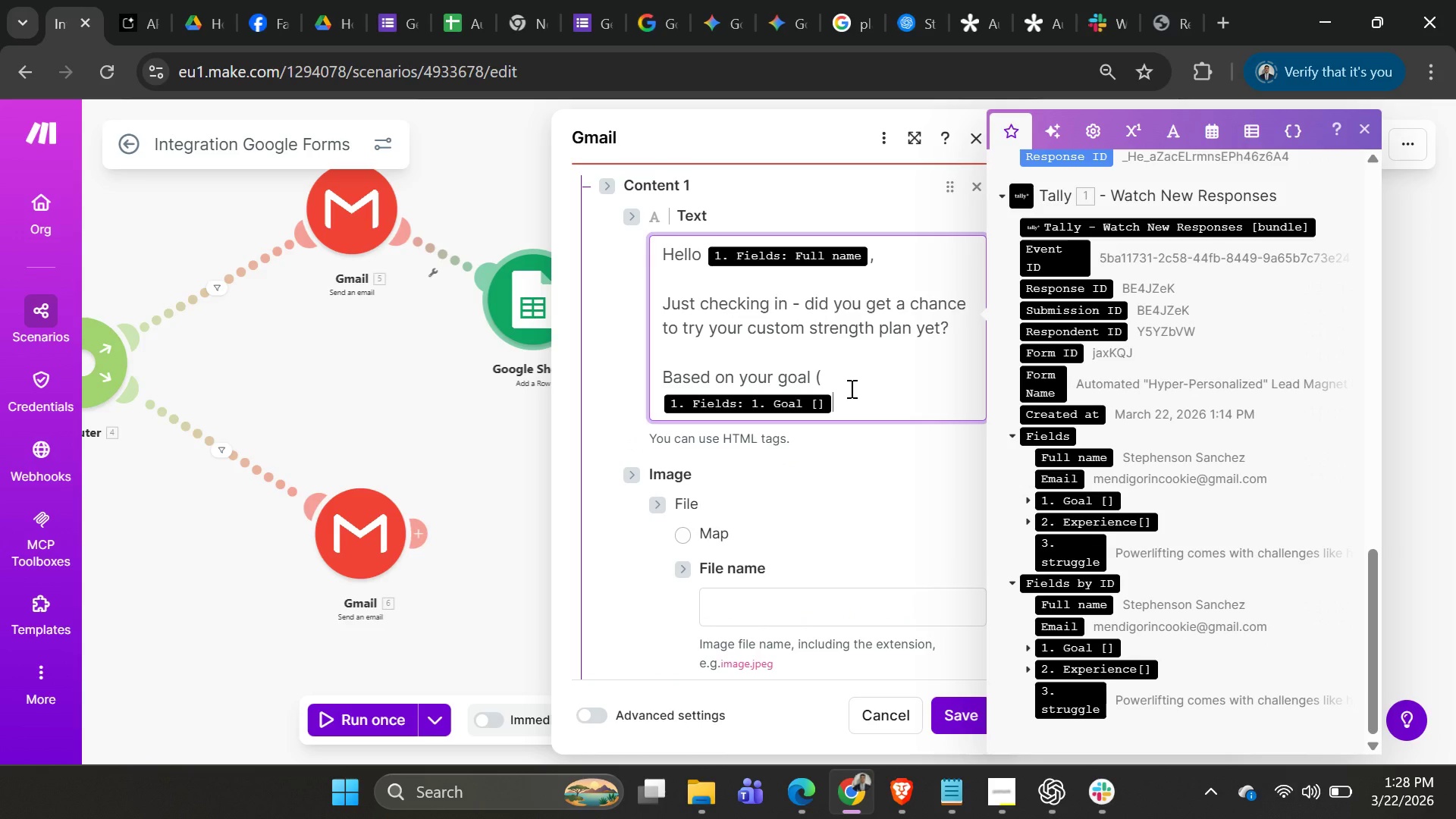 
hold_key(key=ShiftRight, duration=1.52)
 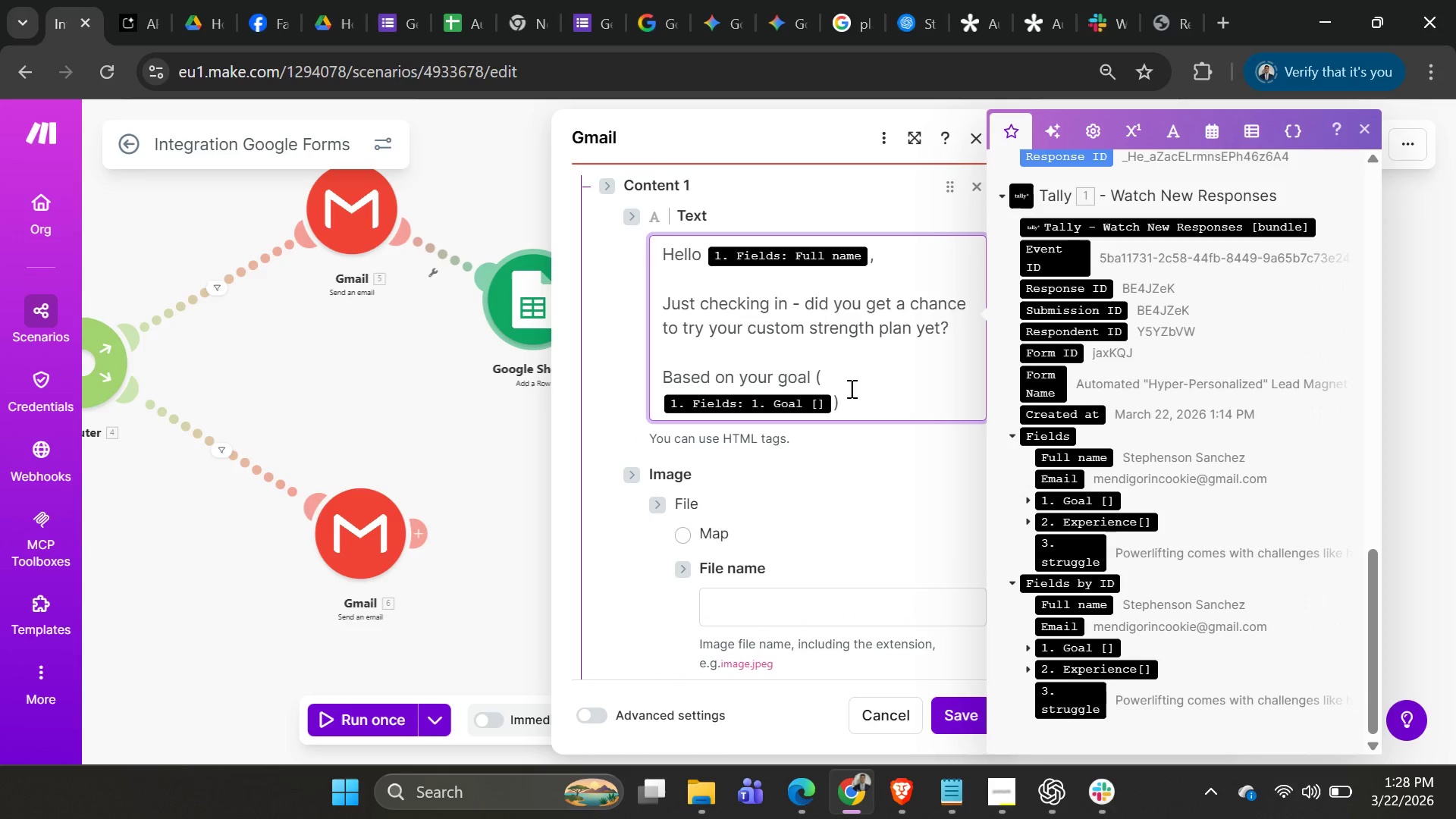 
key(Shift+0)
 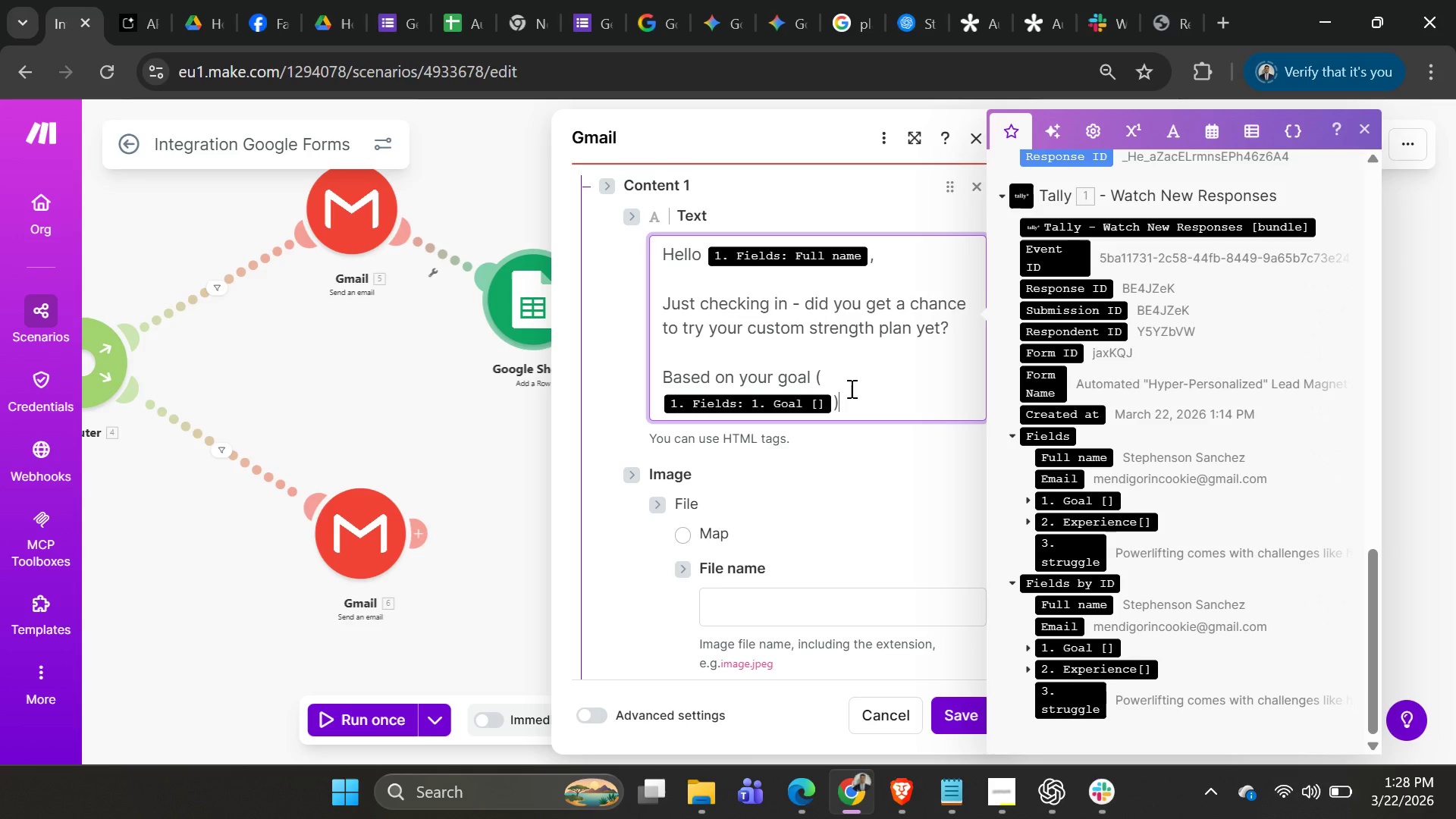 
type(, consistency is )
 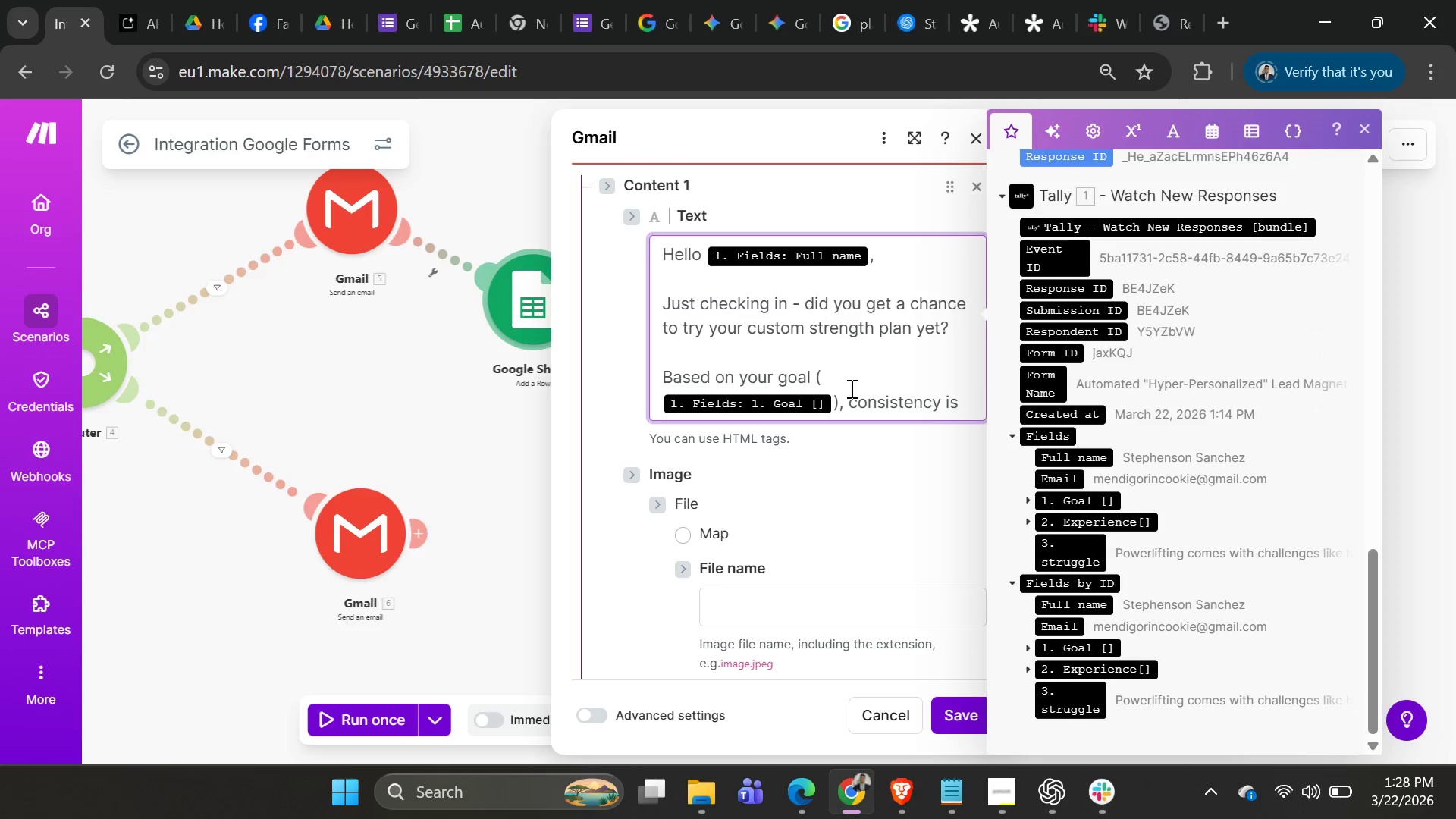 
wait(5.03)
 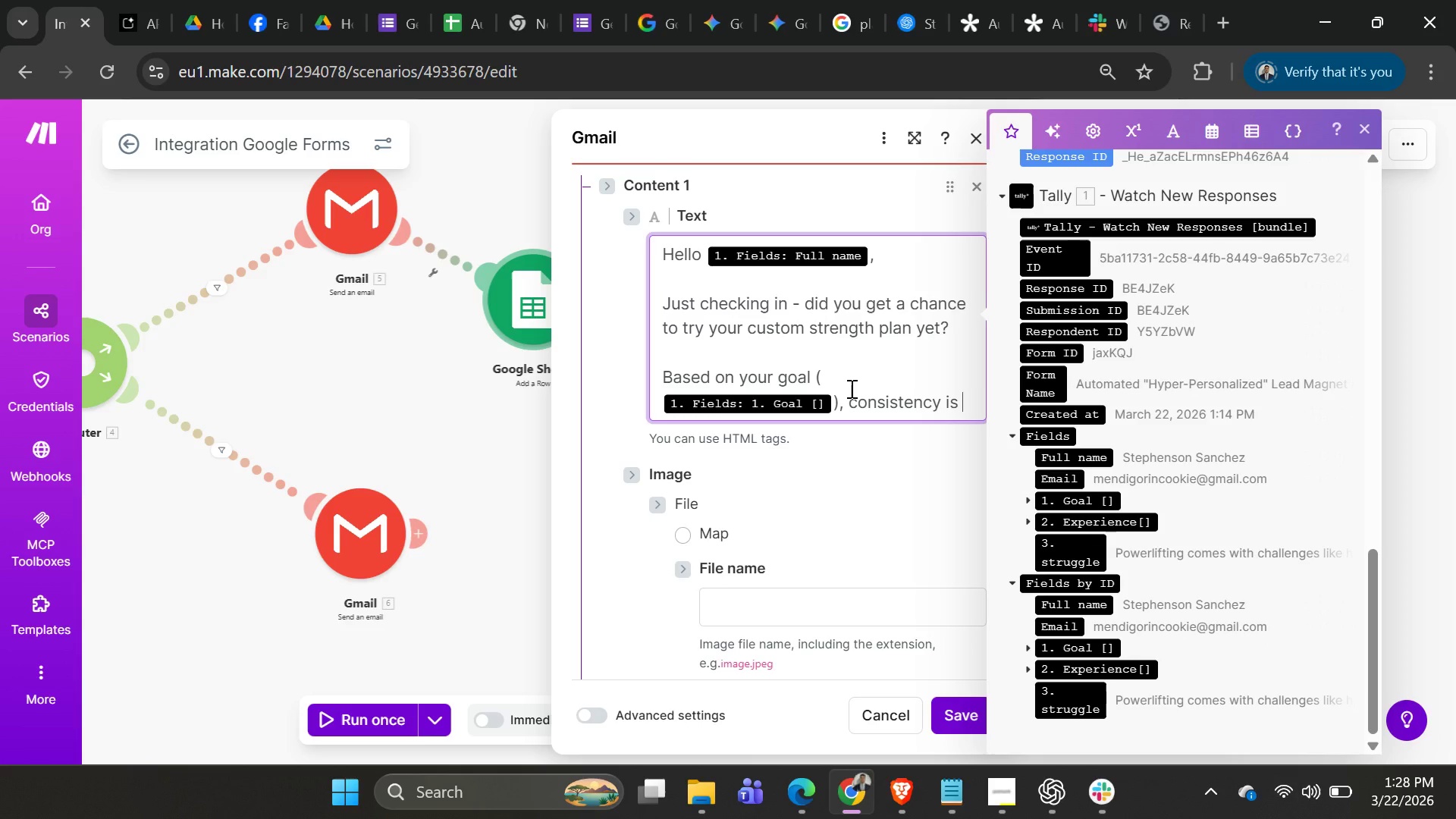 
type(what will drive eail)
key(Backspace)
key(Backspace)
key(Backspace)
key(Backspace)
type(real progress. Even just starting day 1 puts u)
key(Backspace)
type(you a head )
key(Backspace)
type(.)
 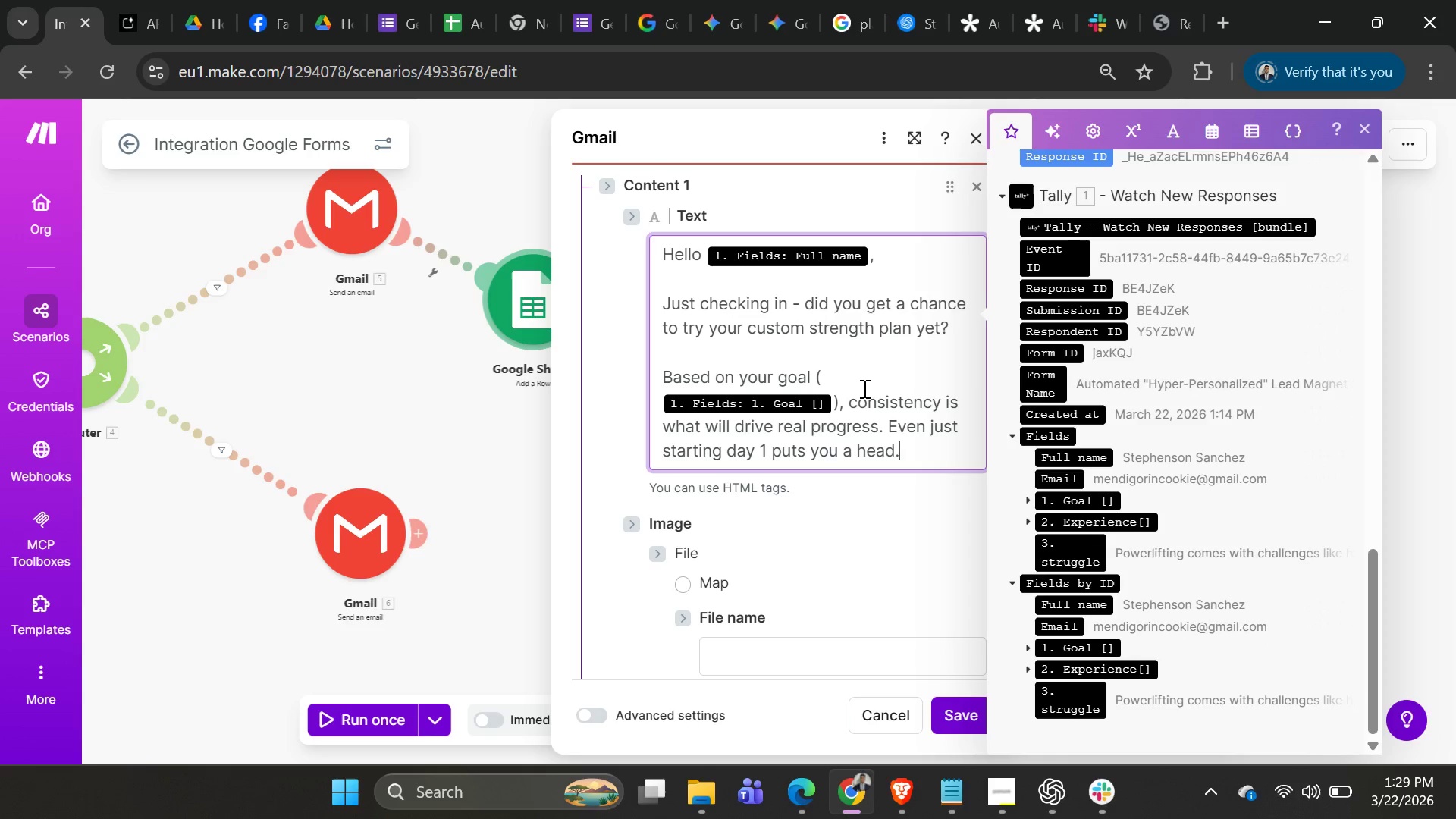 
key(Shift+Enter)
 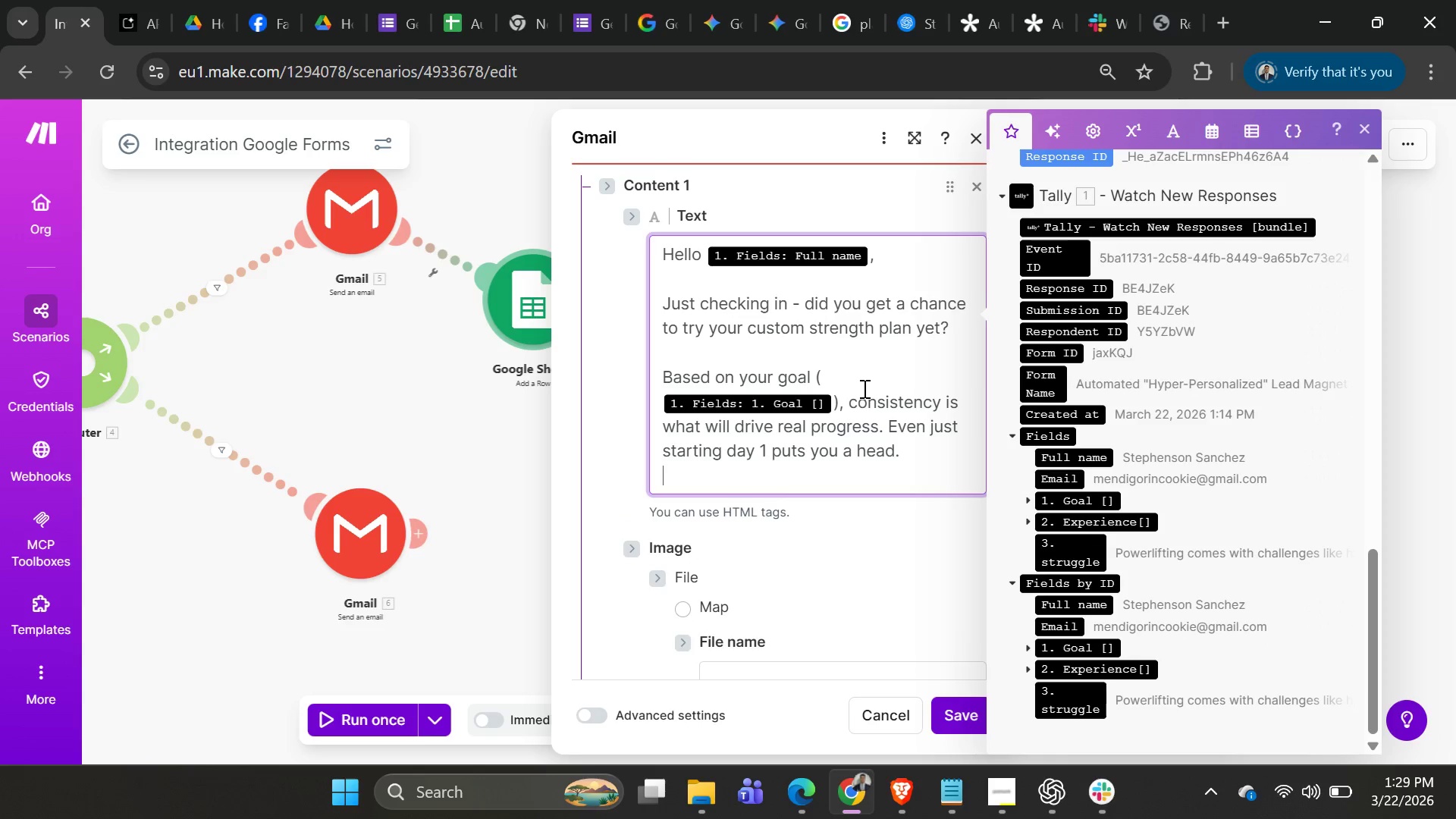 
key(Shift+Enter)
 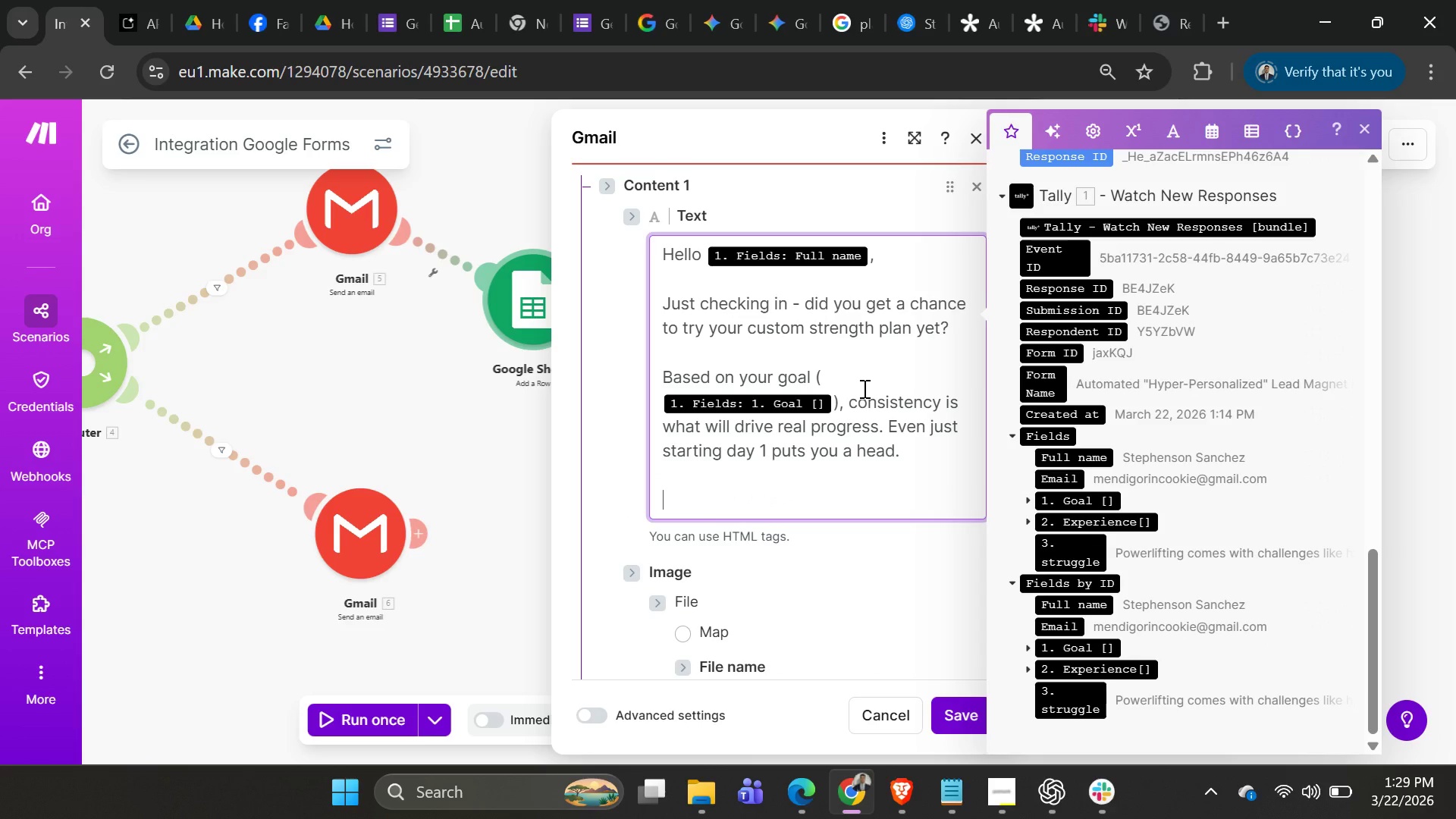 
type(If you want )
key(Backspace)
type(, I can help you adjust the plan based on your ec)
key(Backspace)
type(xperience le vr)
key(Backspace)
key(Backspace)
key(Backspace)
key(Backspace)
type(vr )
 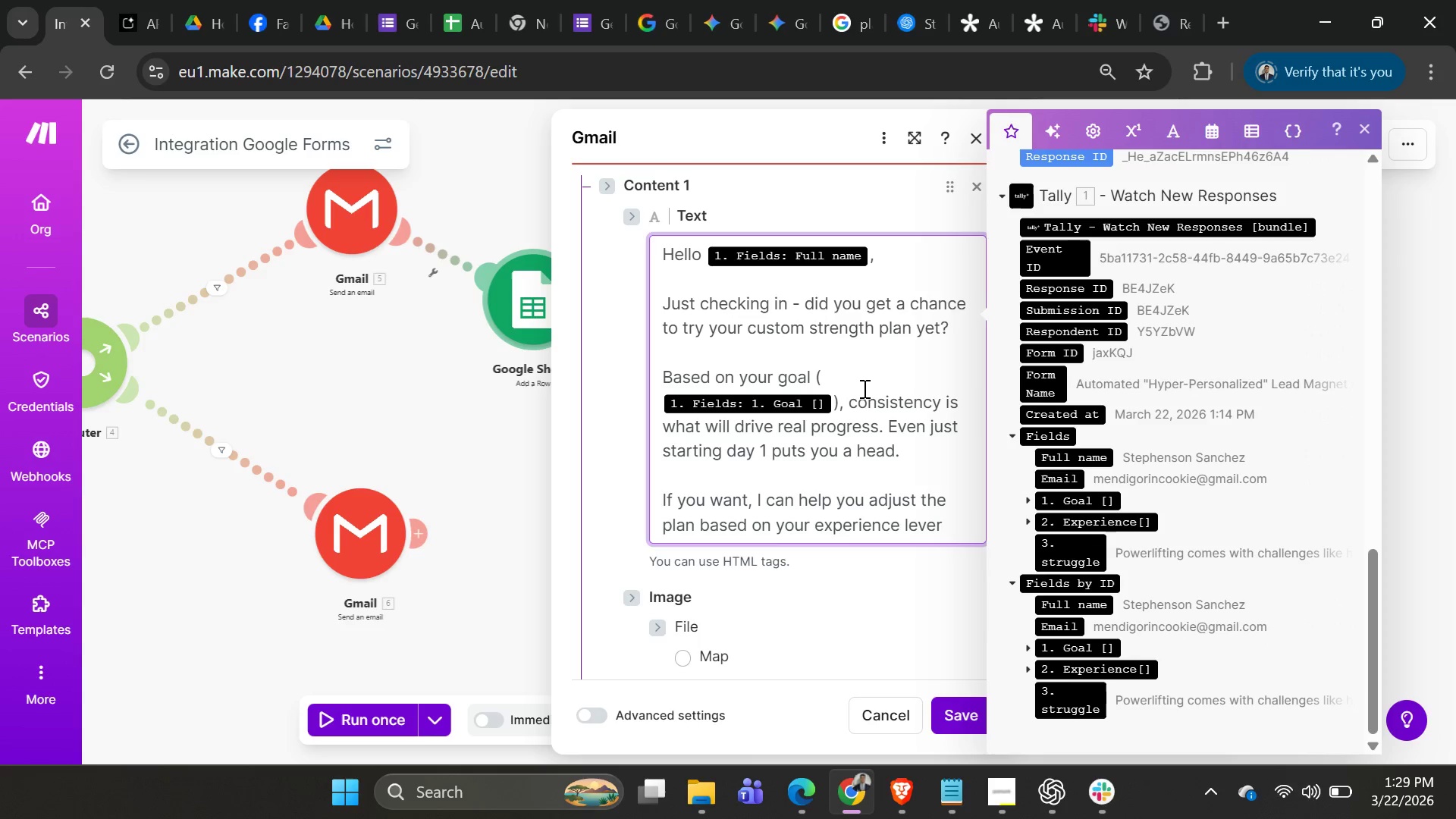 
hold_key(key=ArrowUp, duration=0.75)
 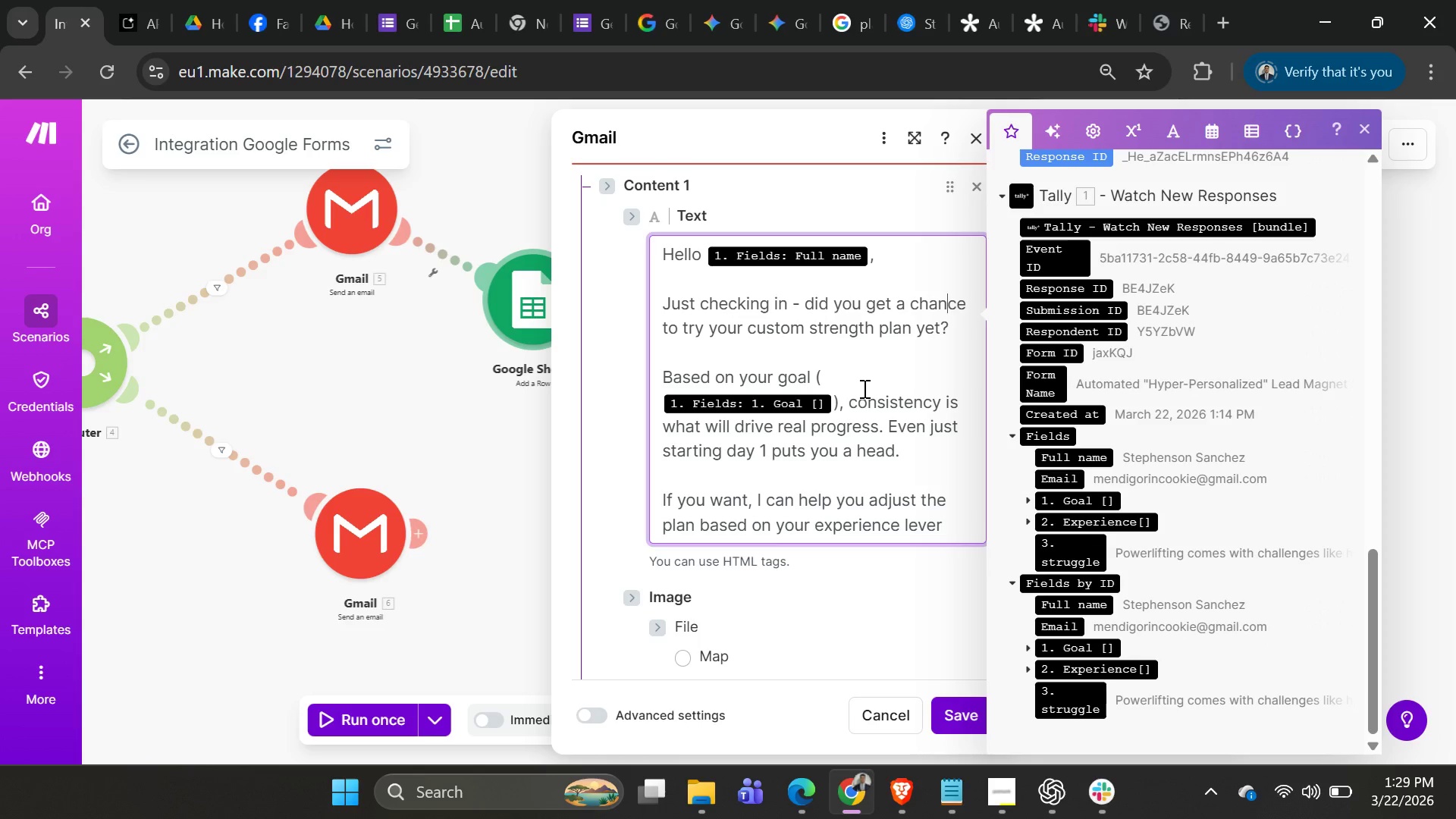 
key(Shift+9)
 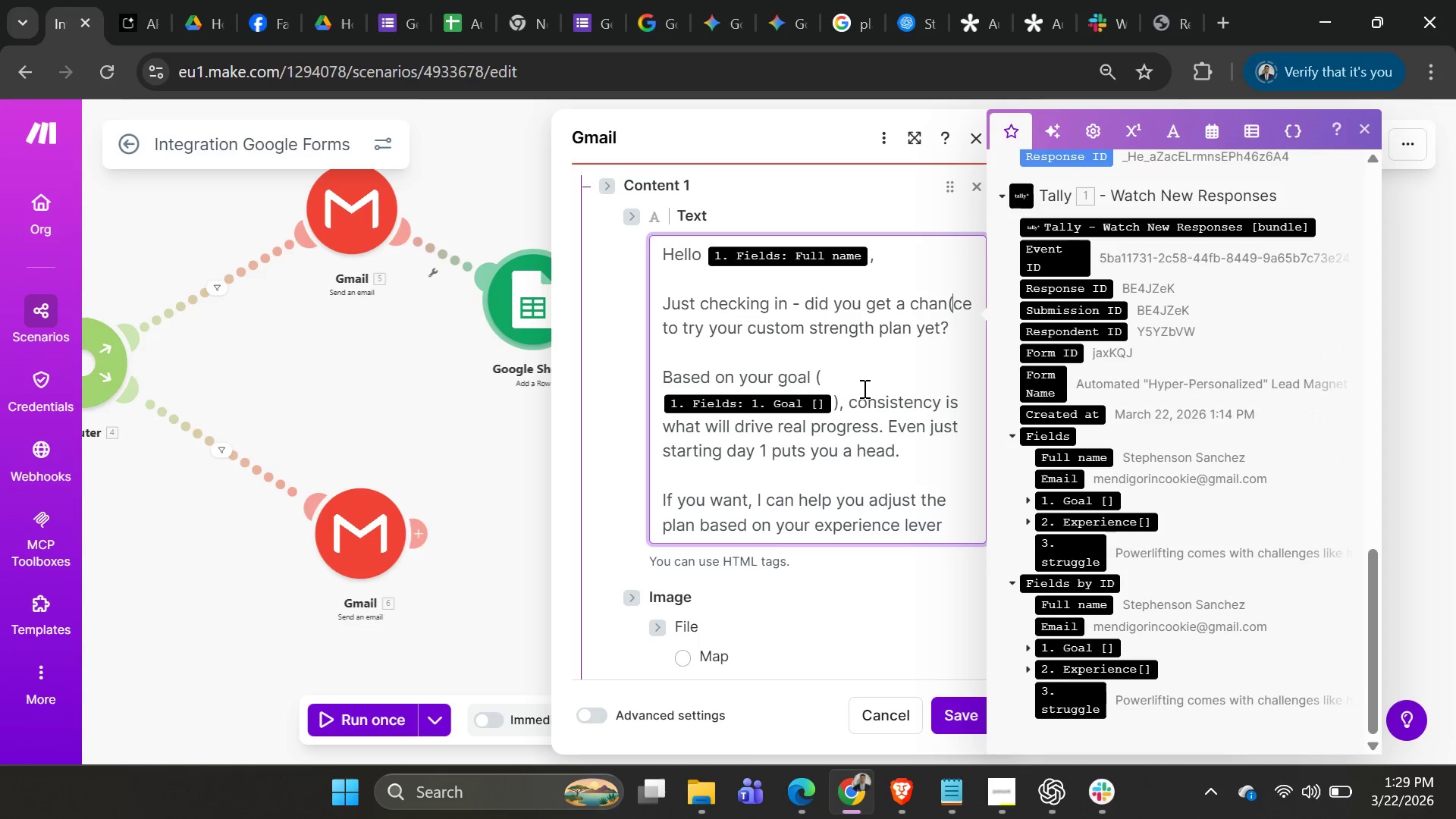 
scroll: coordinate [855, 409], scroll_direction: down, amount: 2.0
 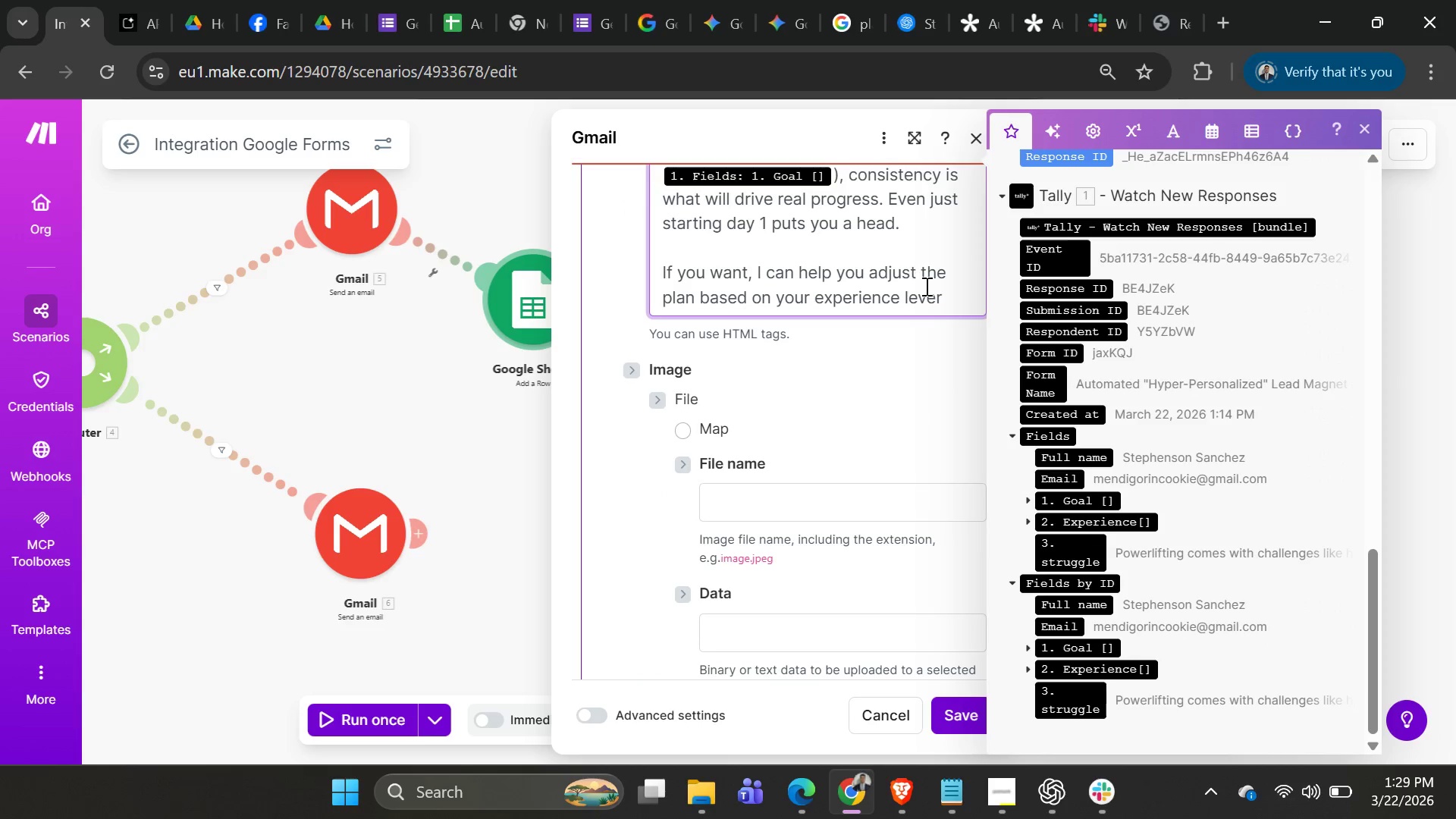 
left_click([954, 288])
 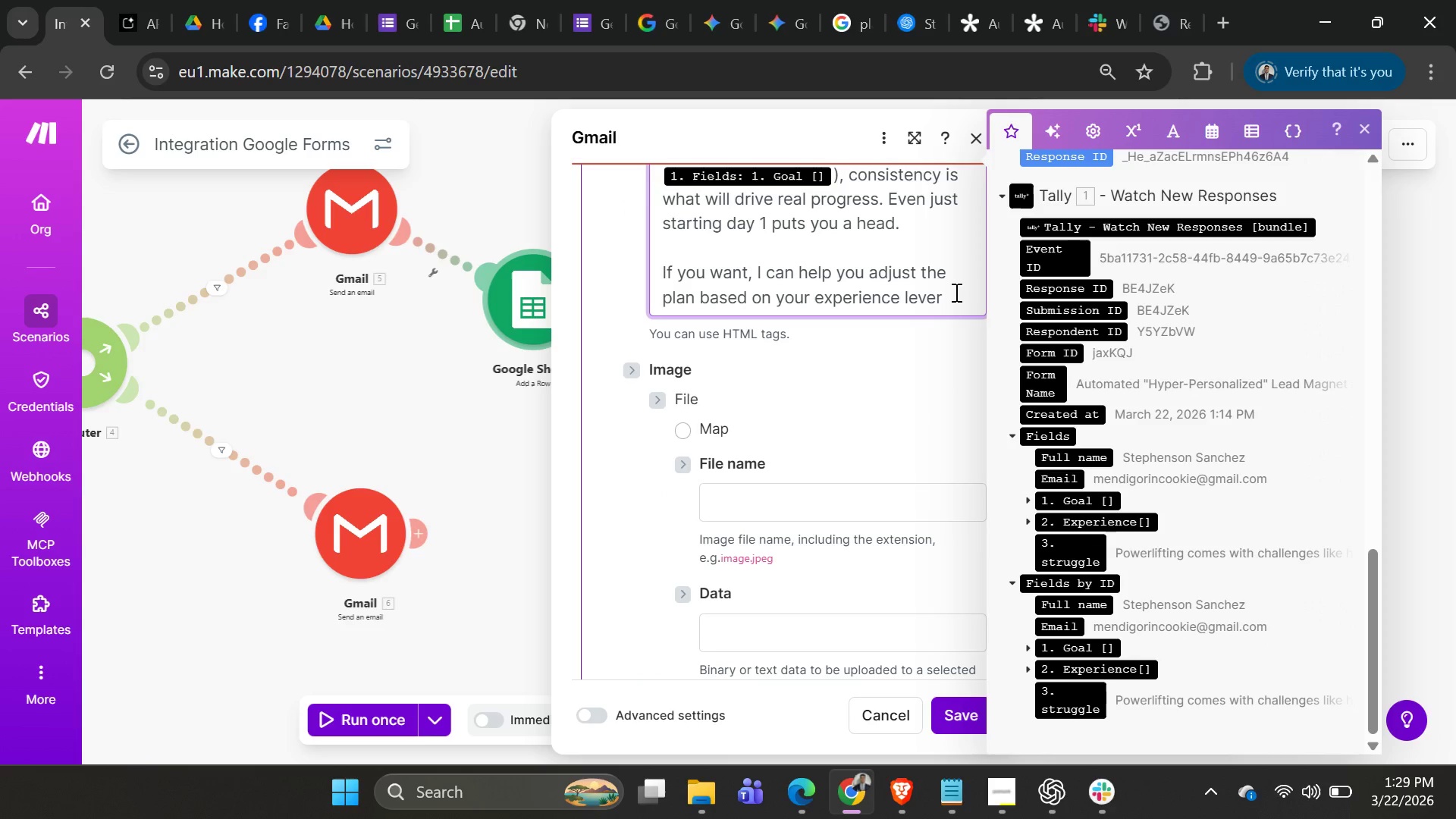 
key(ArrowUp)
 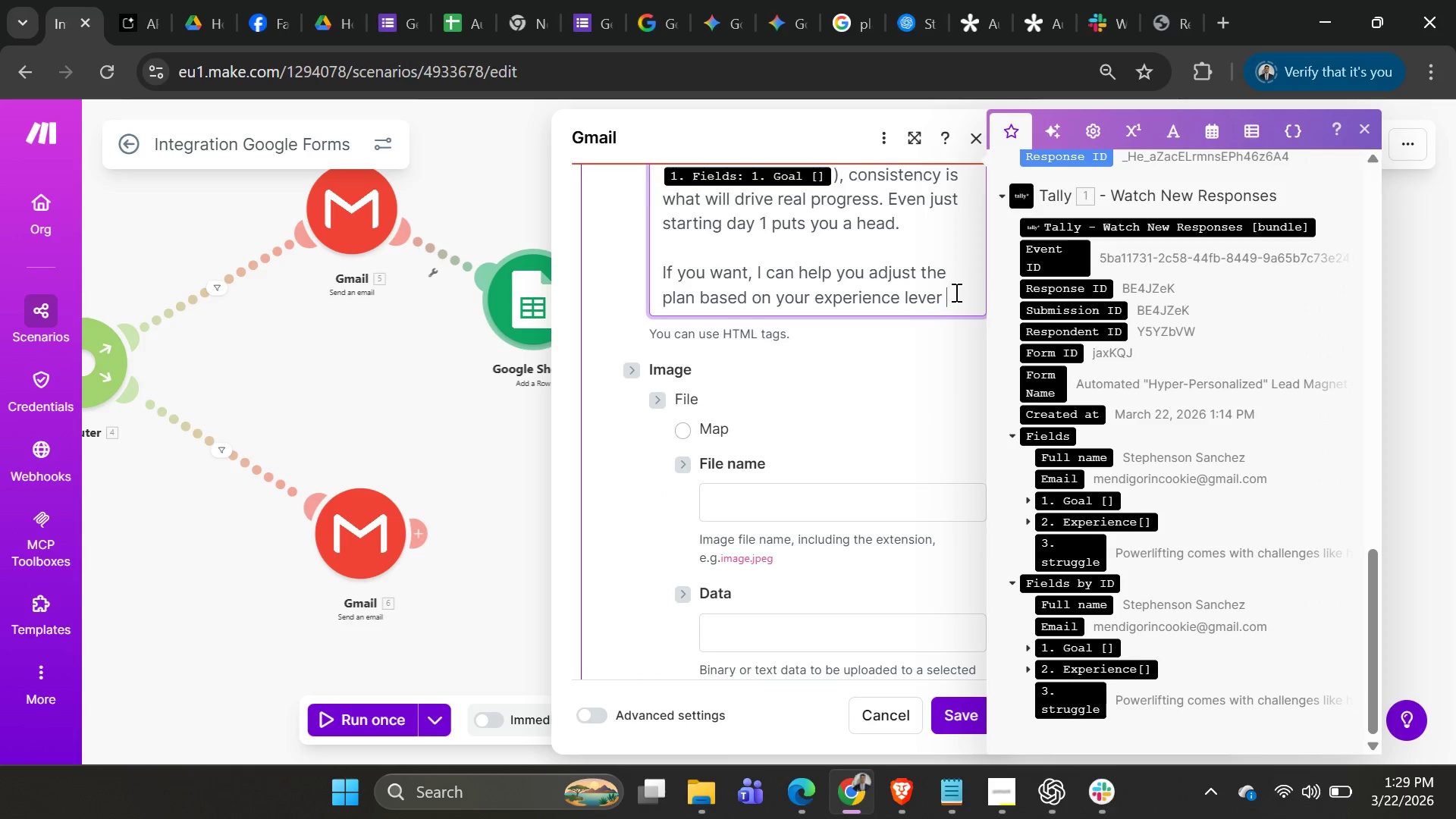 
key(ArrowDown)
 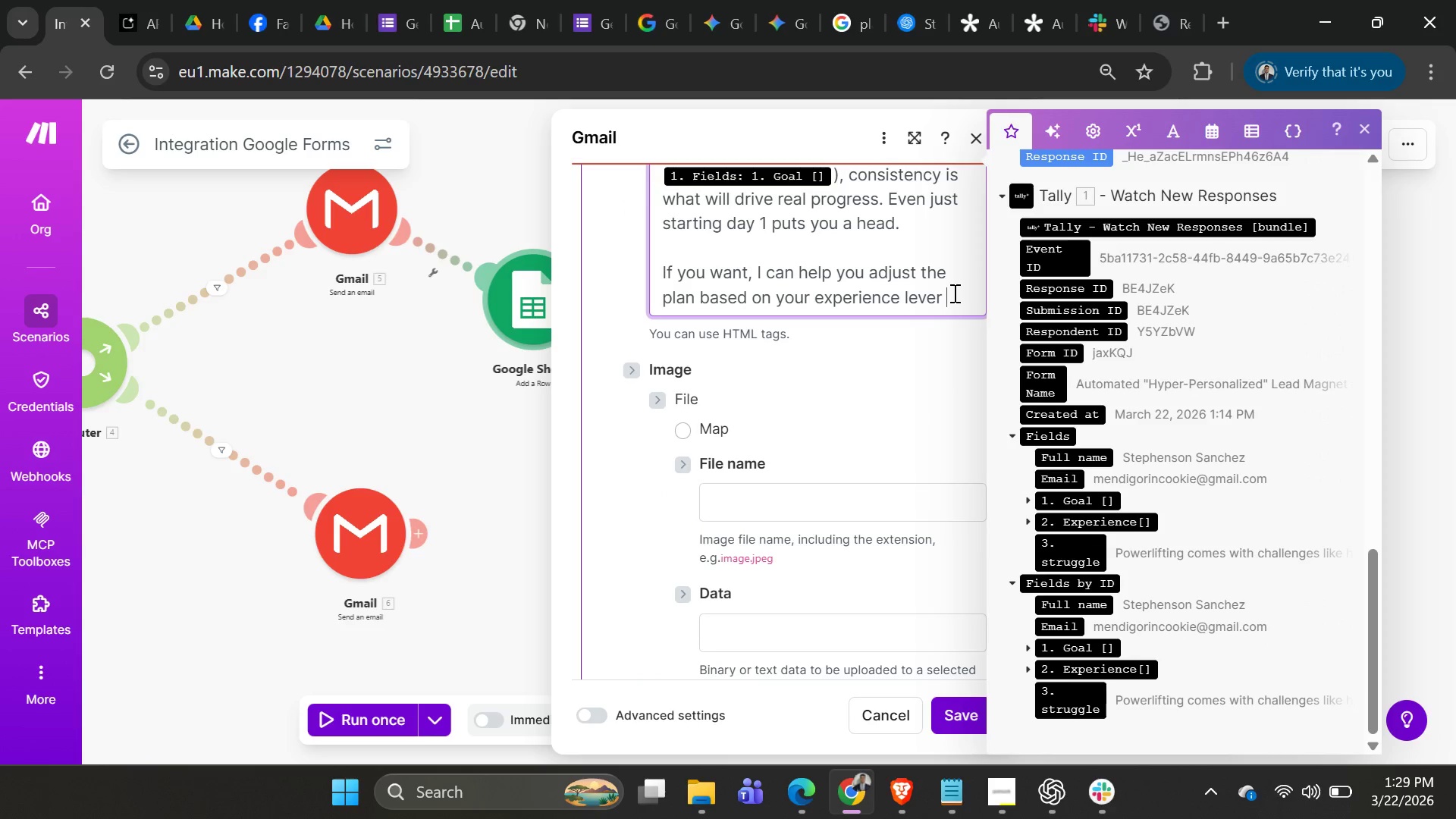 
key(ArrowDown)
 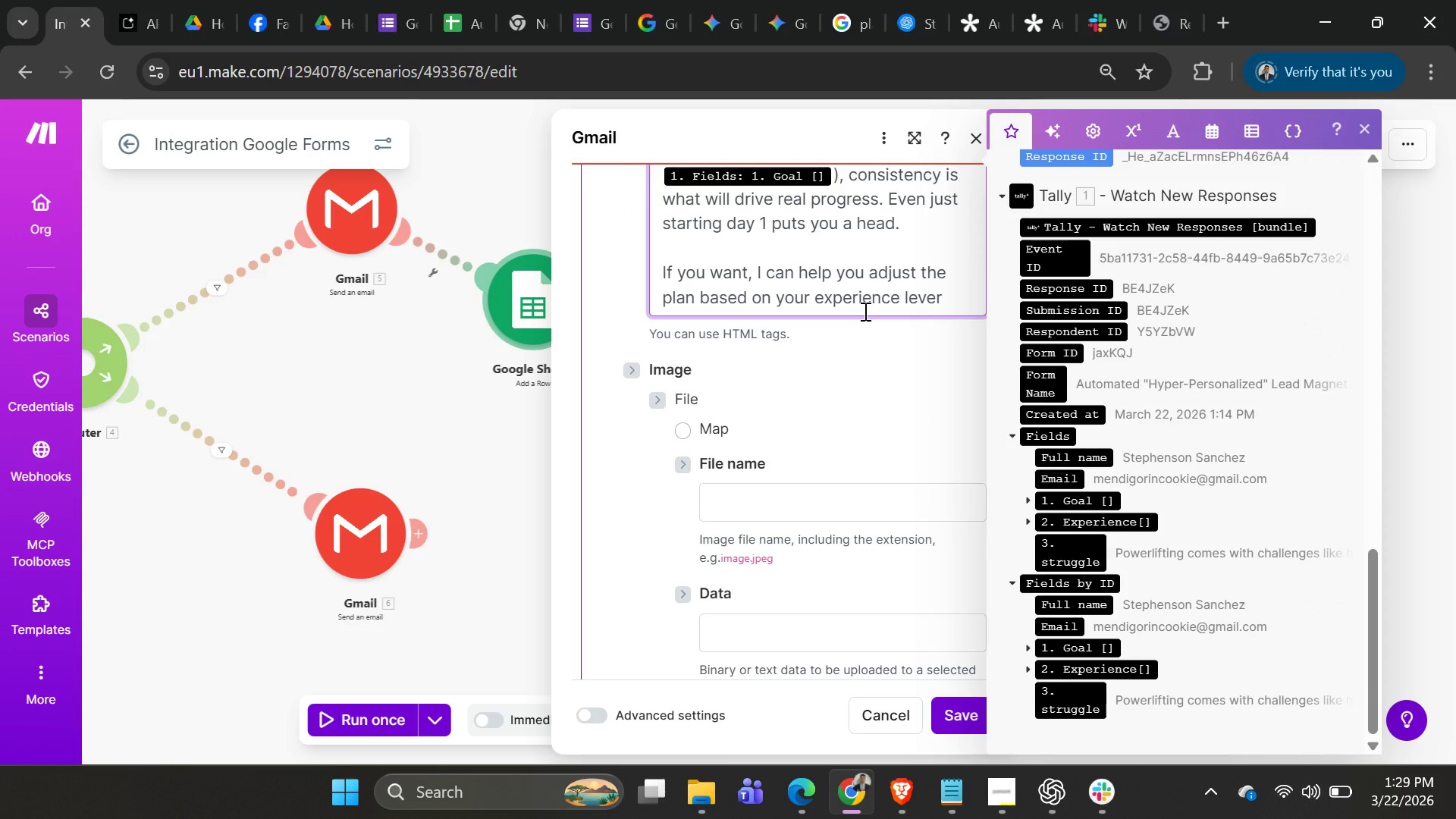 
hold_key(key=ShiftRight, duration=1.5)
 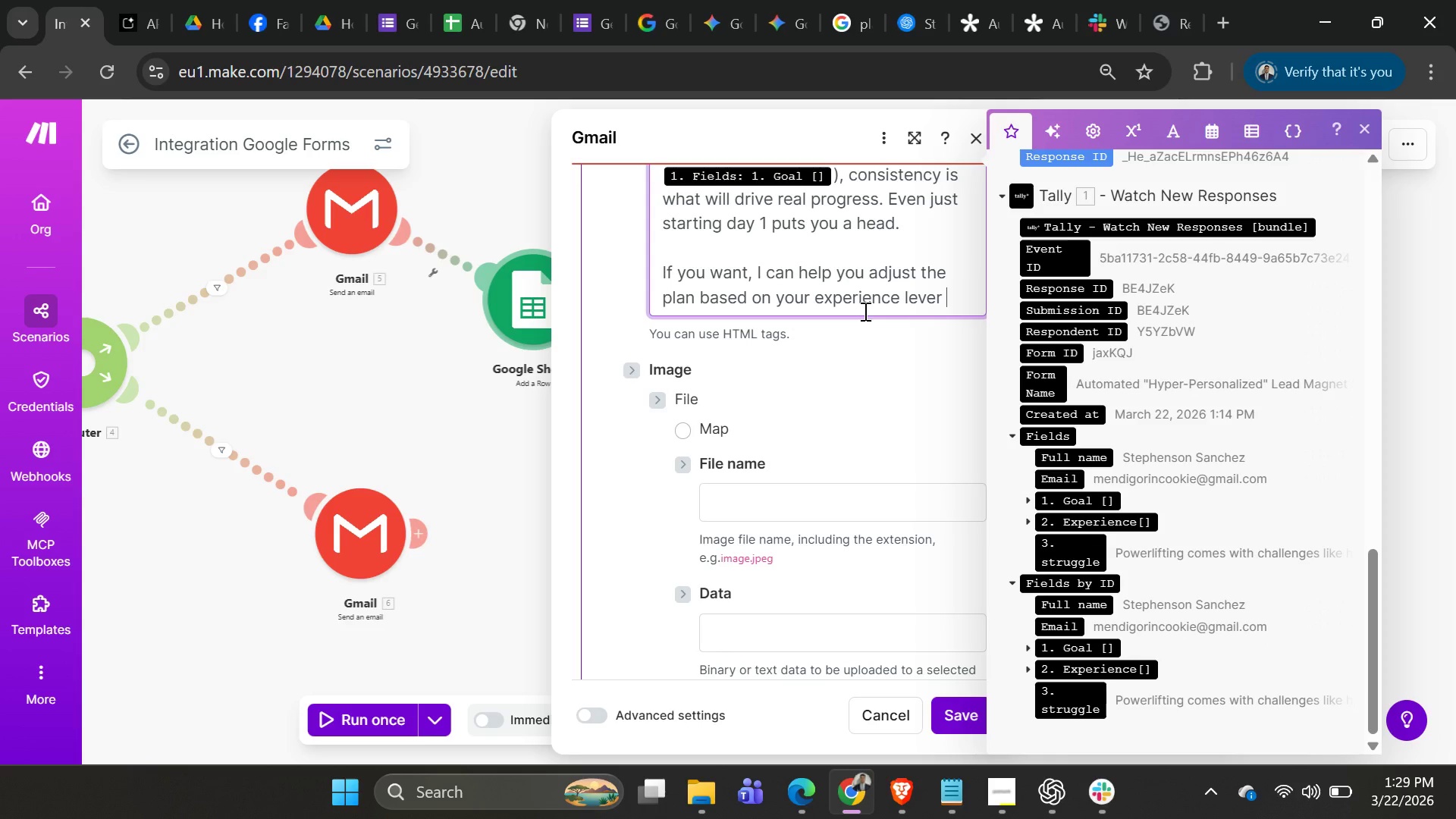 
hold_key(key=ShiftRight, duration=0.72)
 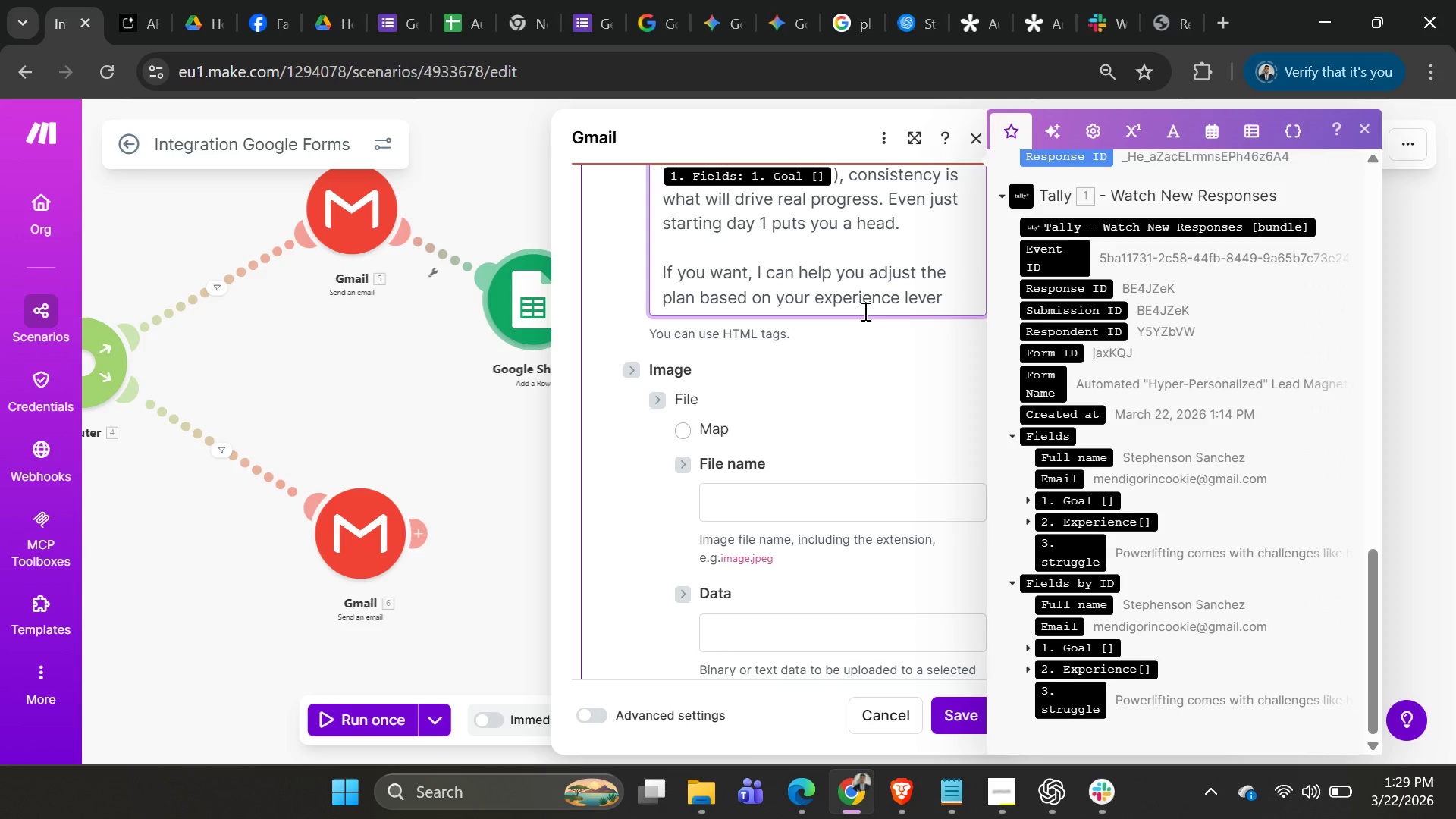 
key(Shift+9)
 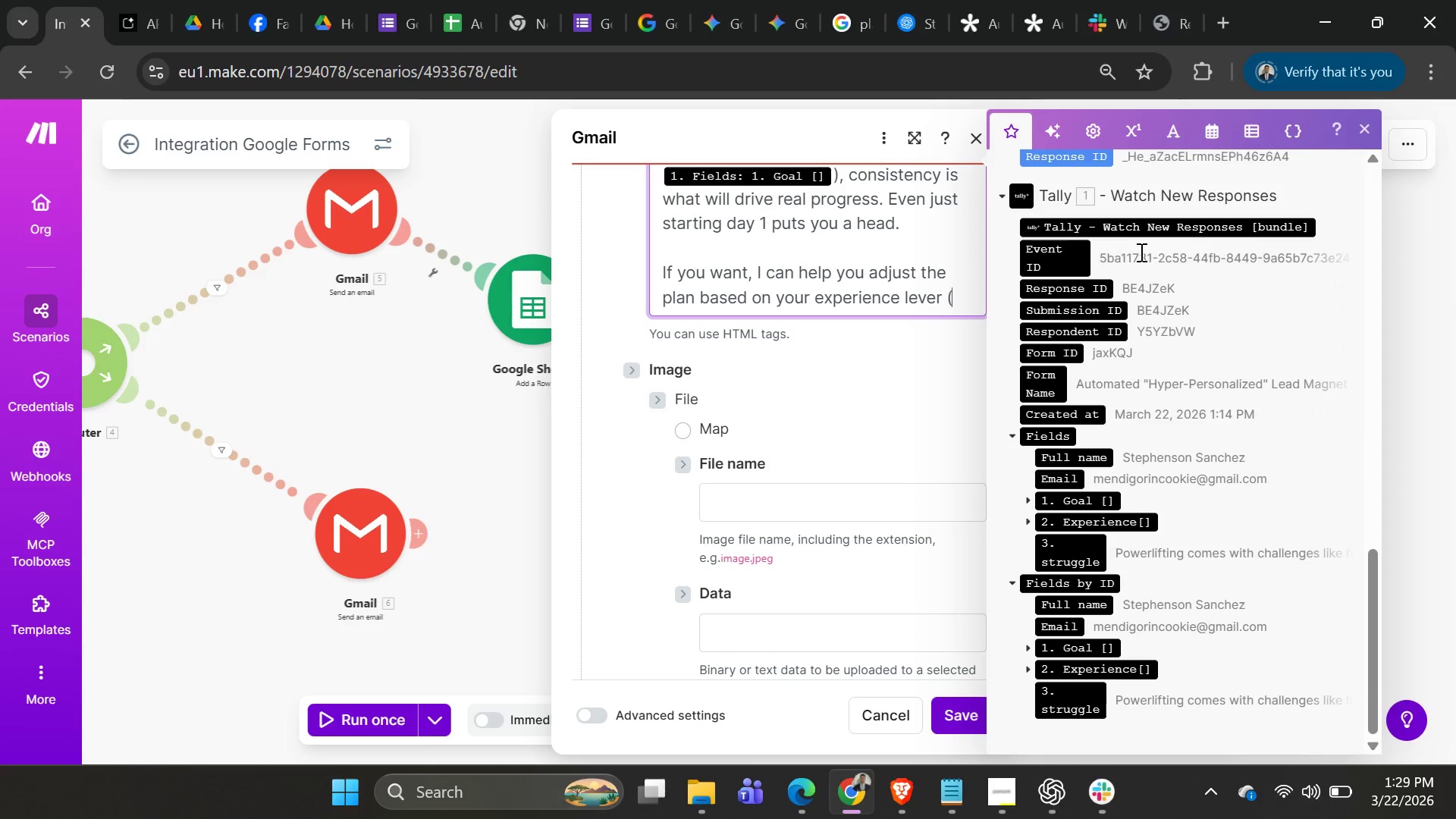 
wait(11.26)
 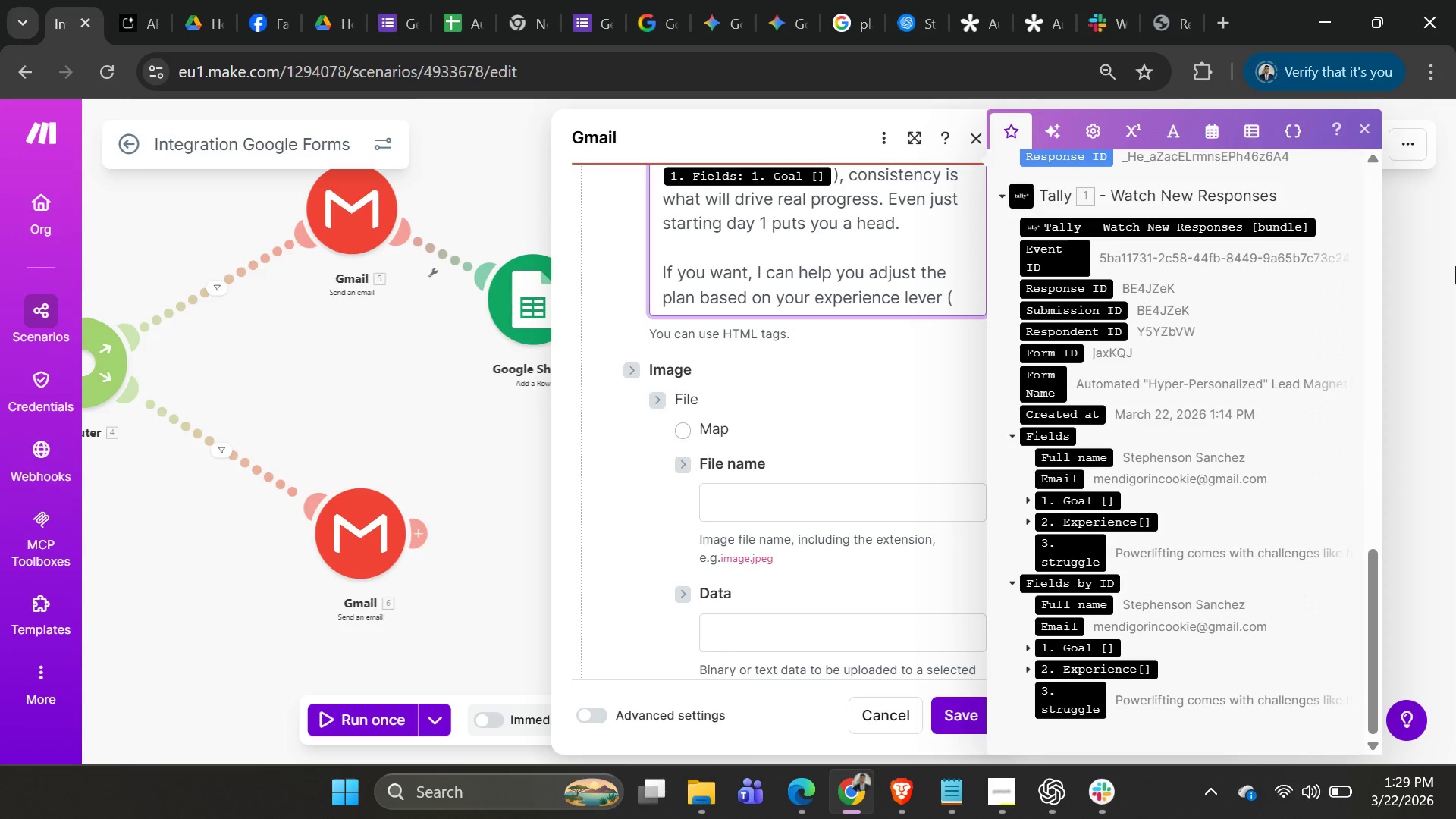 
key(Shift+0)
 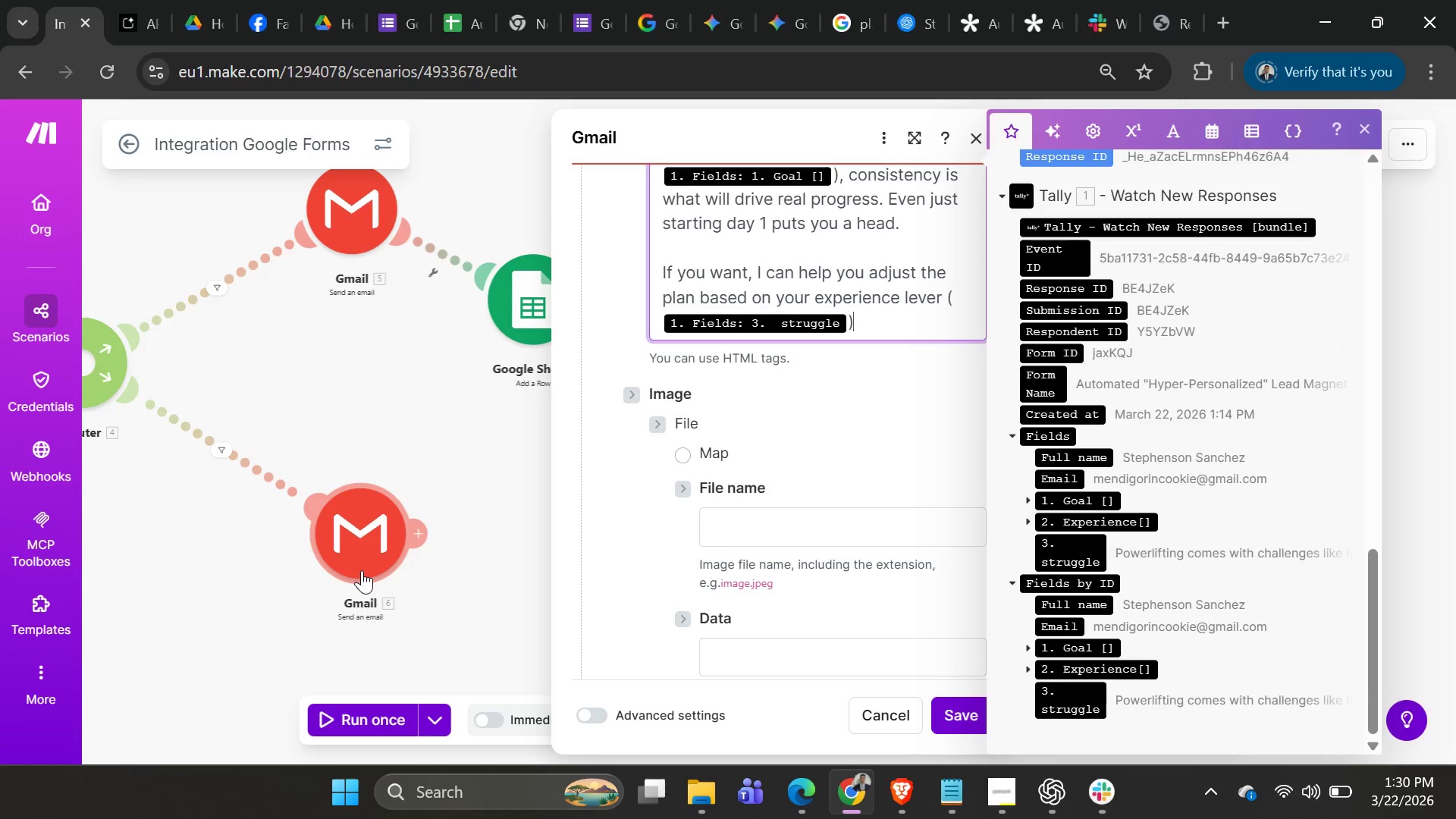 
wait(5.52)
 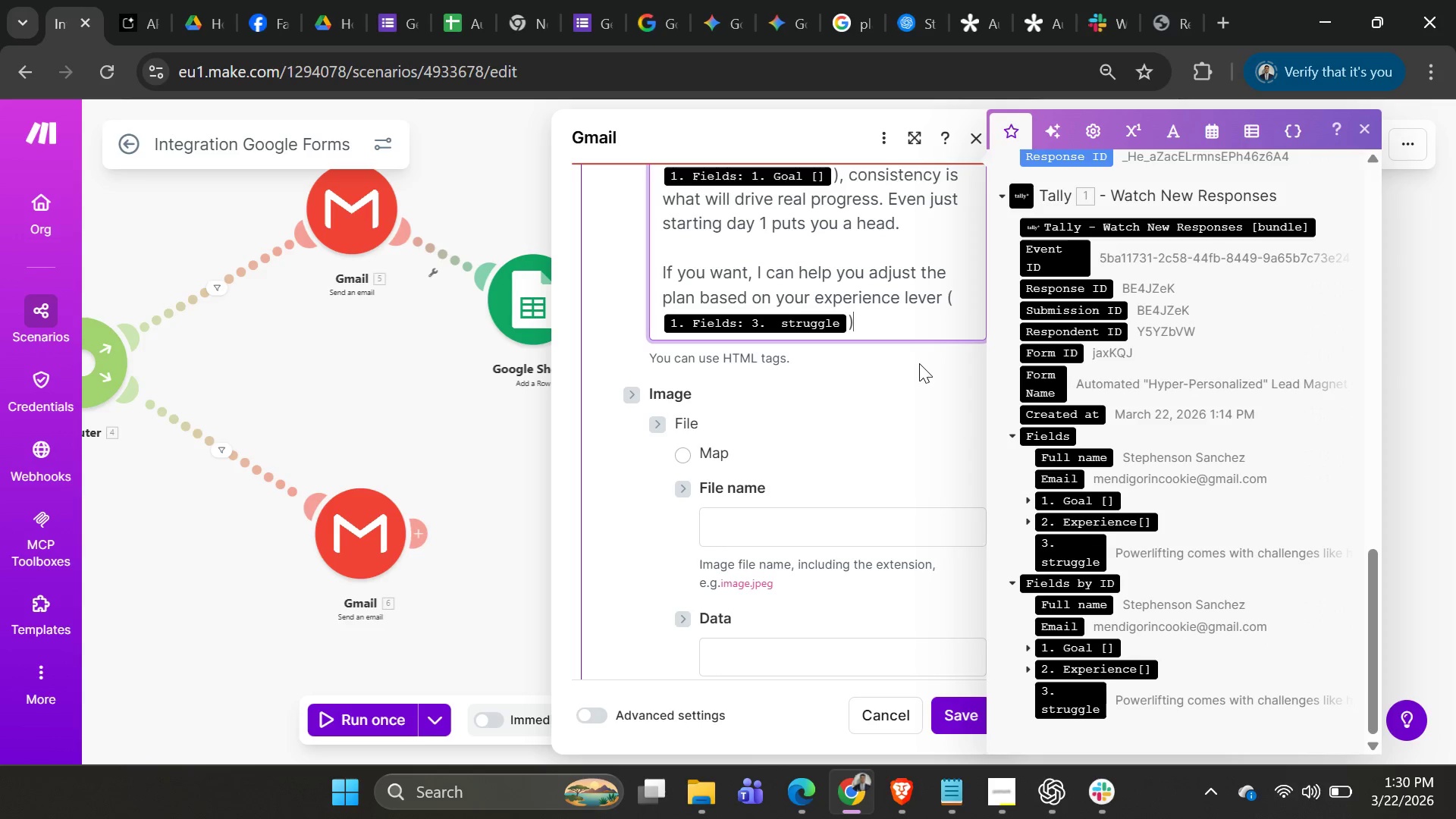 
key(Shift+Enter)
 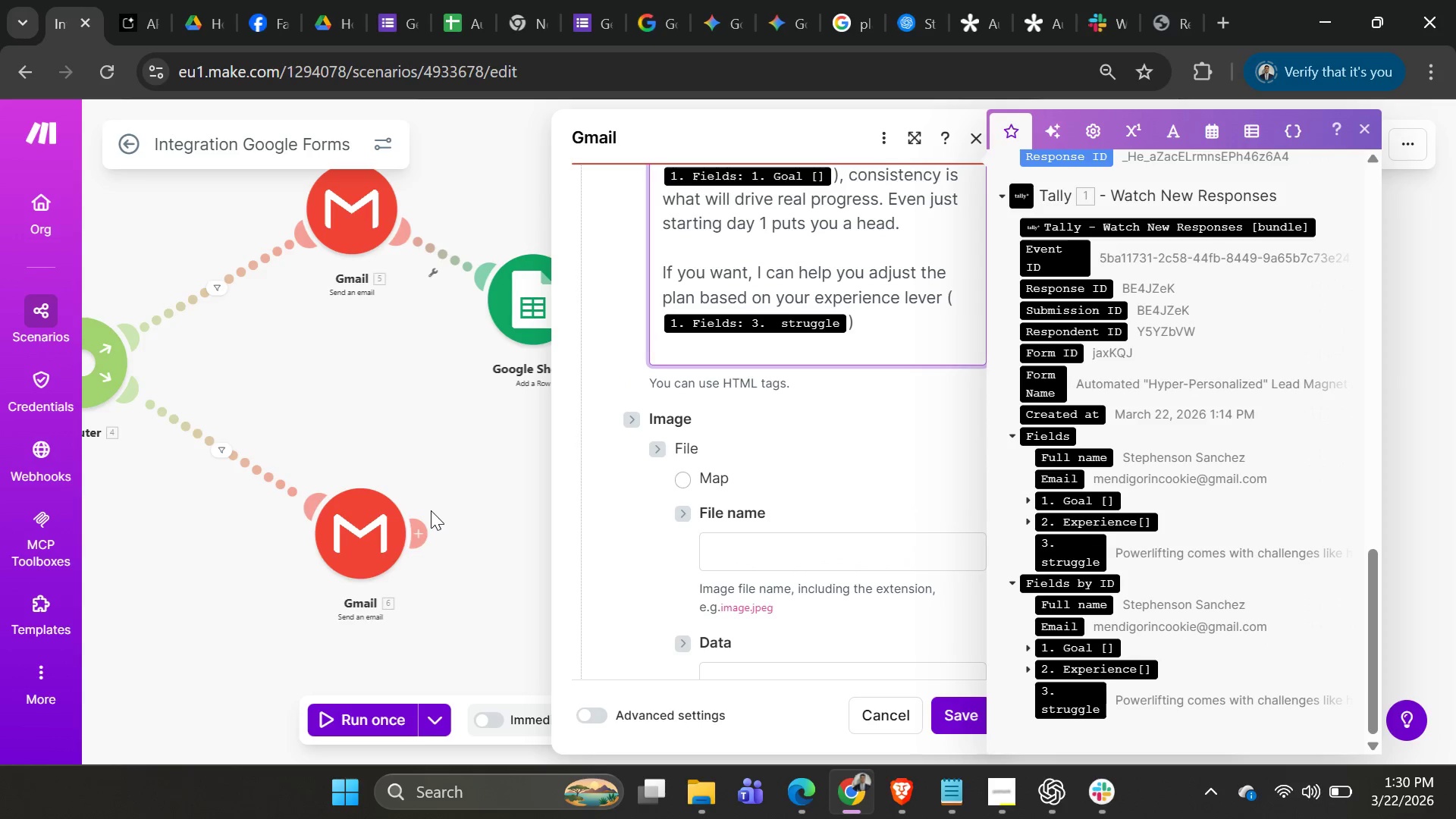 
hold_key(key=ShiftRight, duration=0.38)
 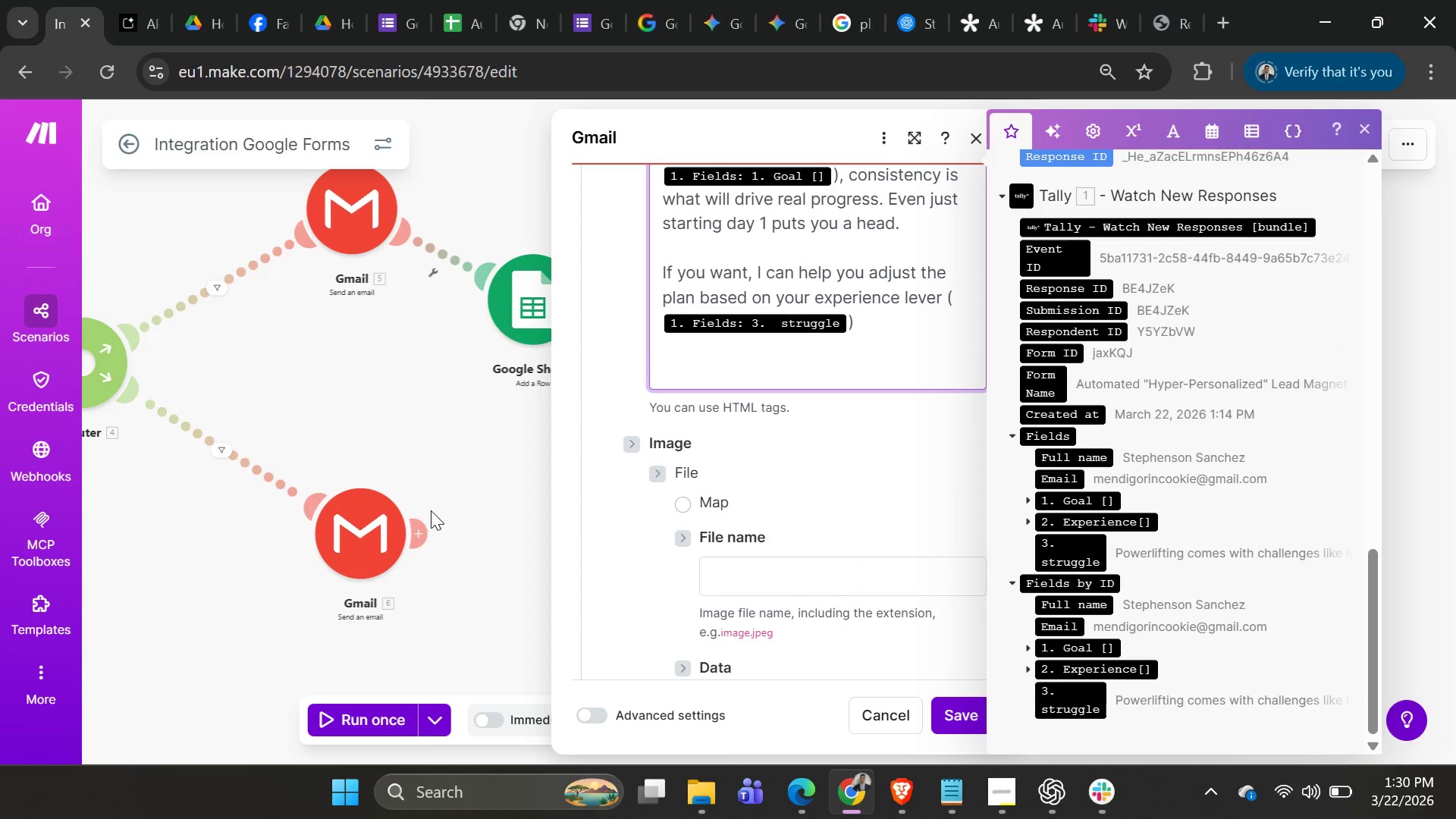 
hold_key(key=Enter, duration=0.31)
 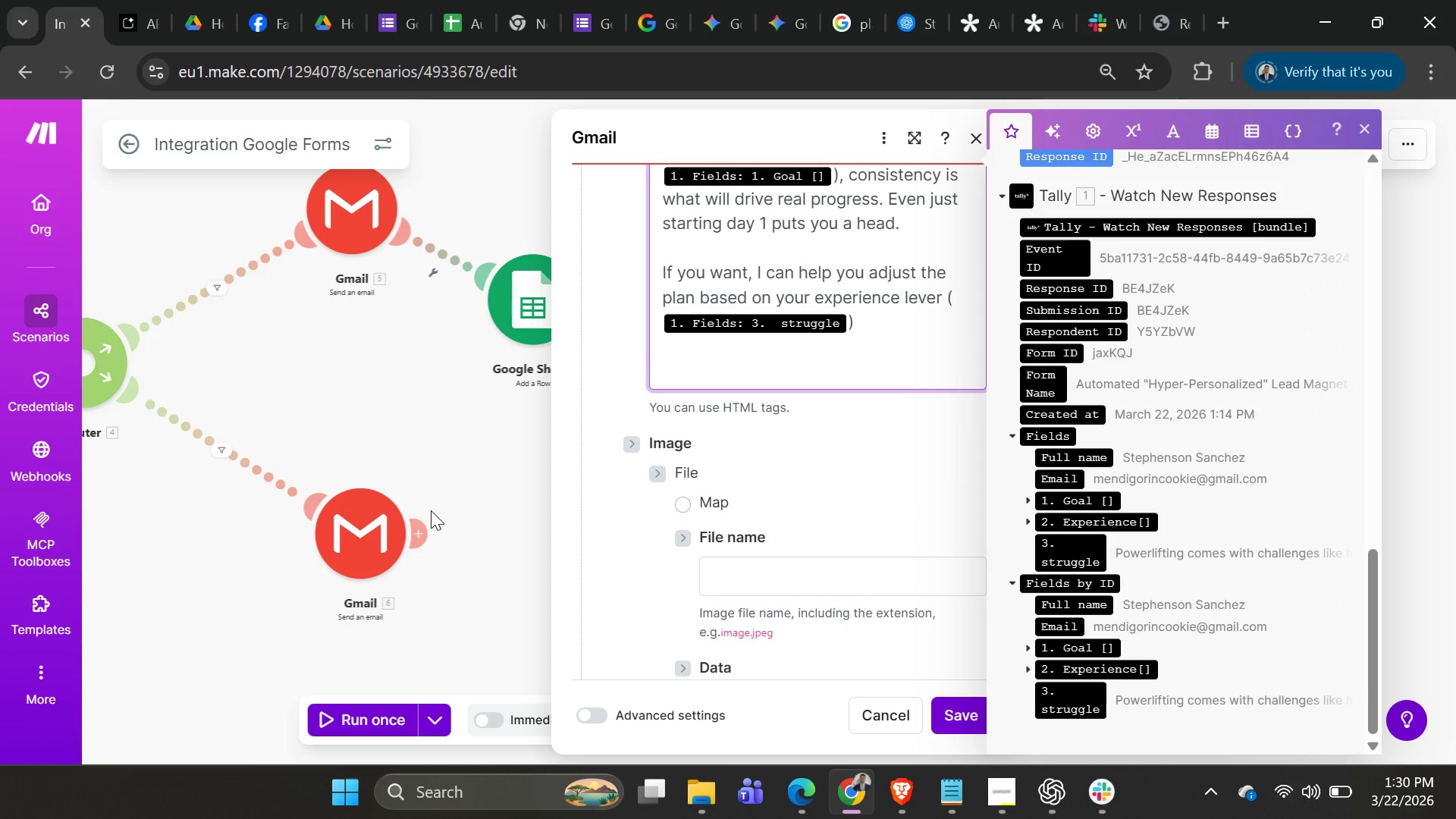 
type(Couach)
key(Backspace)
key(Backspace)
key(Backspace)
key(Backspace)
type(ach Iron & A)
key(Backspace)
type(o)
key(Backspace)
type(Oak)
 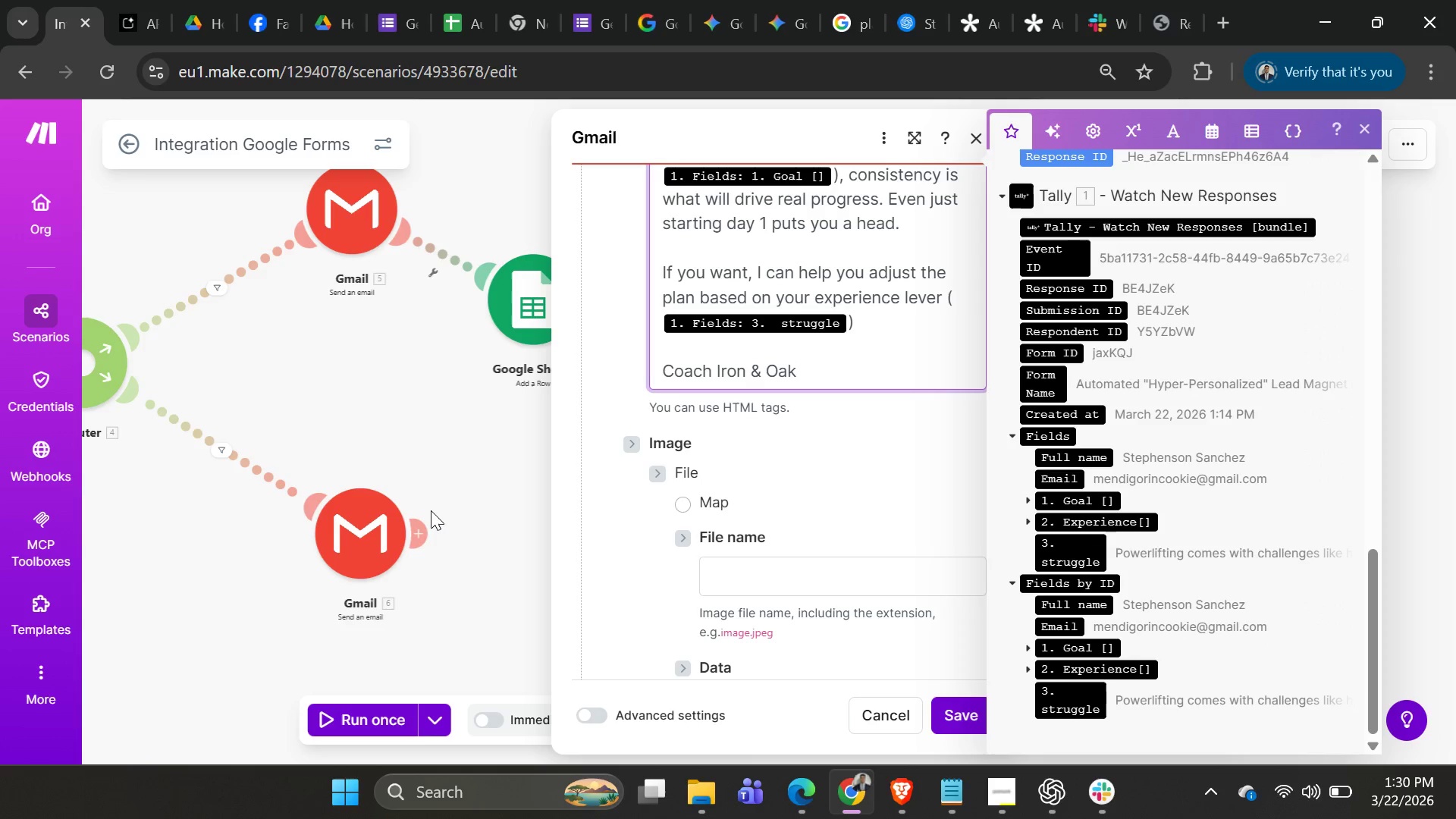 
scroll: coordinate [827, 402], scroll_direction: up, amount: 5.0
 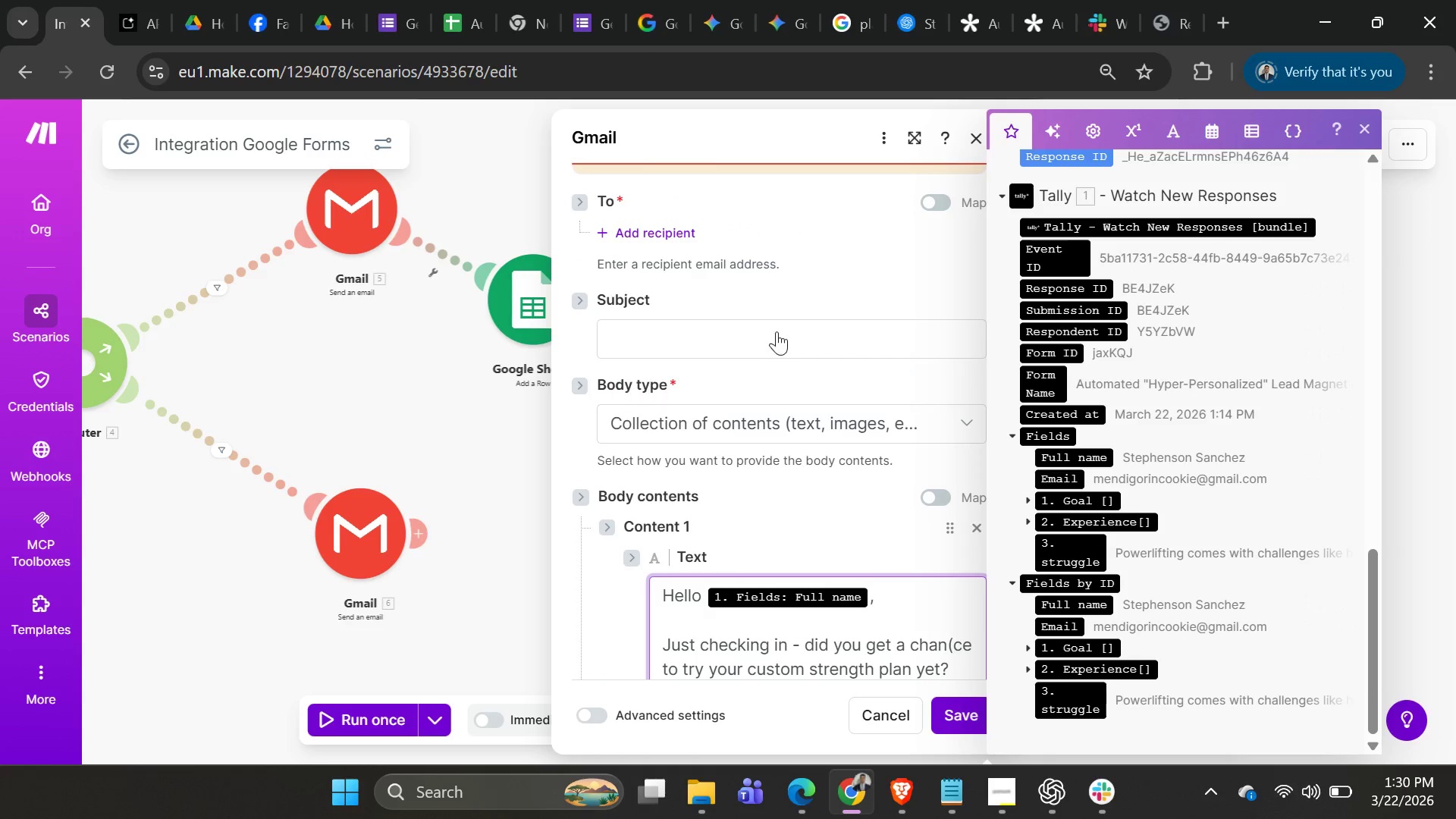 
scroll: coordinate [783, 381], scroll_direction: down, amount: 3.0
 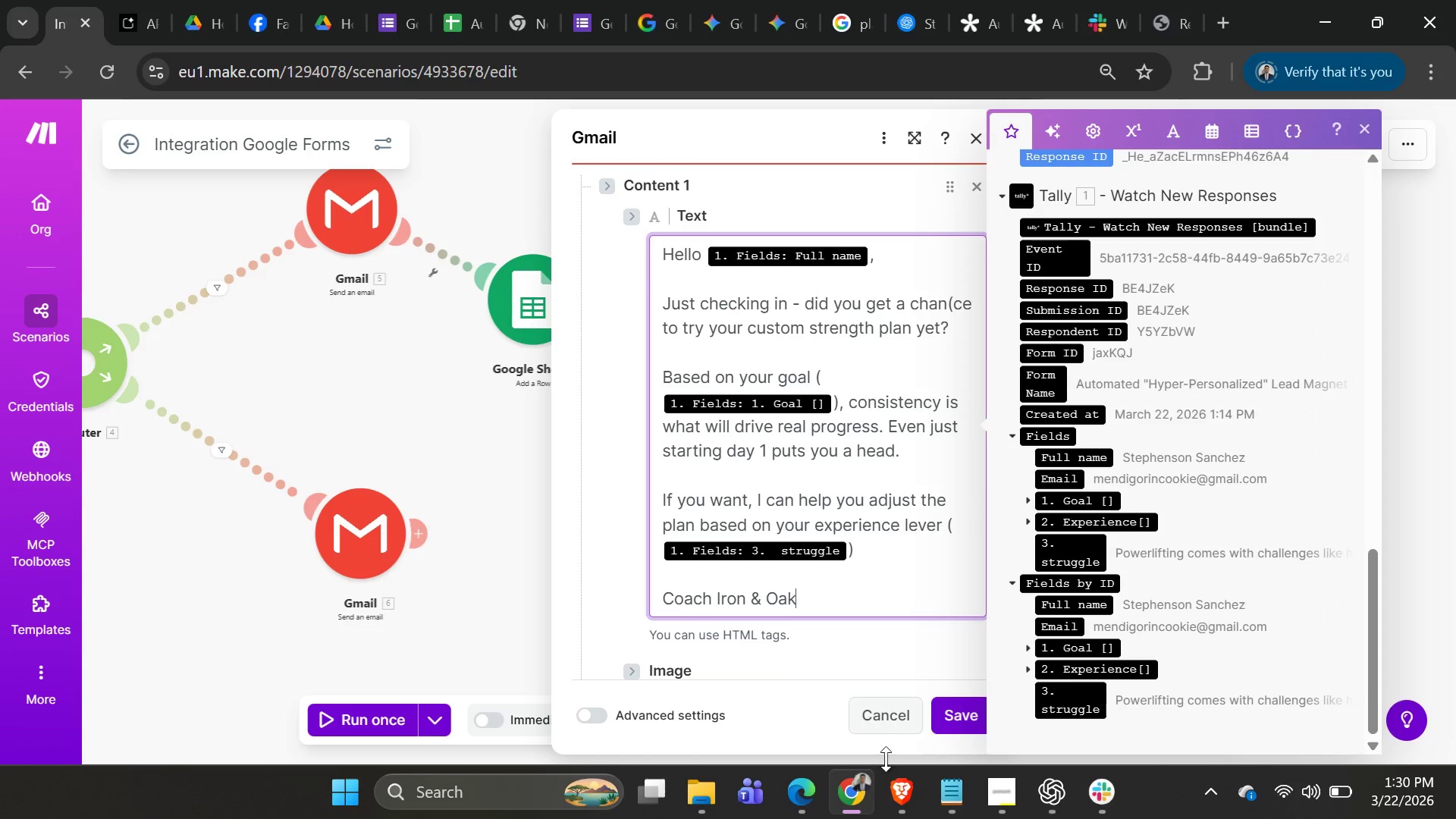 
mouse_move([931, 783])
 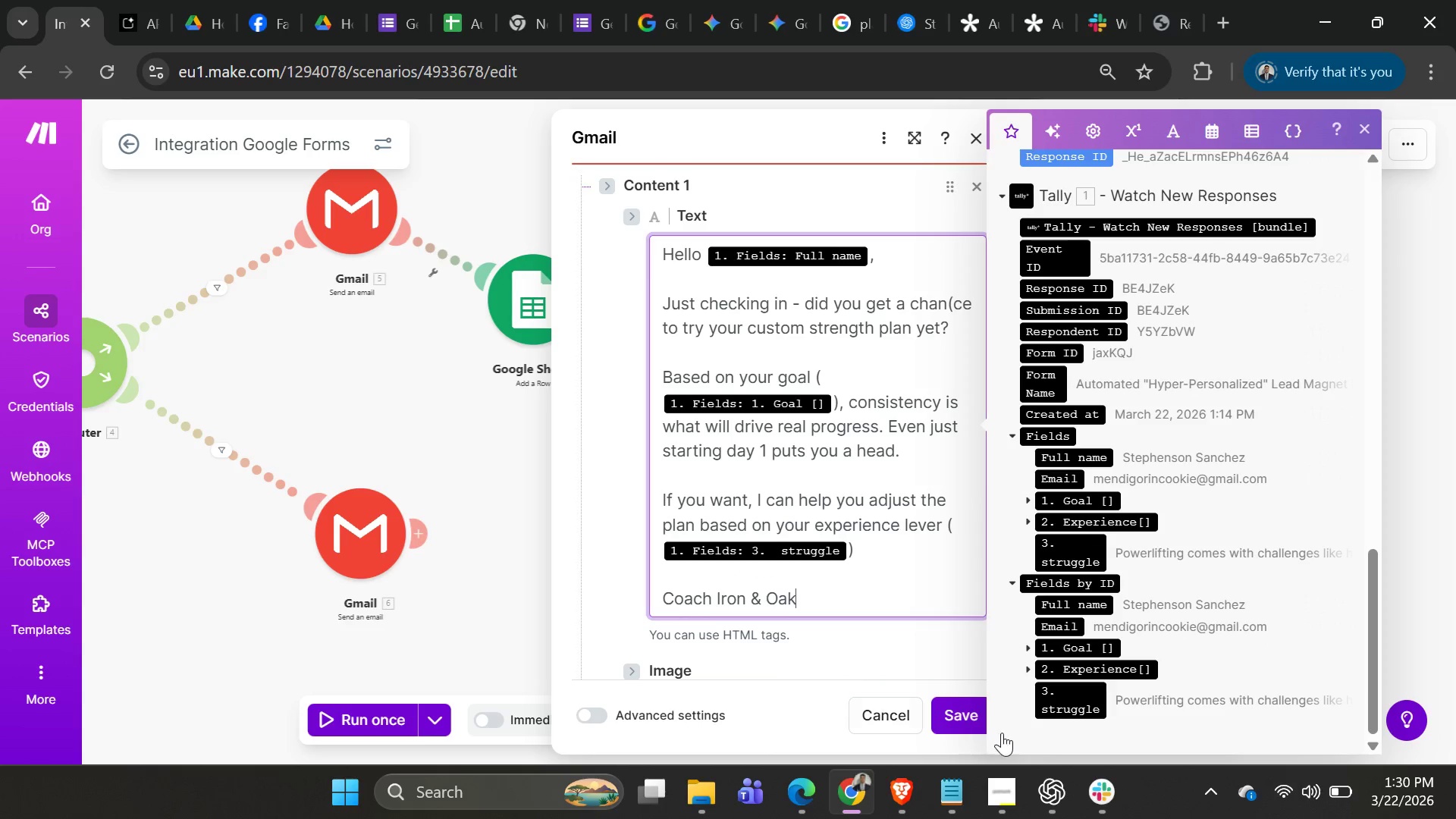 
left_click([1062, 783])
 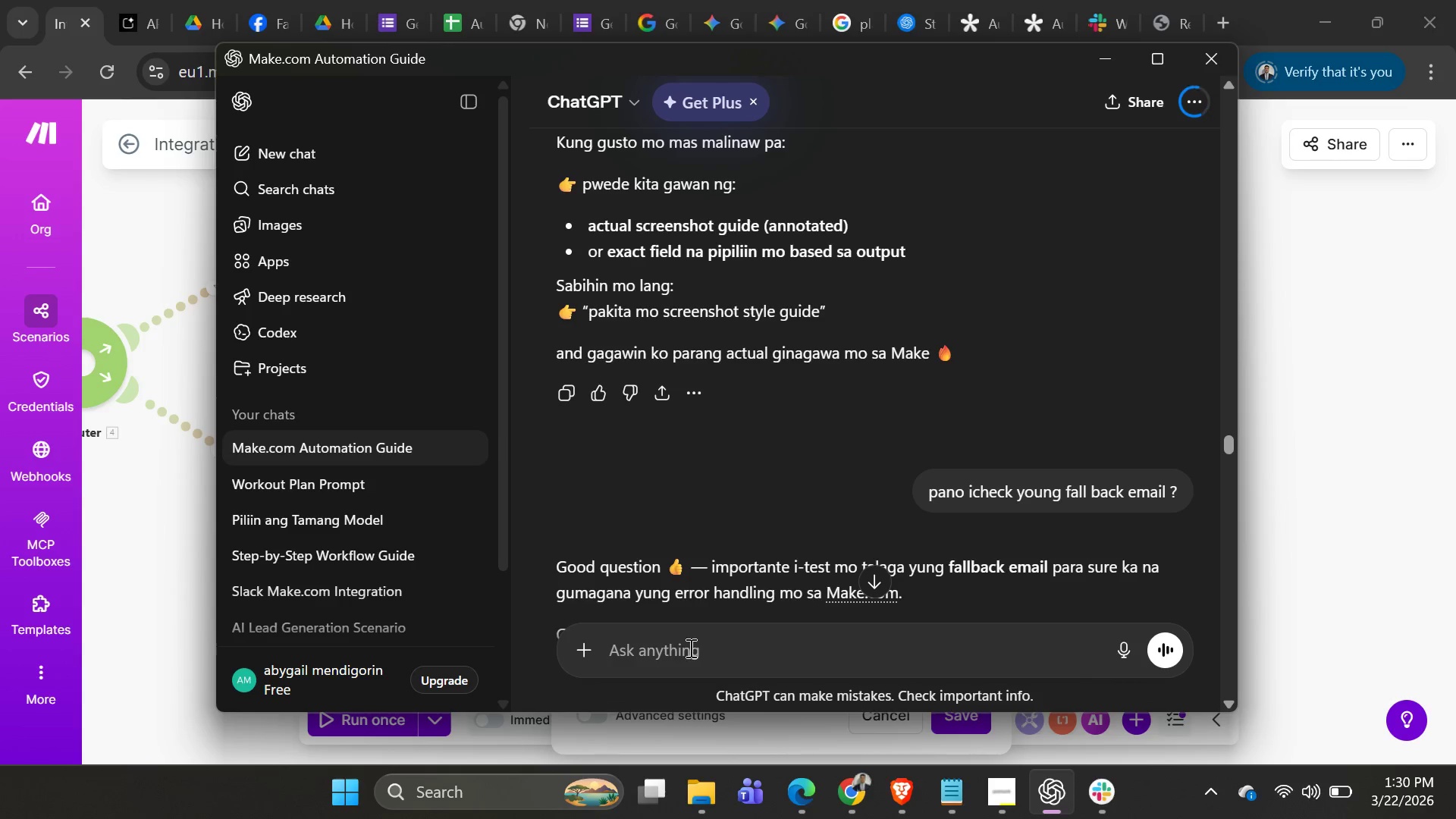 
left_click([119, 497])
 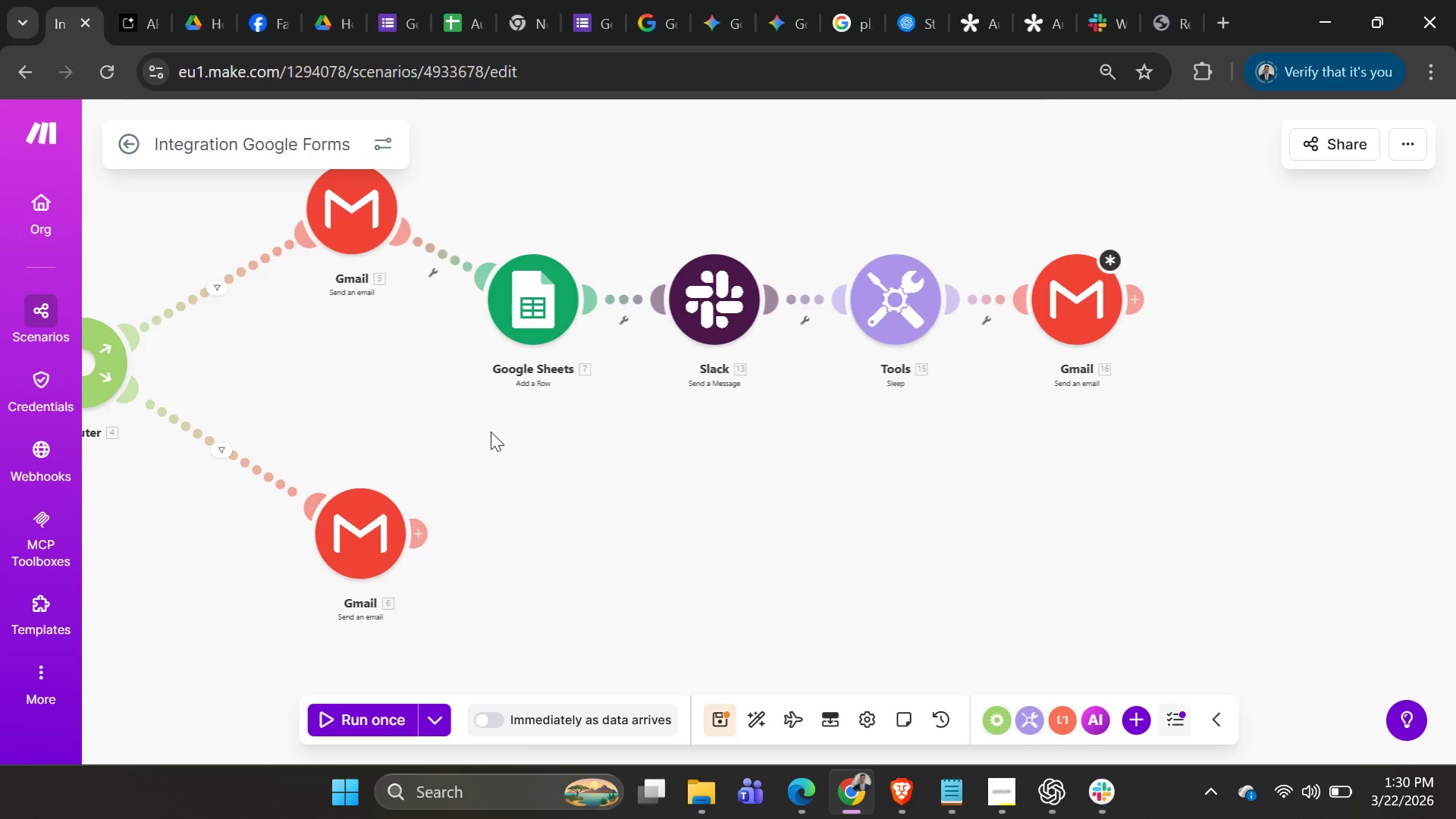 
key(Alt+AltLeft)
 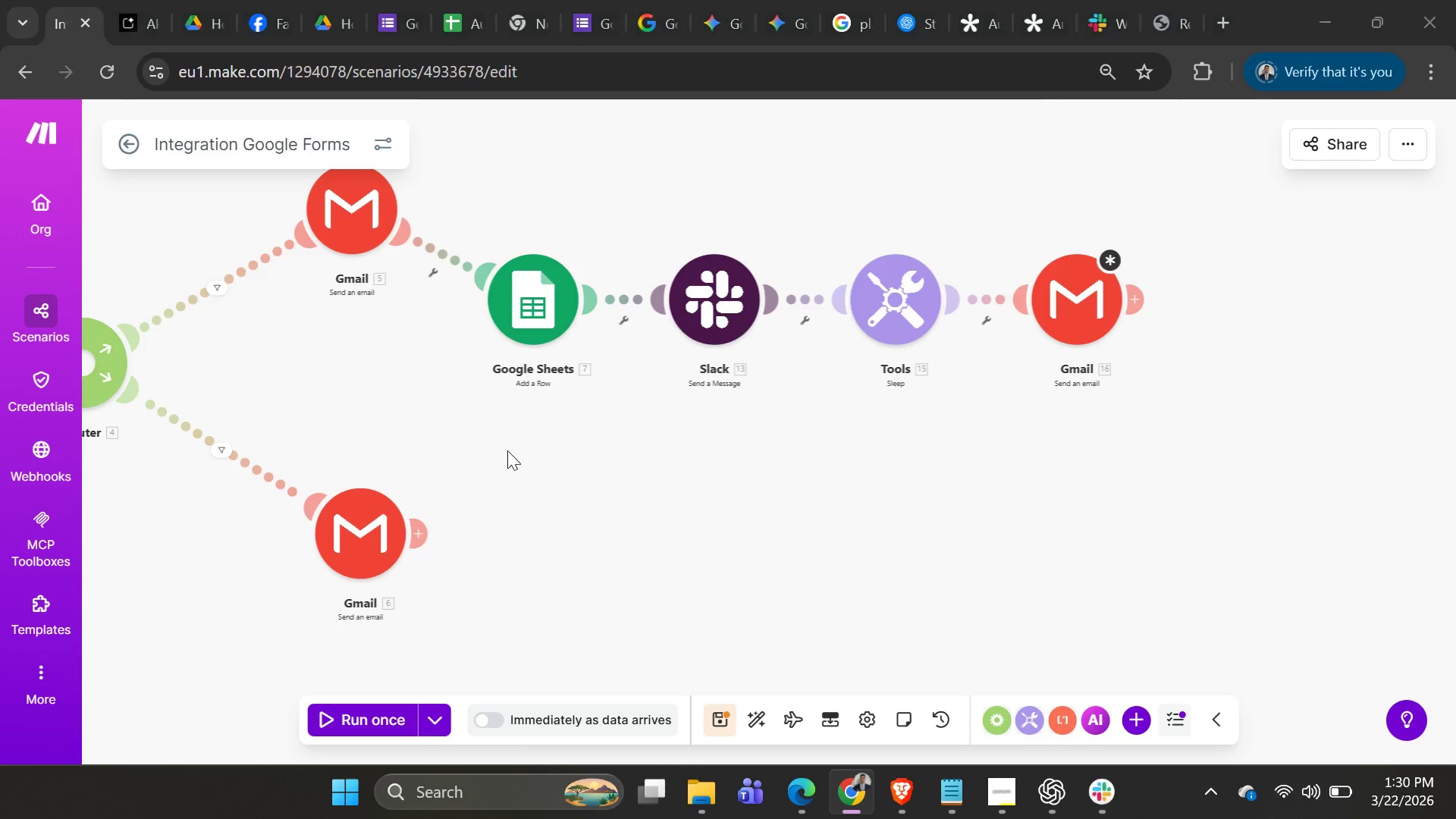 
key(Alt+Tab)
 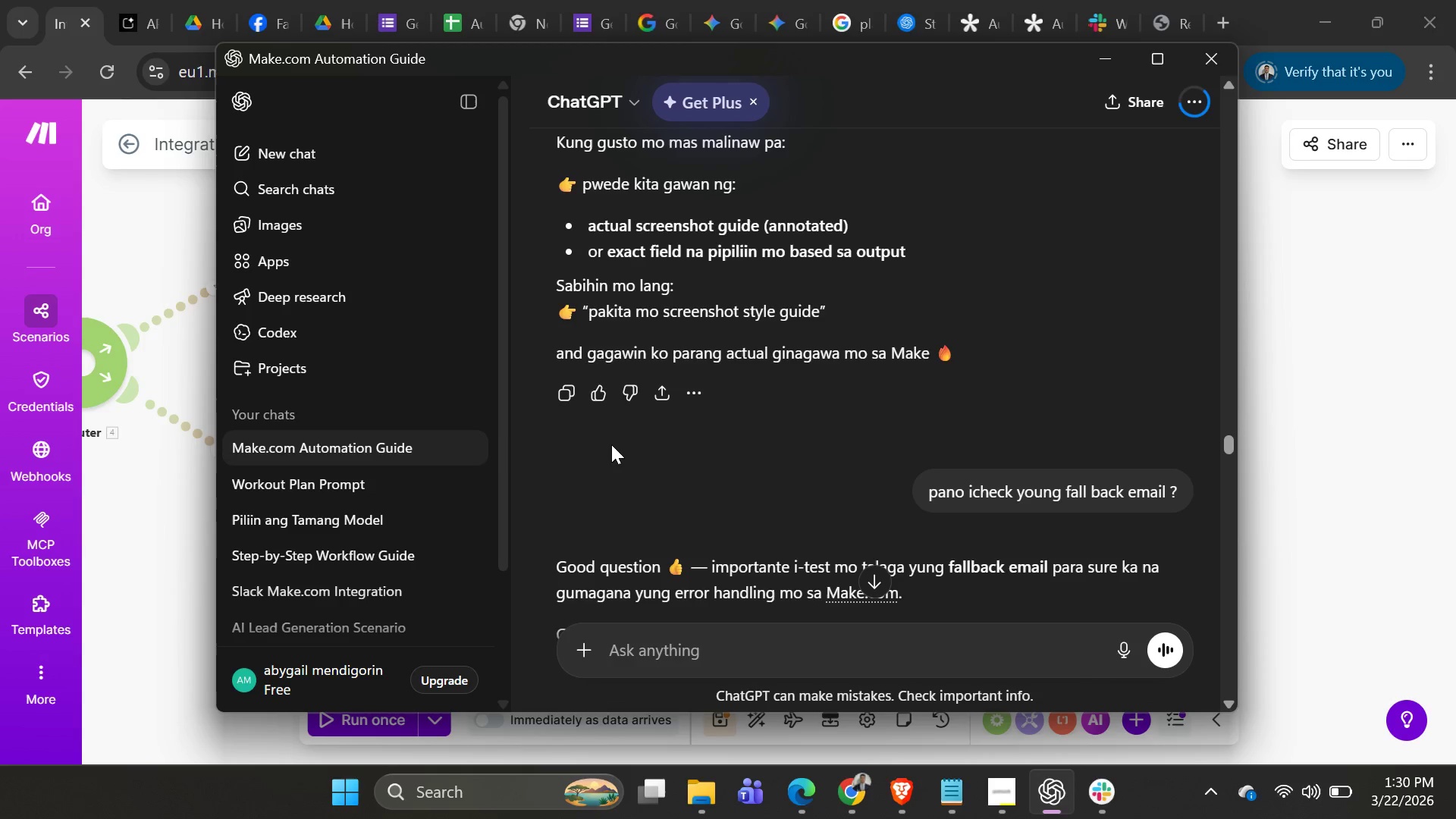 
scroll: coordinate [788, 461], scroll_direction: down, amount: 47.0
 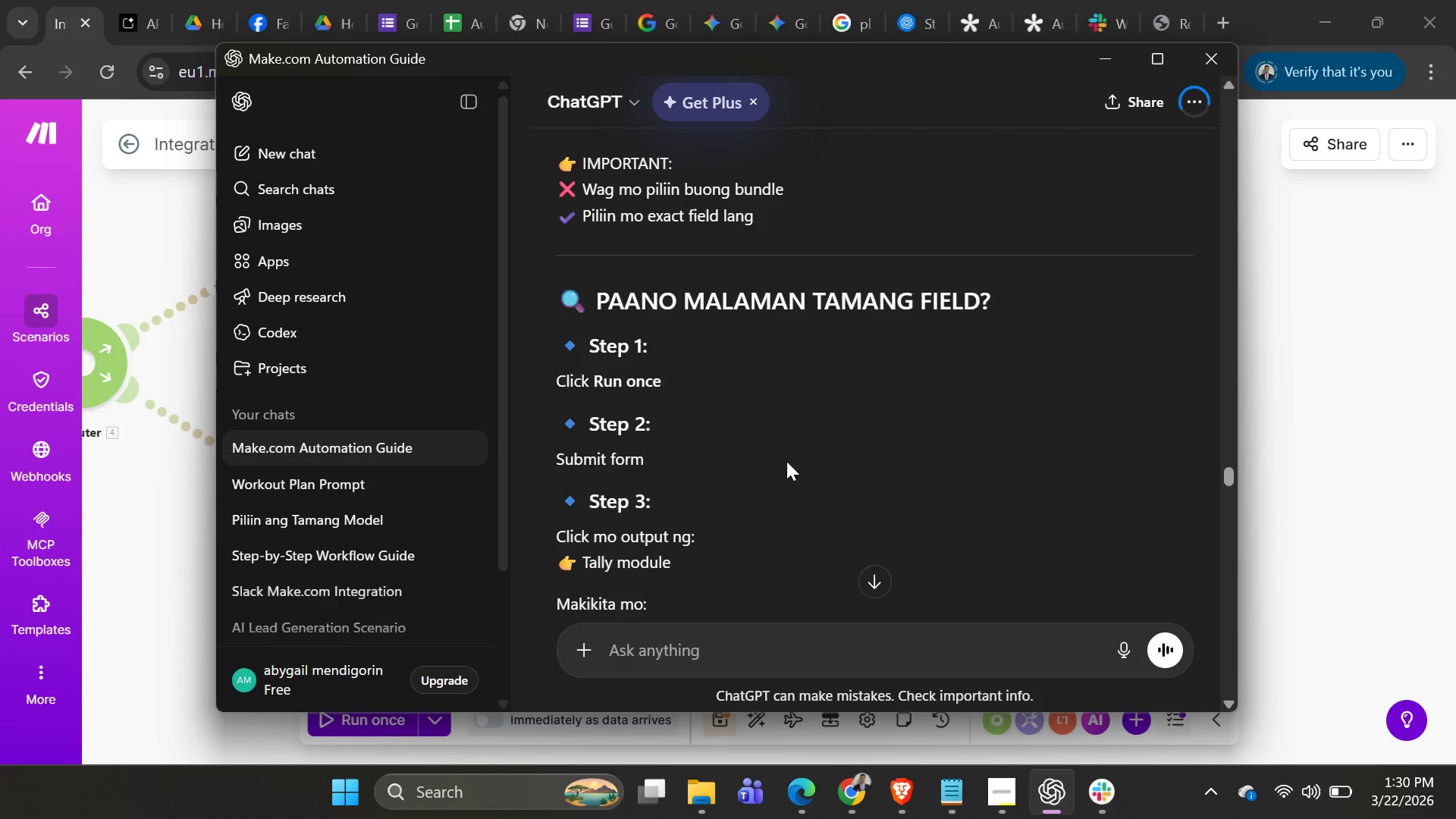 
scroll: coordinate [788, 463], scroll_direction: up, amount: 21.0
 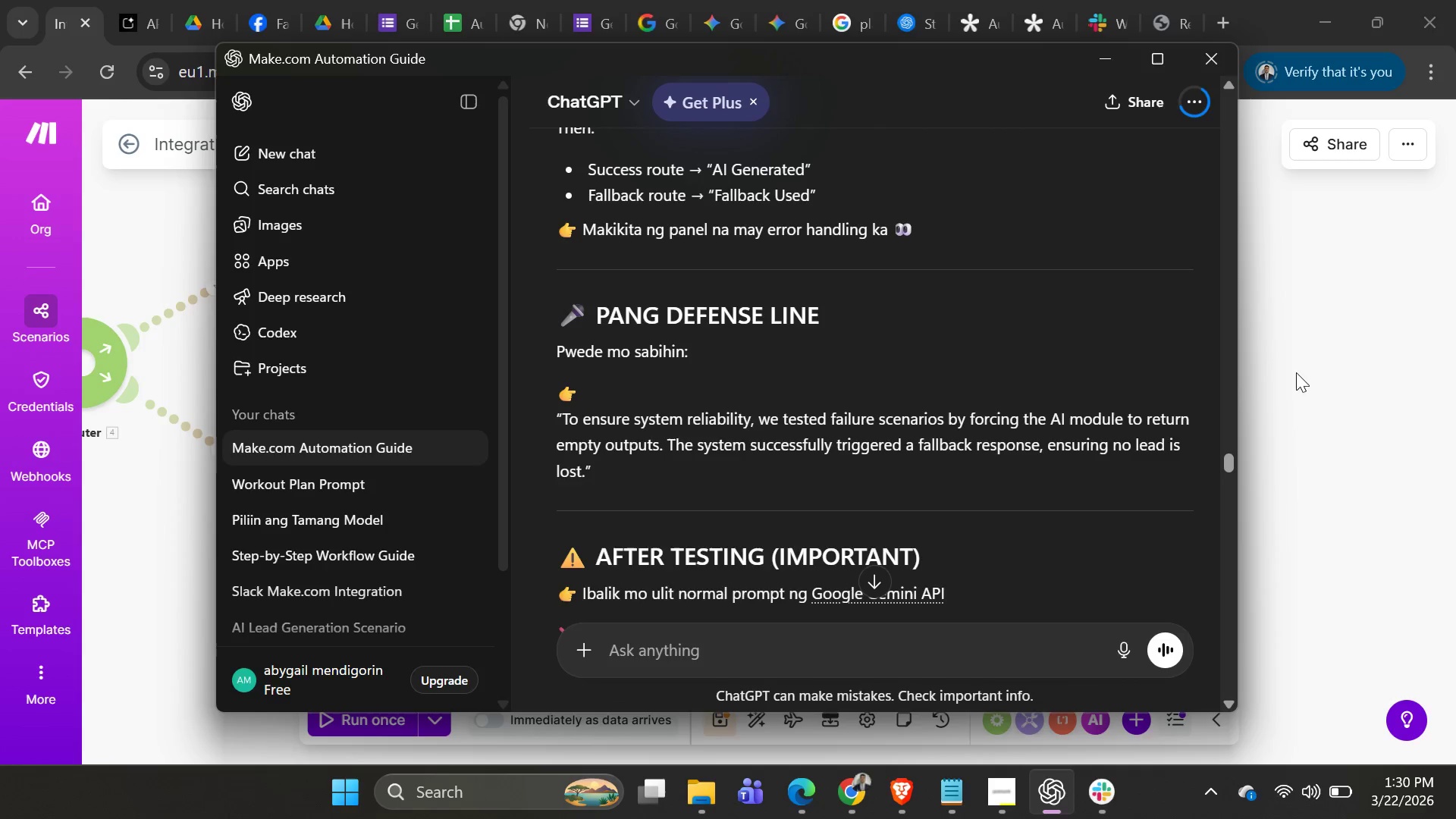 
left_click([1344, 359])
 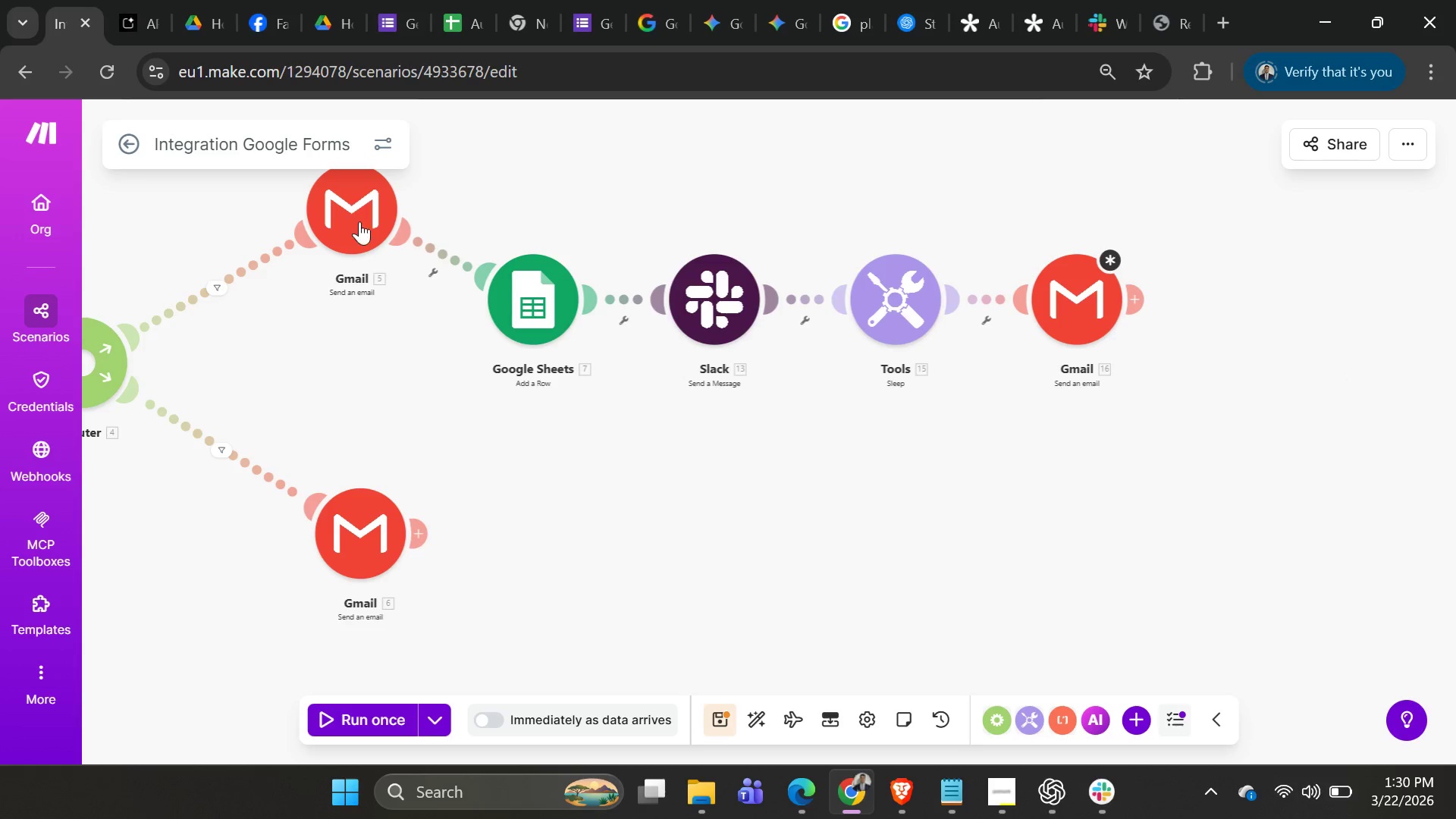 
left_click([318, 209])
 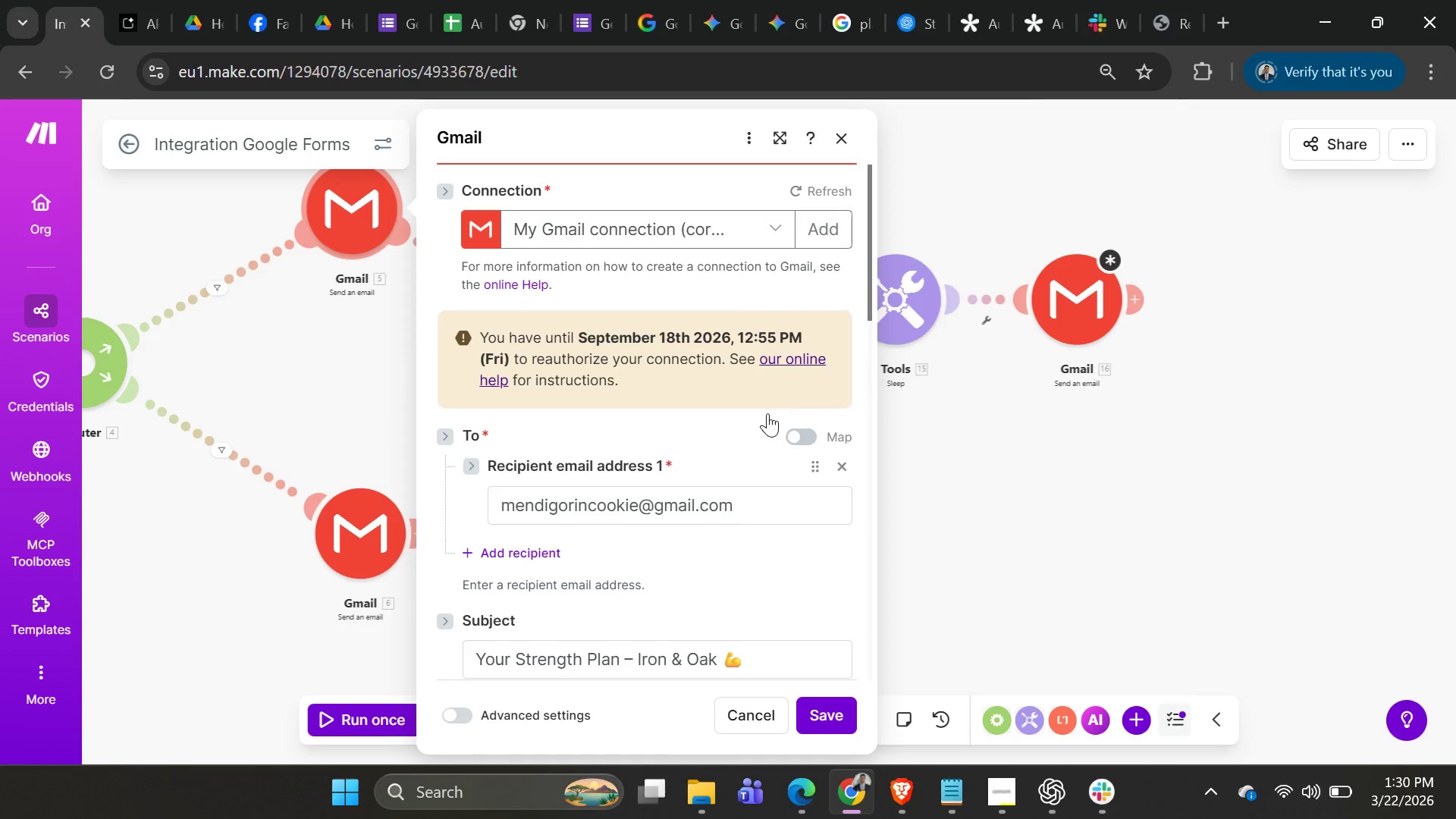 
left_click_drag(start_coordinate=[743, 660], to_coordinate=[450, 660])
 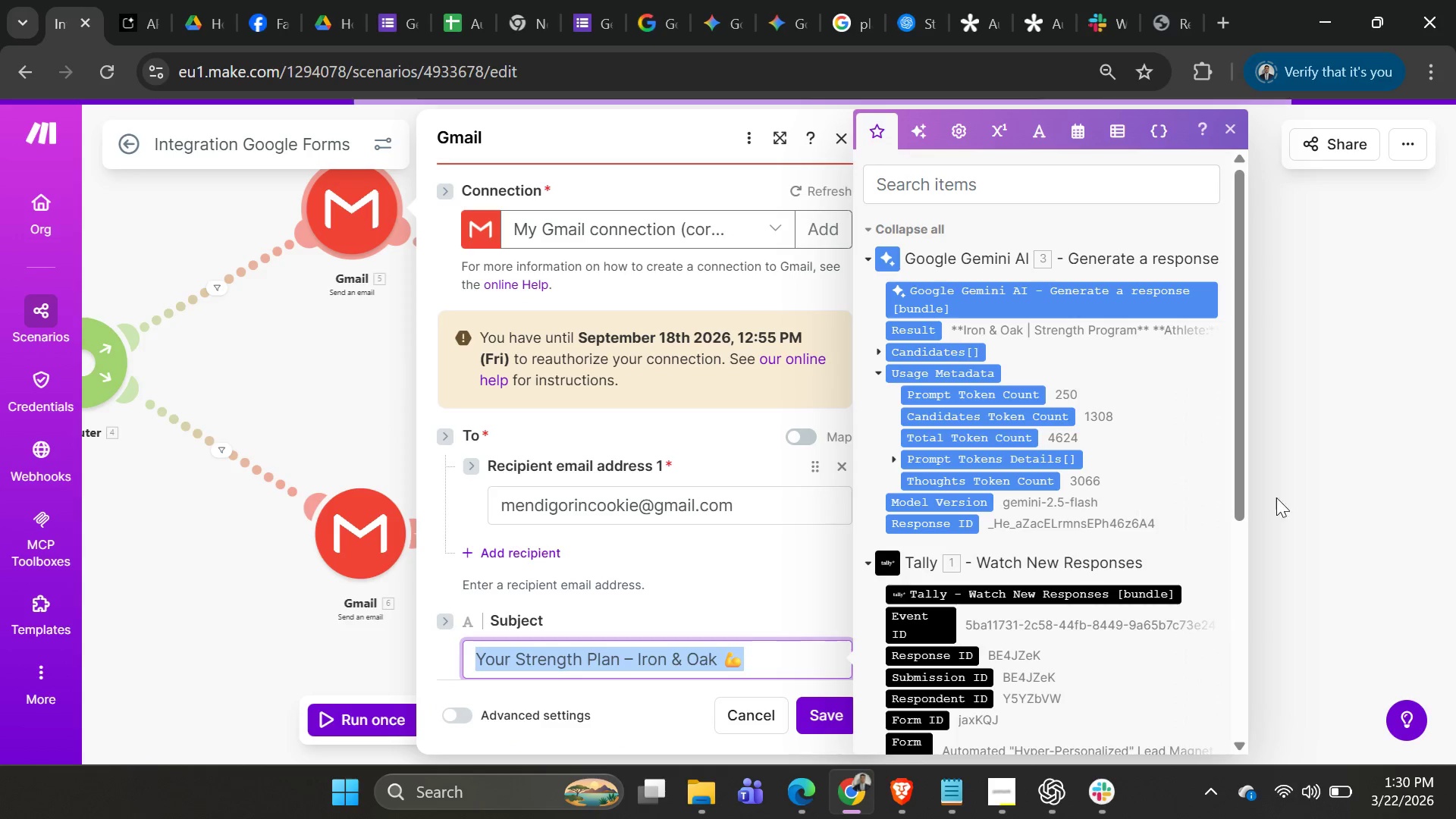 
key(Control+C)
 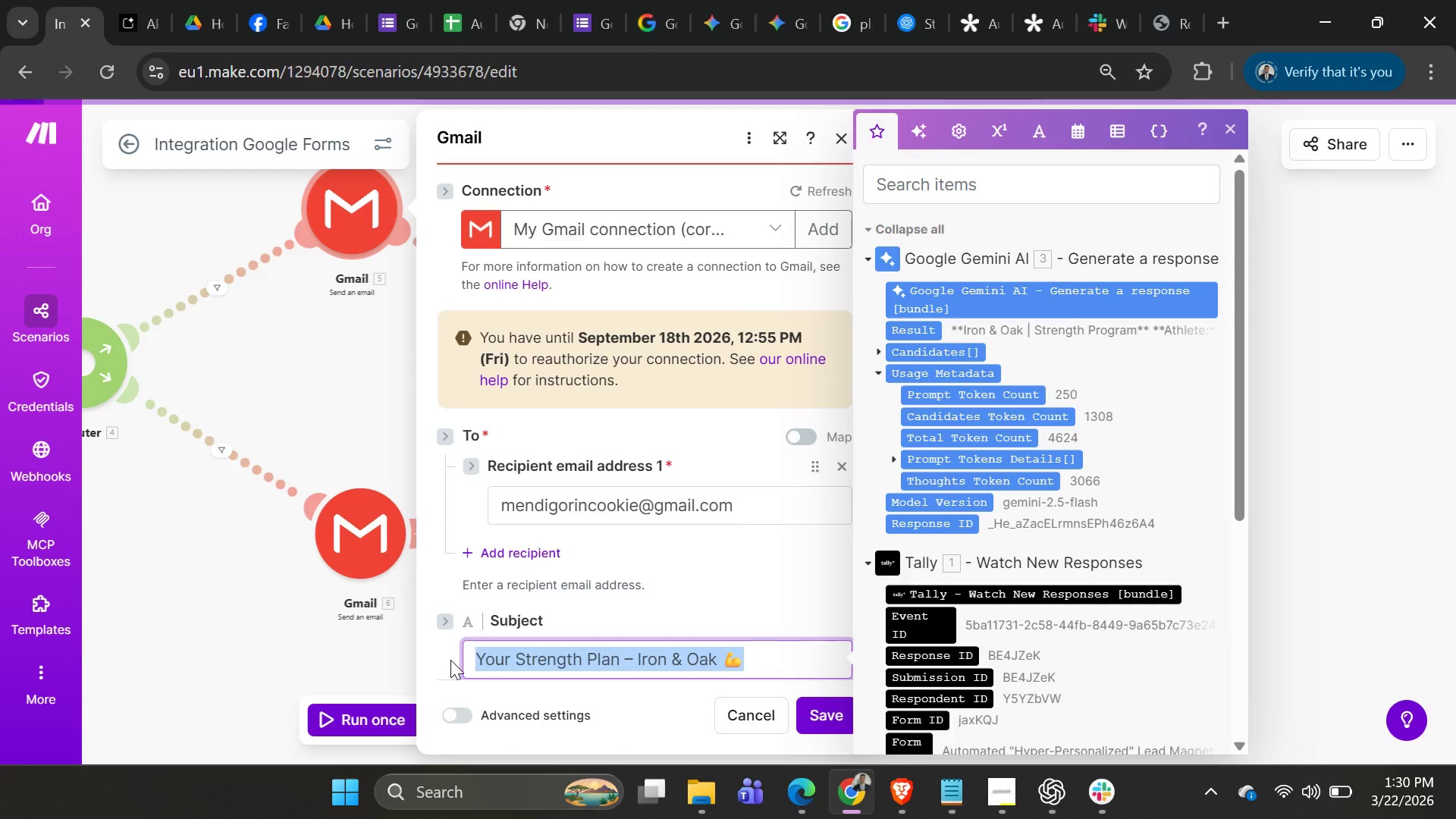 
key(Control+C)
 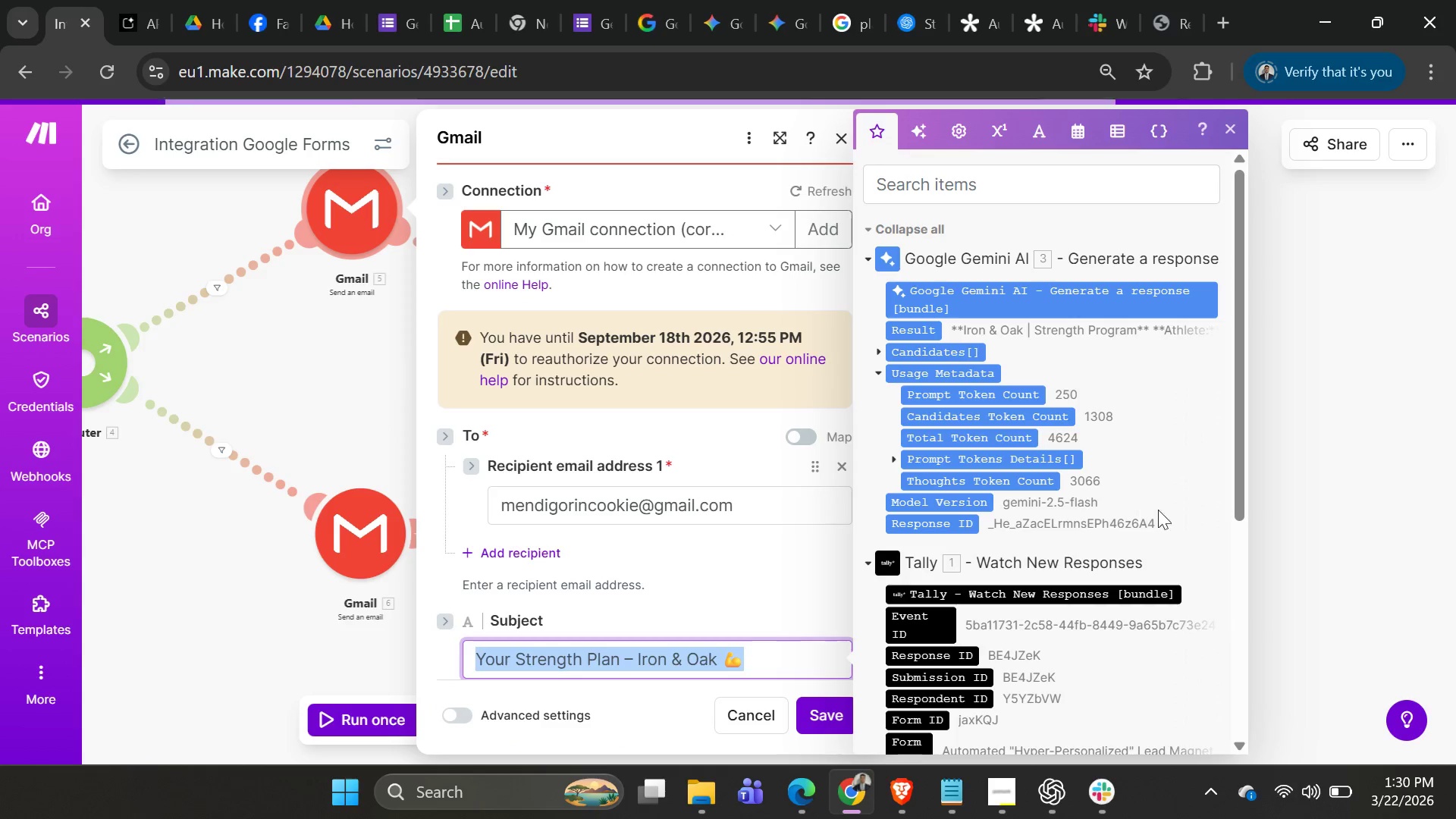 
left_click([1345, 481])
 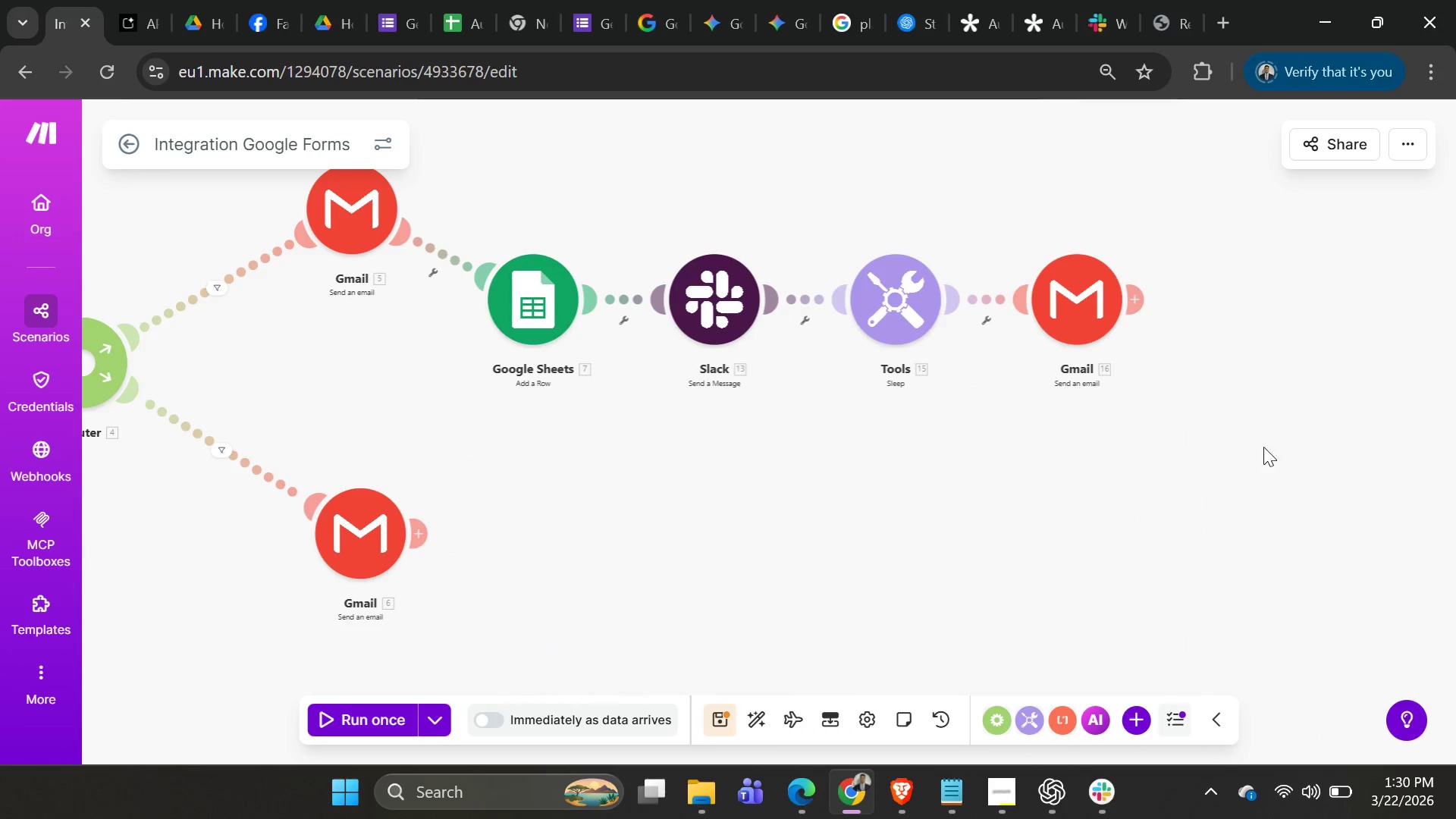 
key(Alt+AltLeft)
 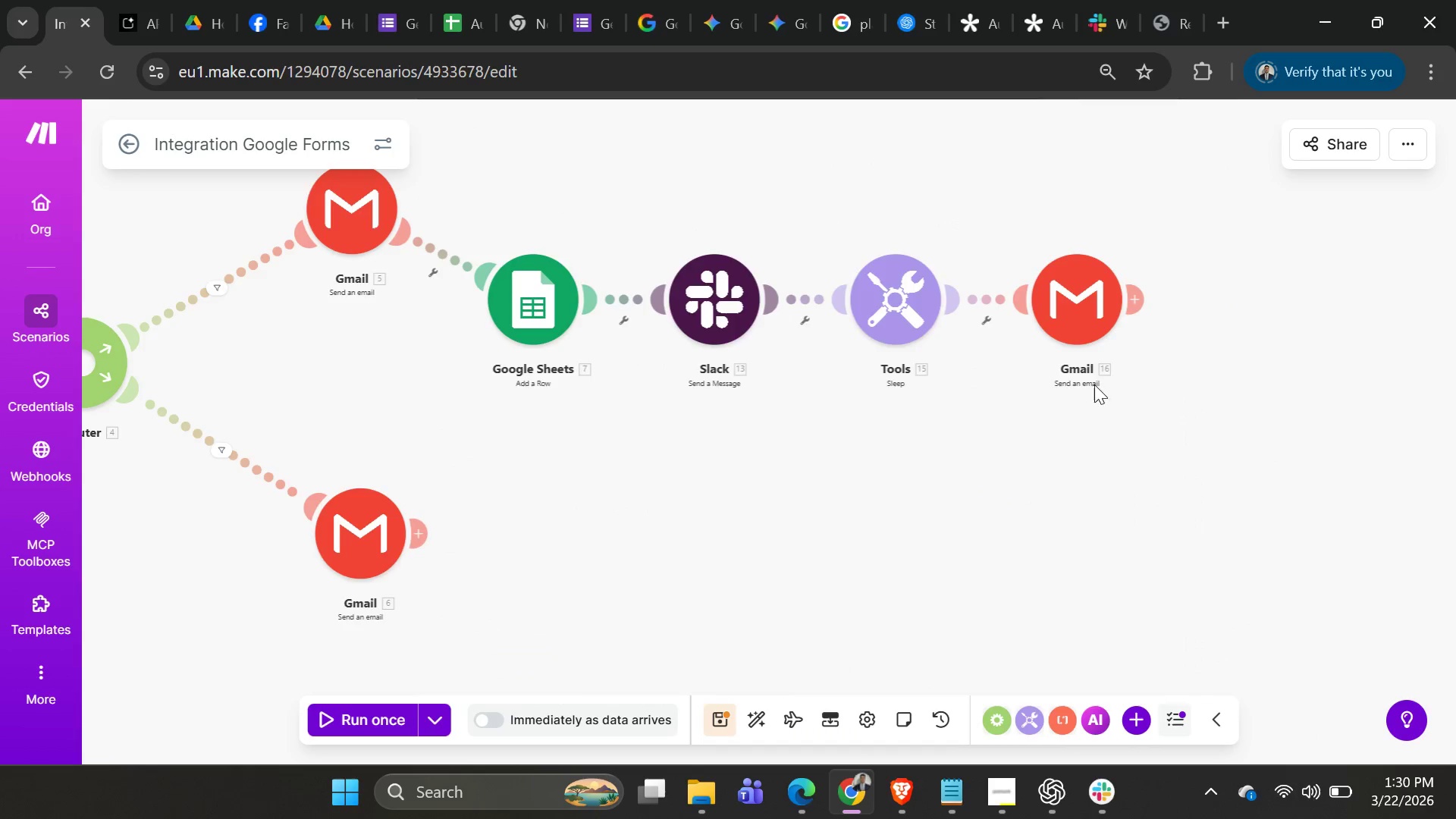 
key(Alt+Tab)
 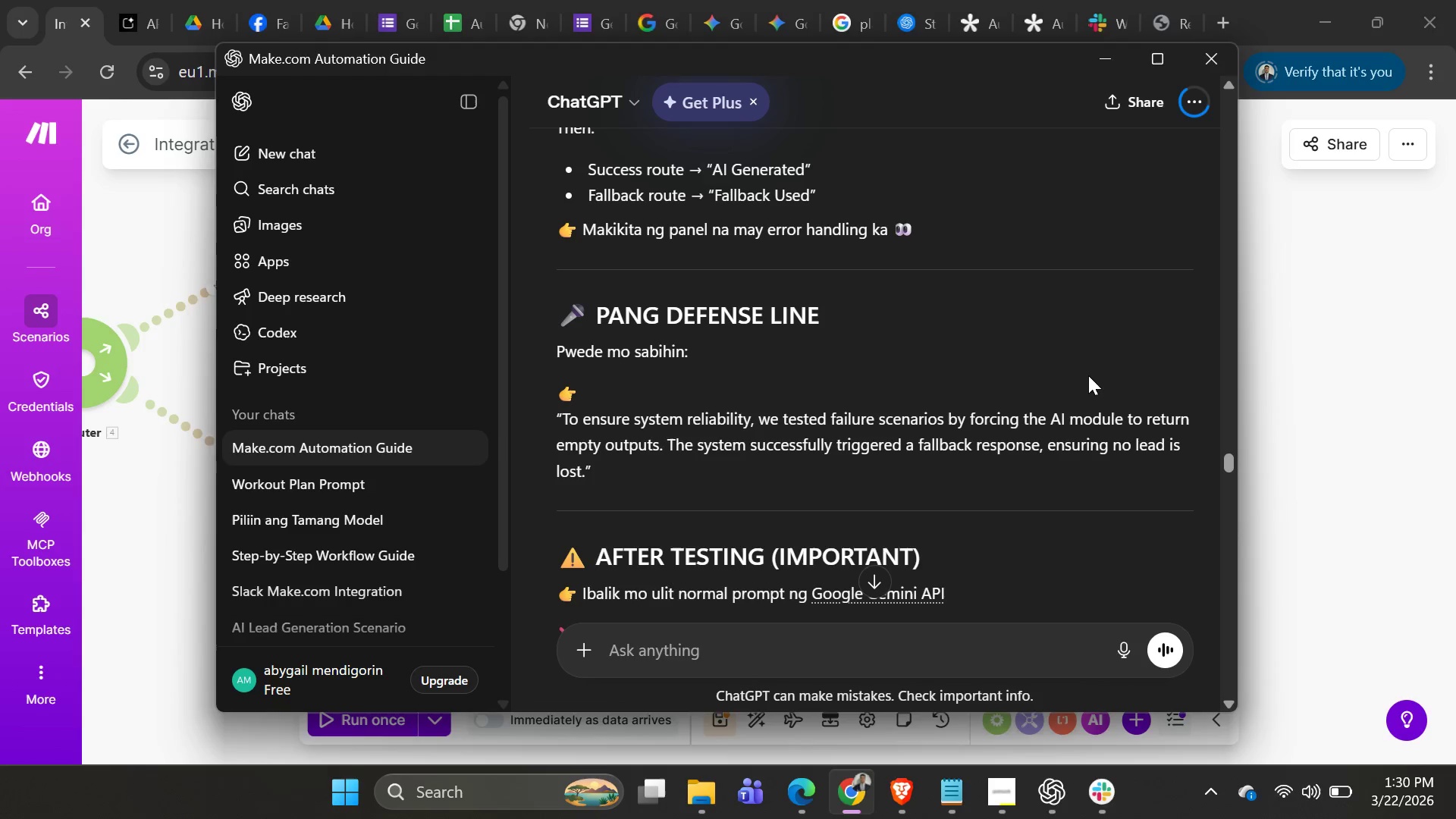 
key(Alt+AltLeft)
 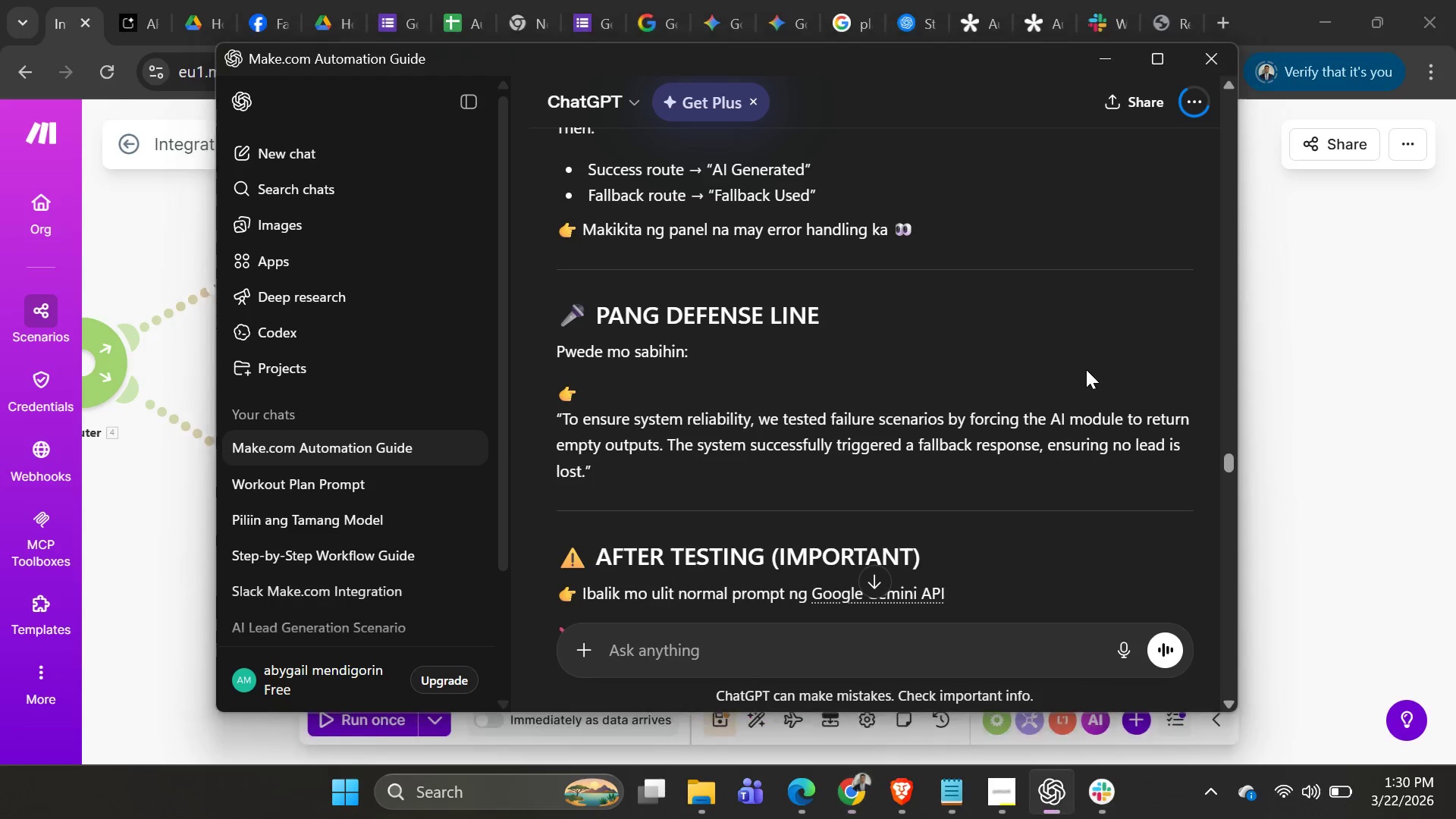 
key(Alt+Tab)
 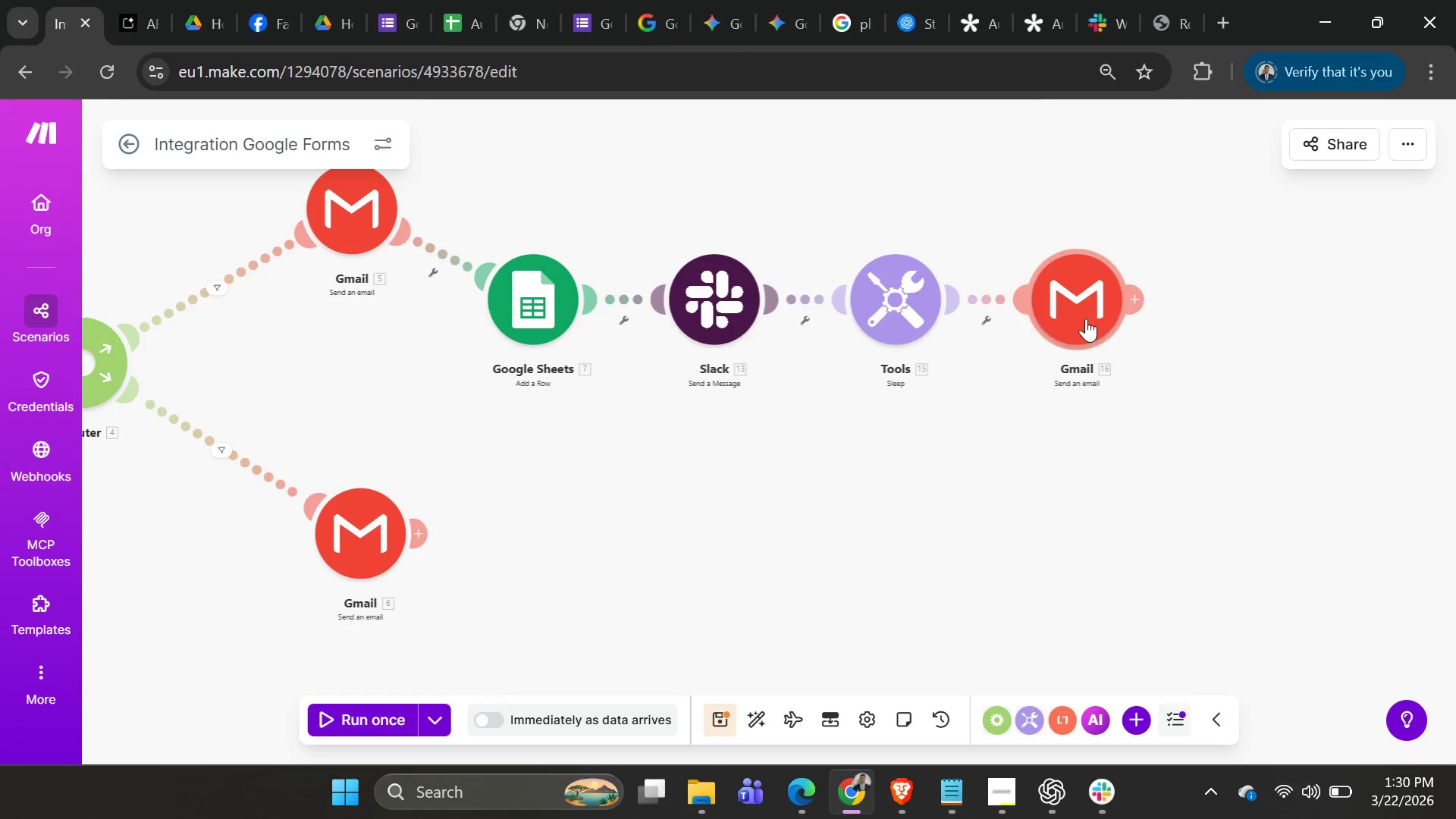 
left_click([1086, 318])
 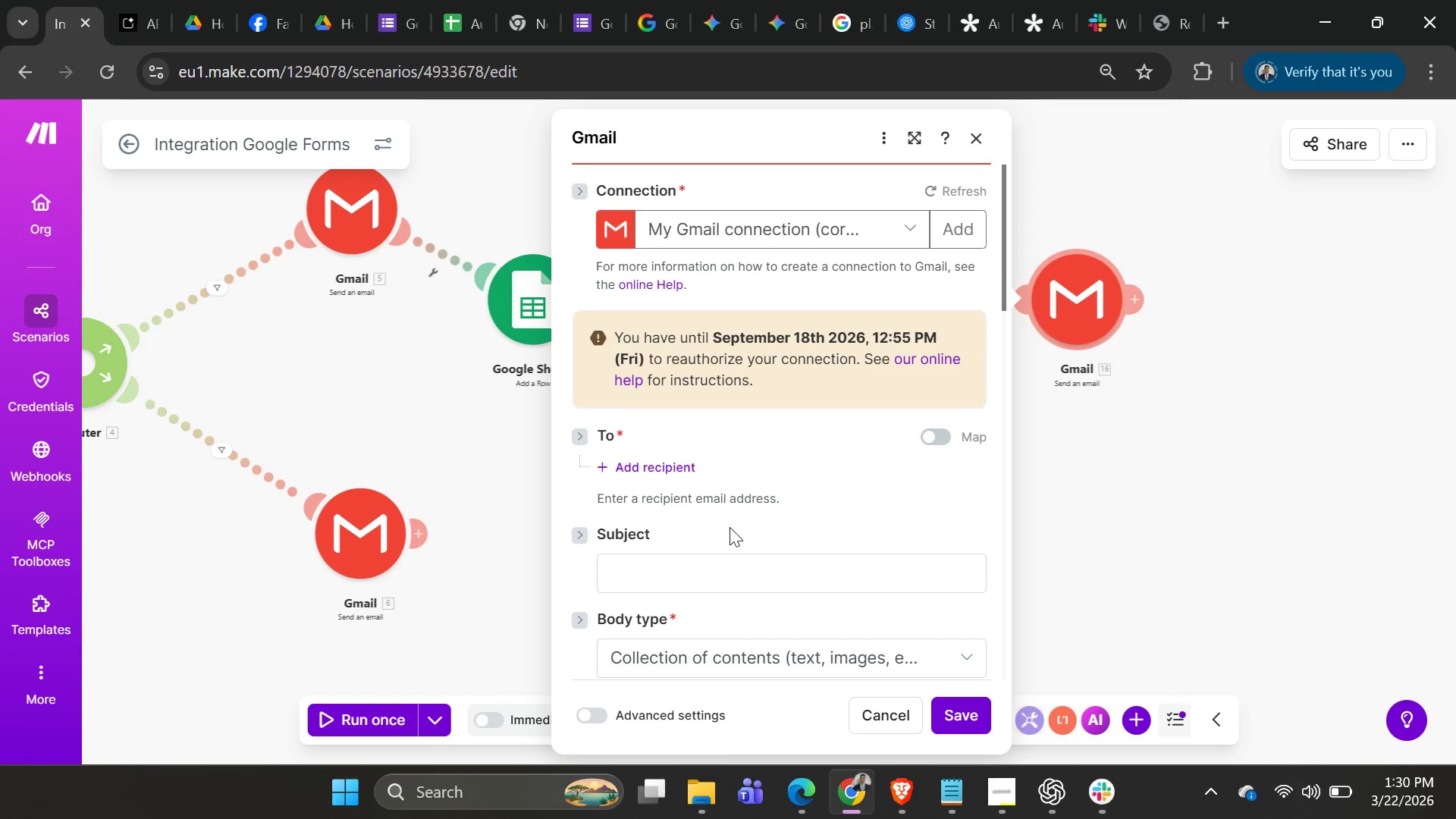 
left_click_drag(start_coordinate=[714, 567], to_coordinate=[719, 568])
 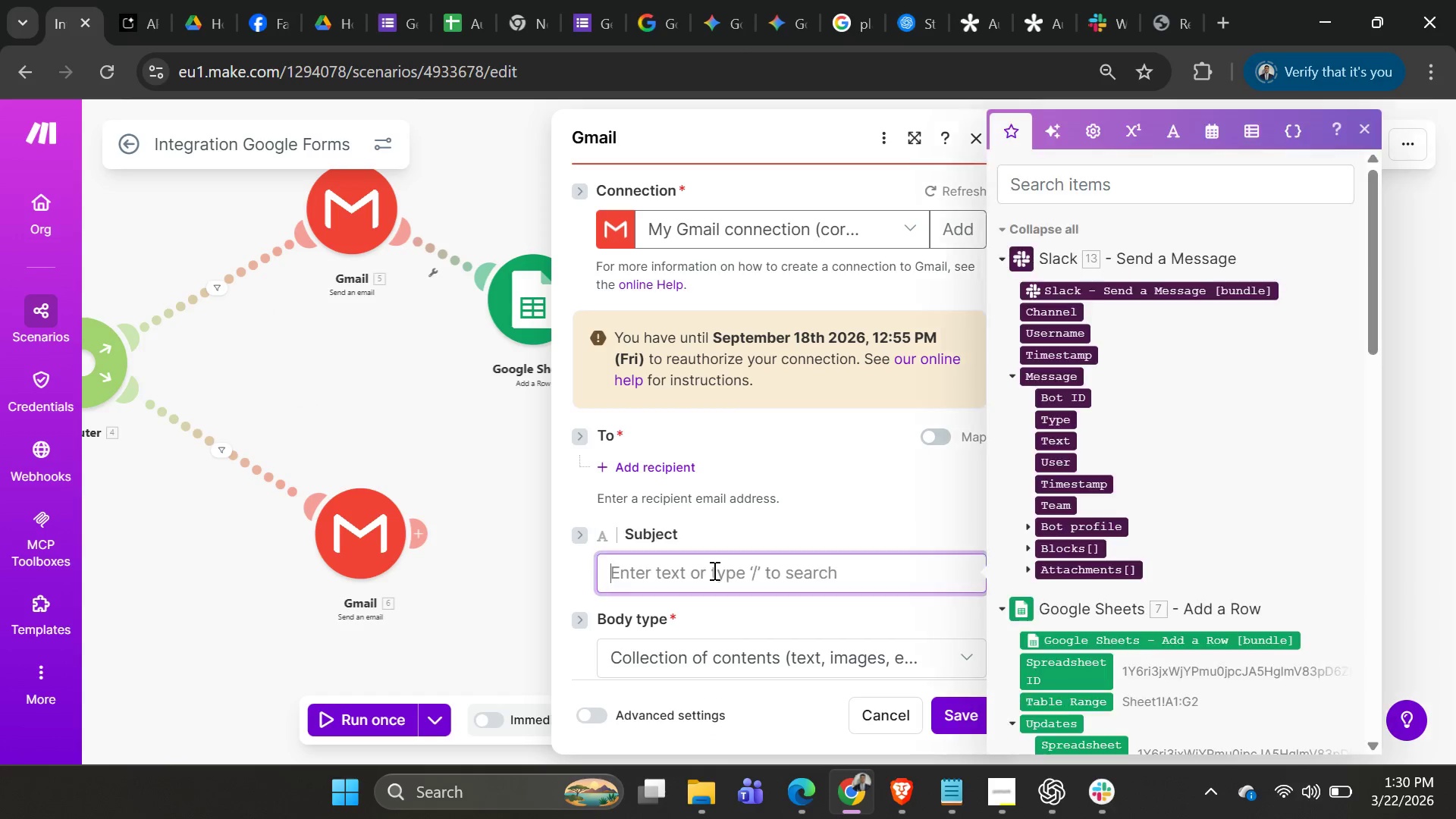 
key(Control+V)
 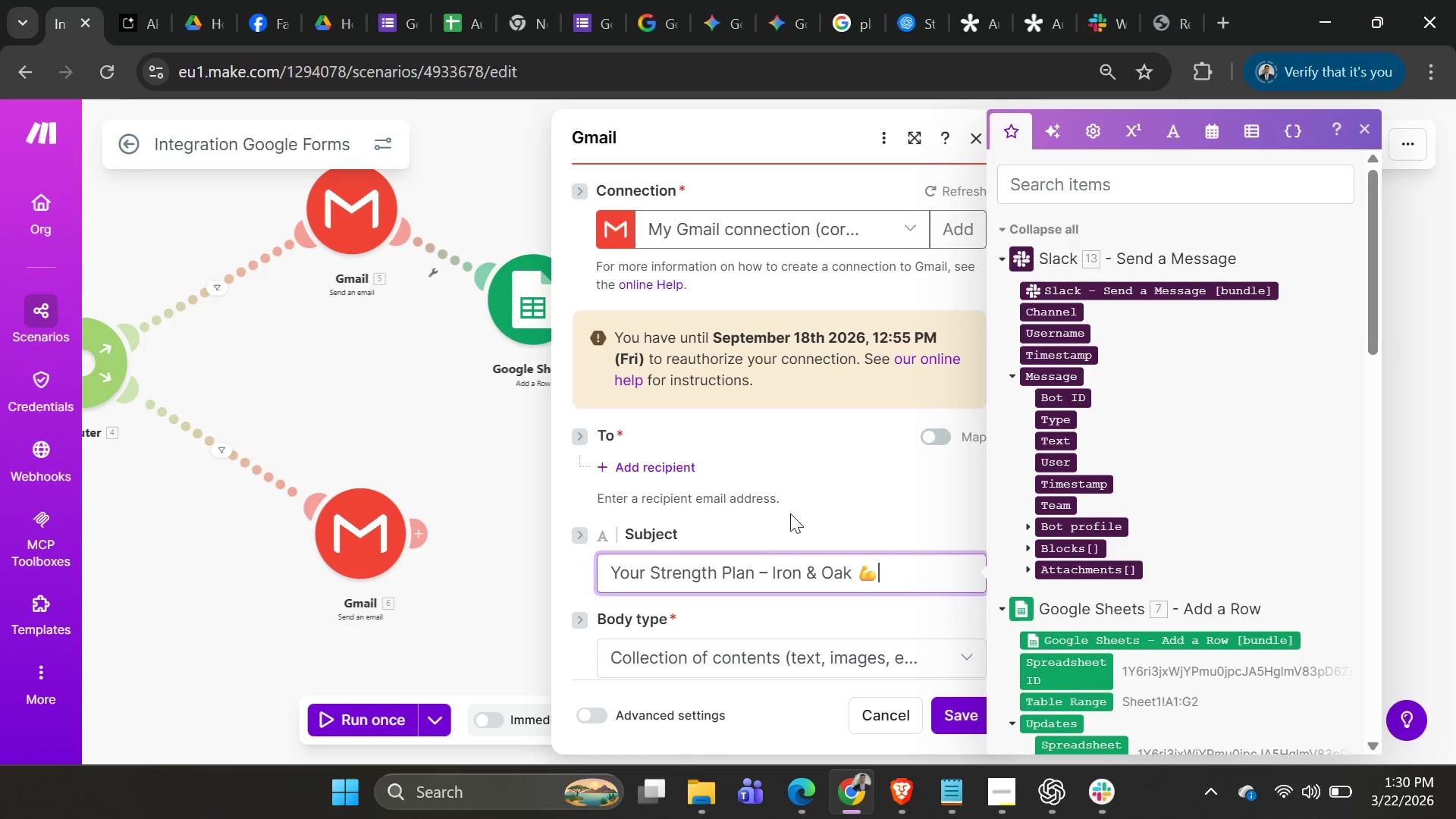 
scroll: coordinate [851, 480], scroll_direction: down, amount: 4.0
 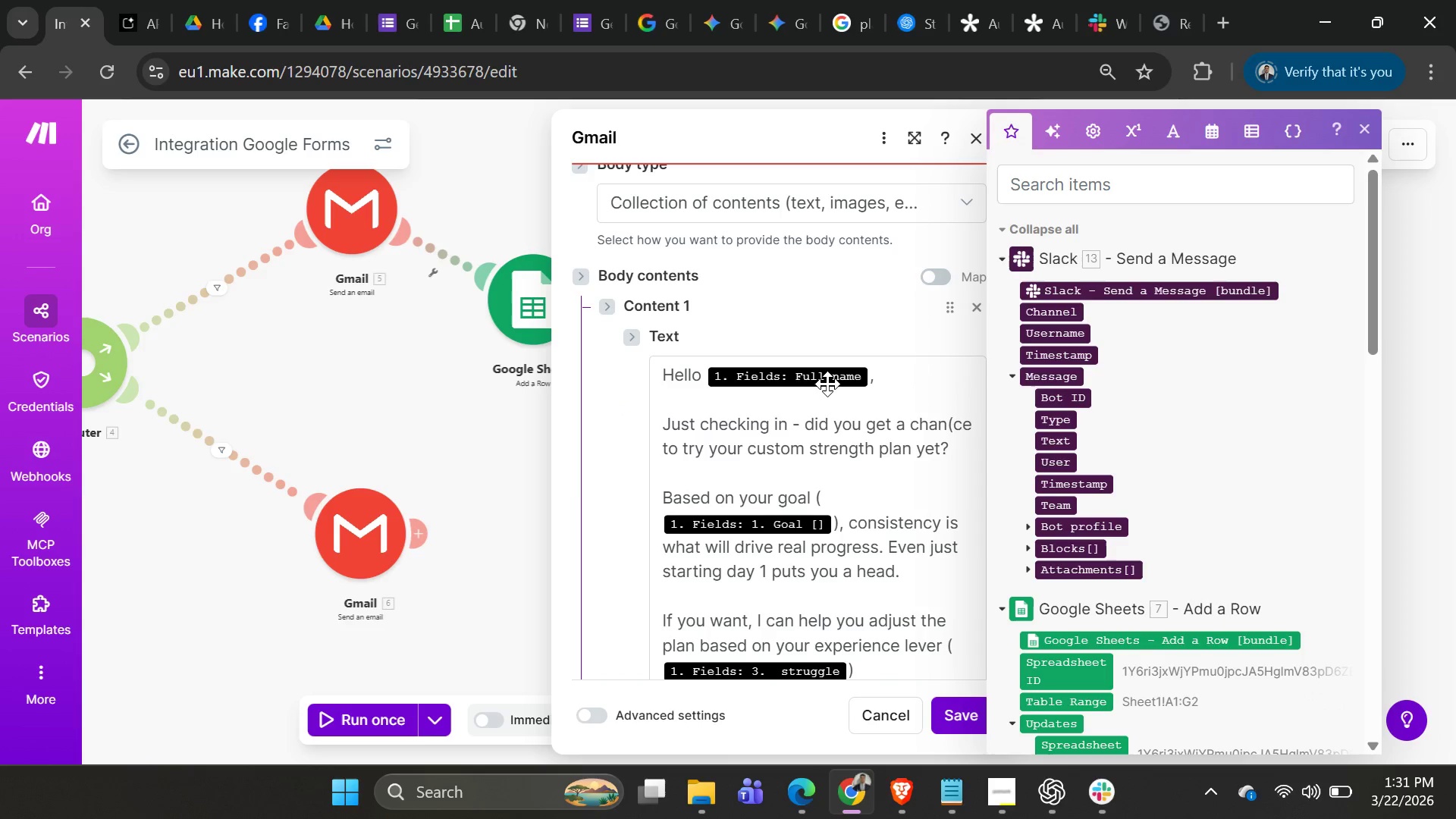 
scroll: coordinate [829, 384], scroll_direction: up, amount: 2.0
 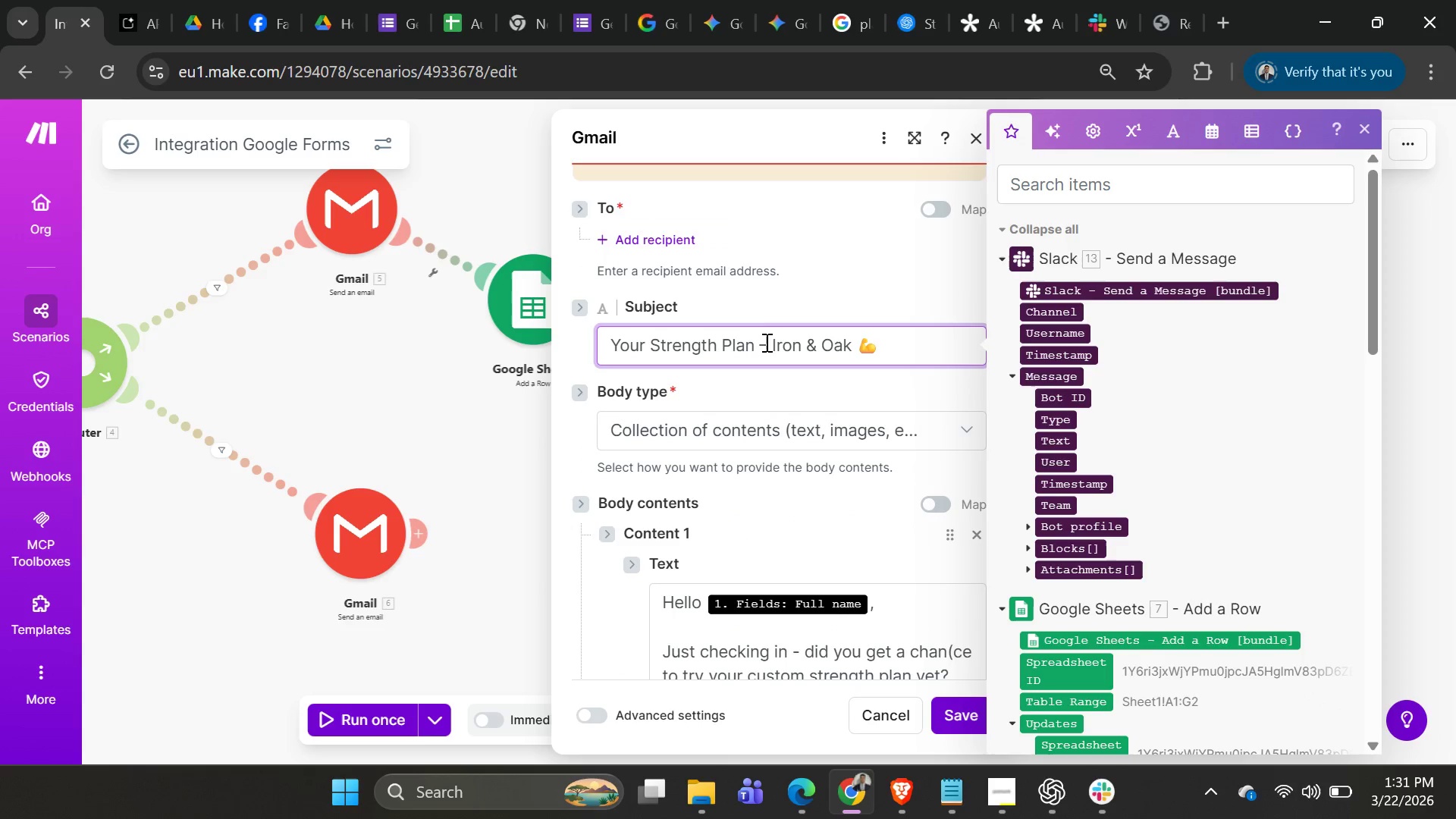 
left_click_drag(start_coordinate=[770, 344], to_coordinate=[872, 343])
 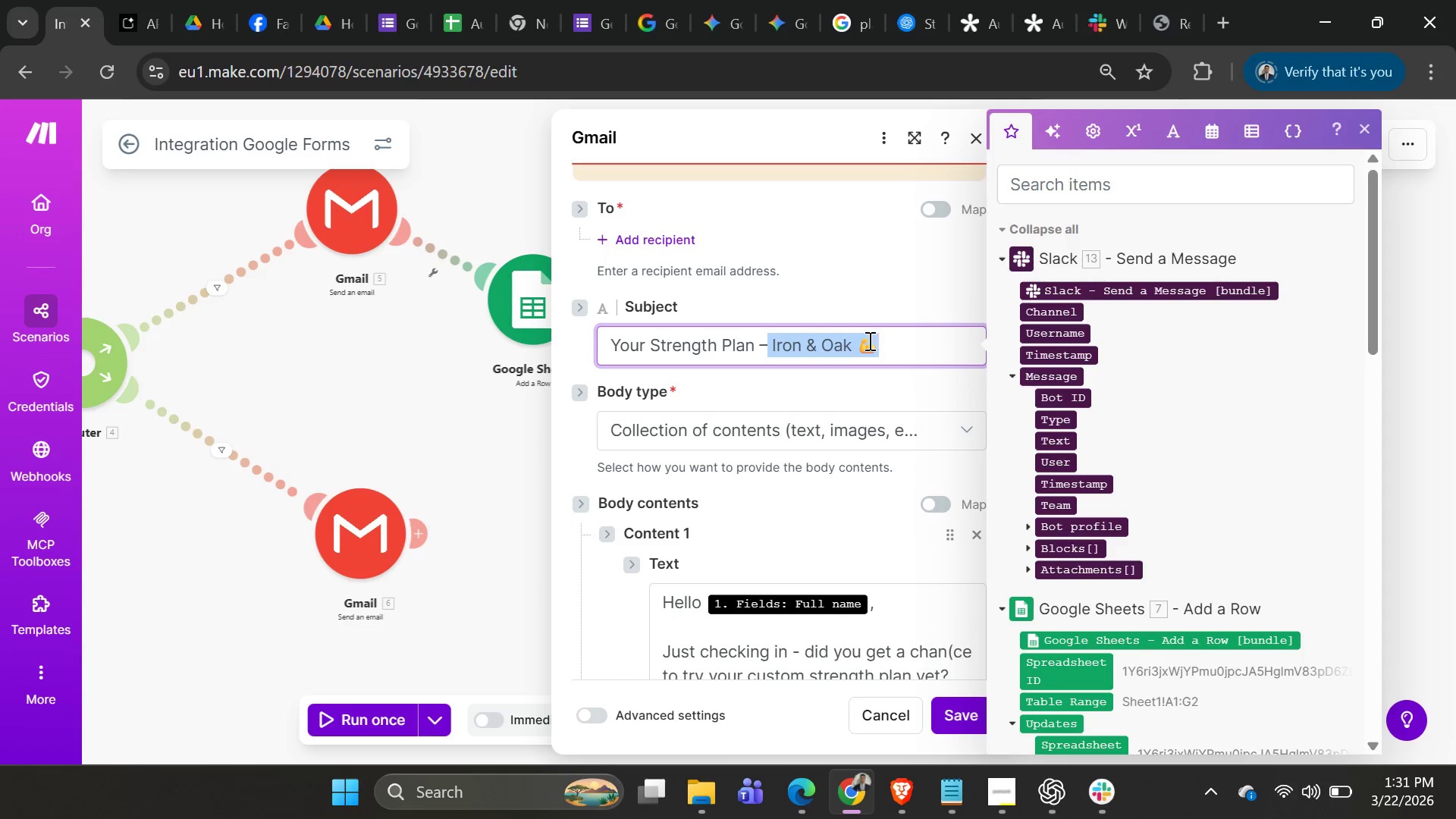 
key(Control+C)
 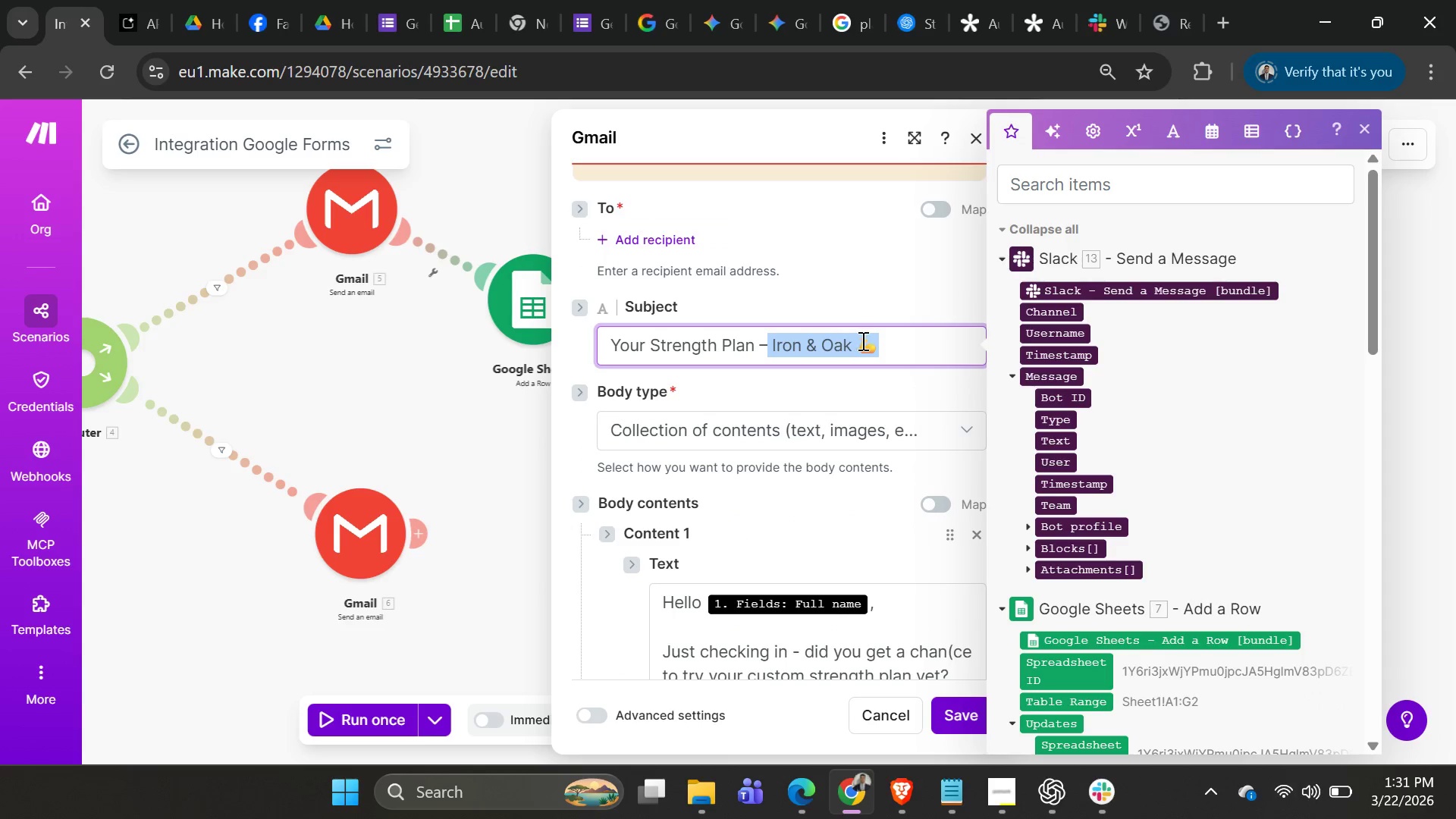 
key(Control+C)
 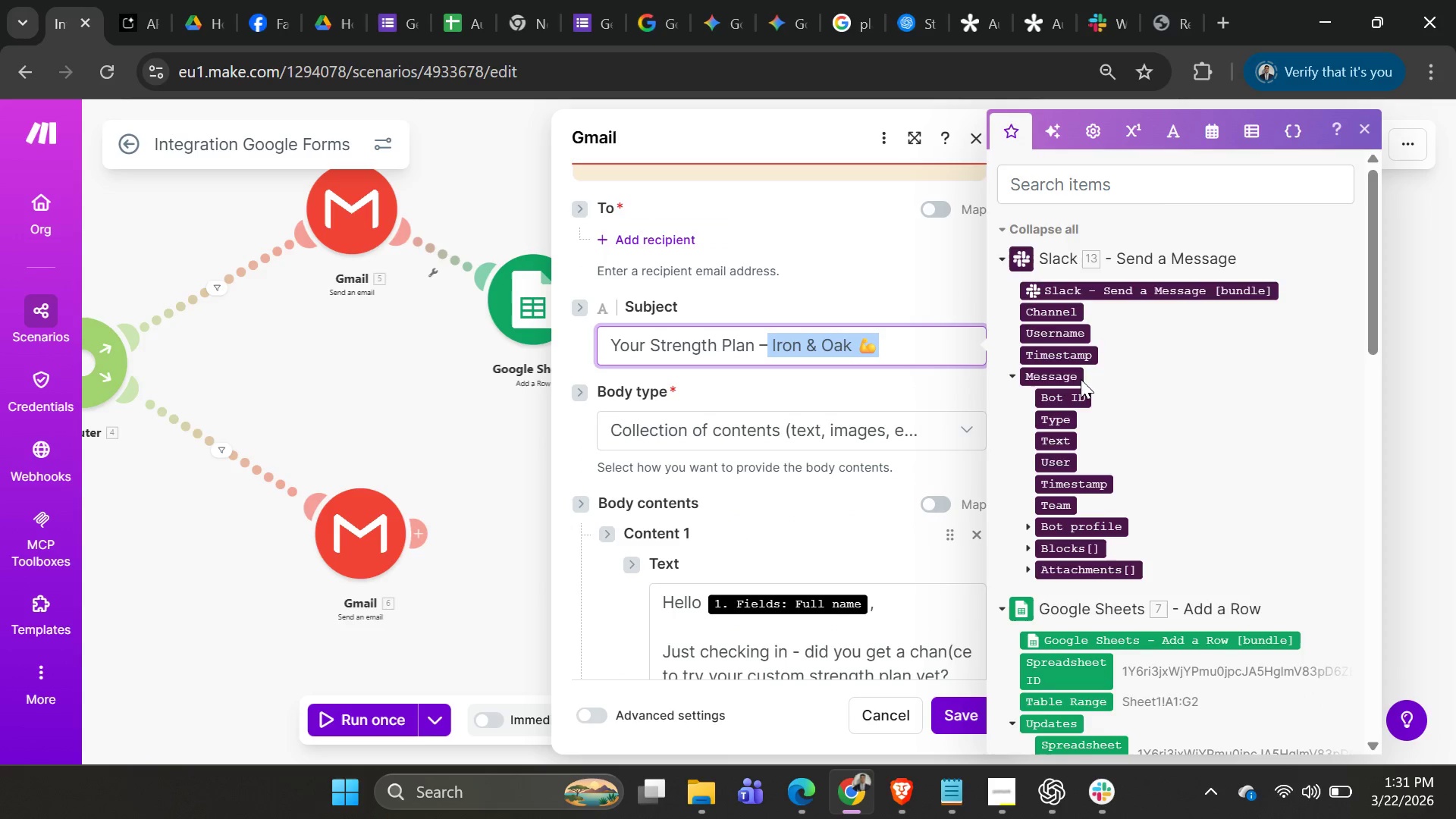 
scroll: coordinate [780, 473], scroll_direction: down, amount: 8.0
 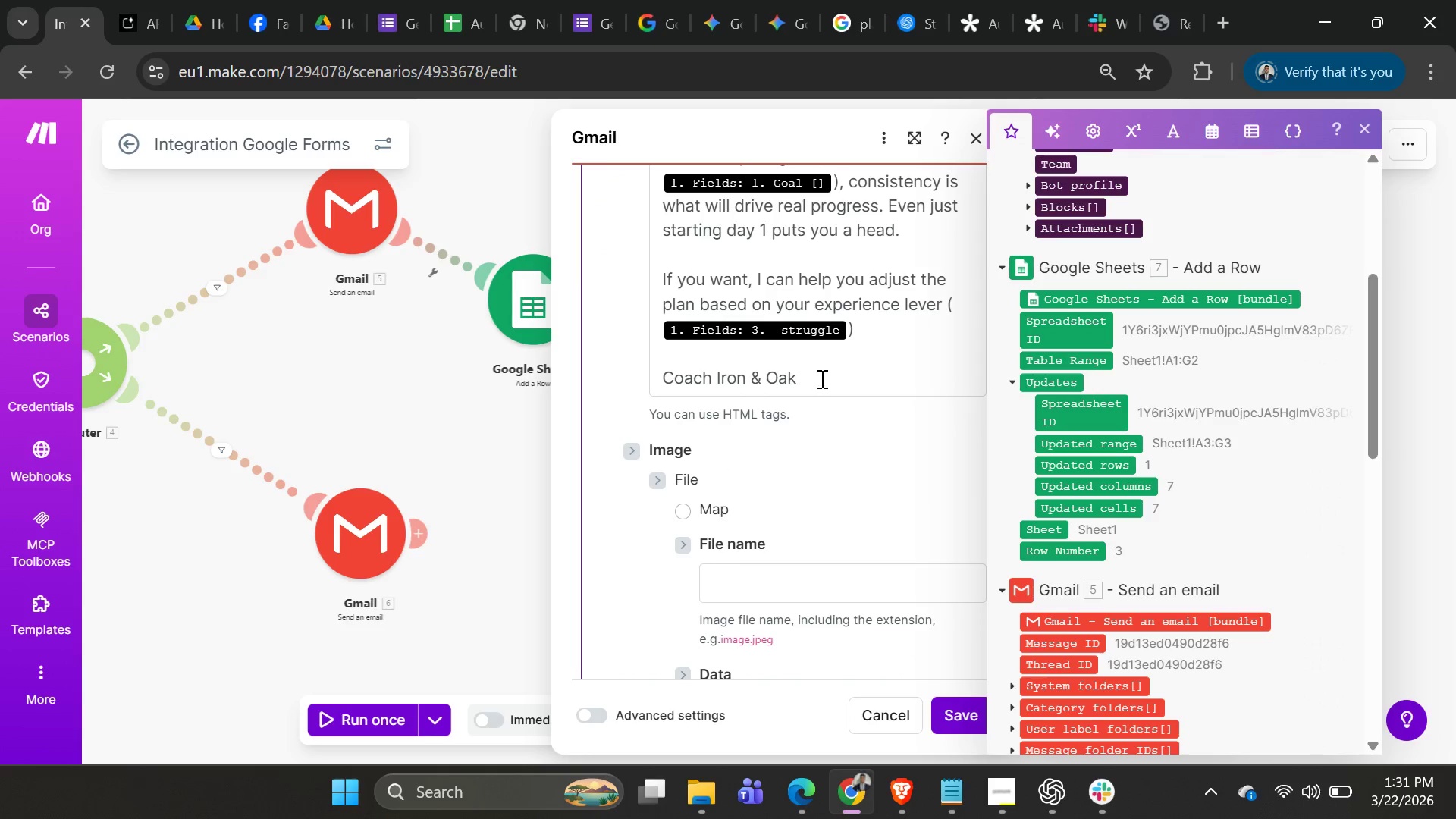 
left_click_drag(start_coordinate=[821, 378], to_coordinate=[718, 382])
 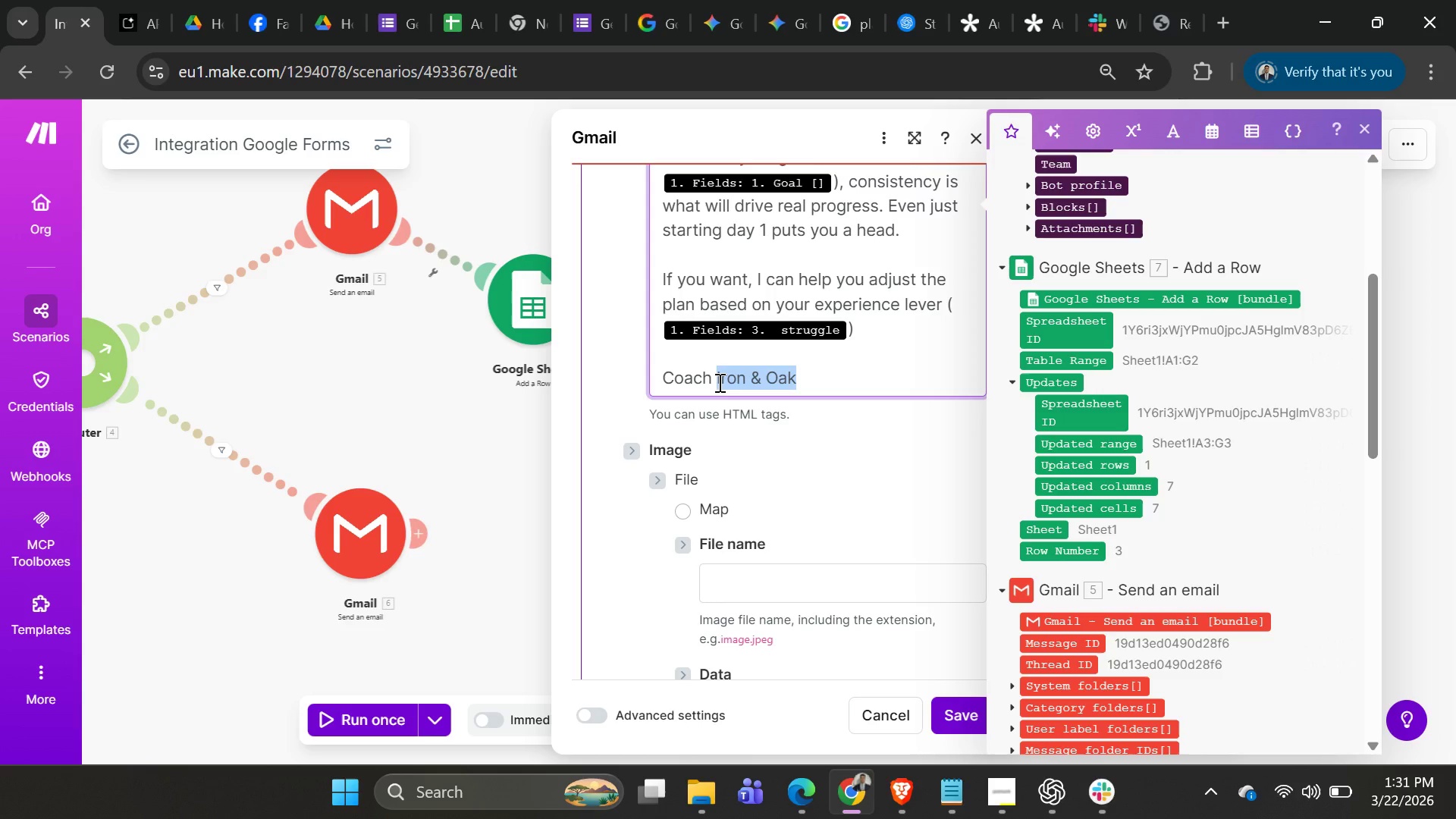 
key(Control+V)
 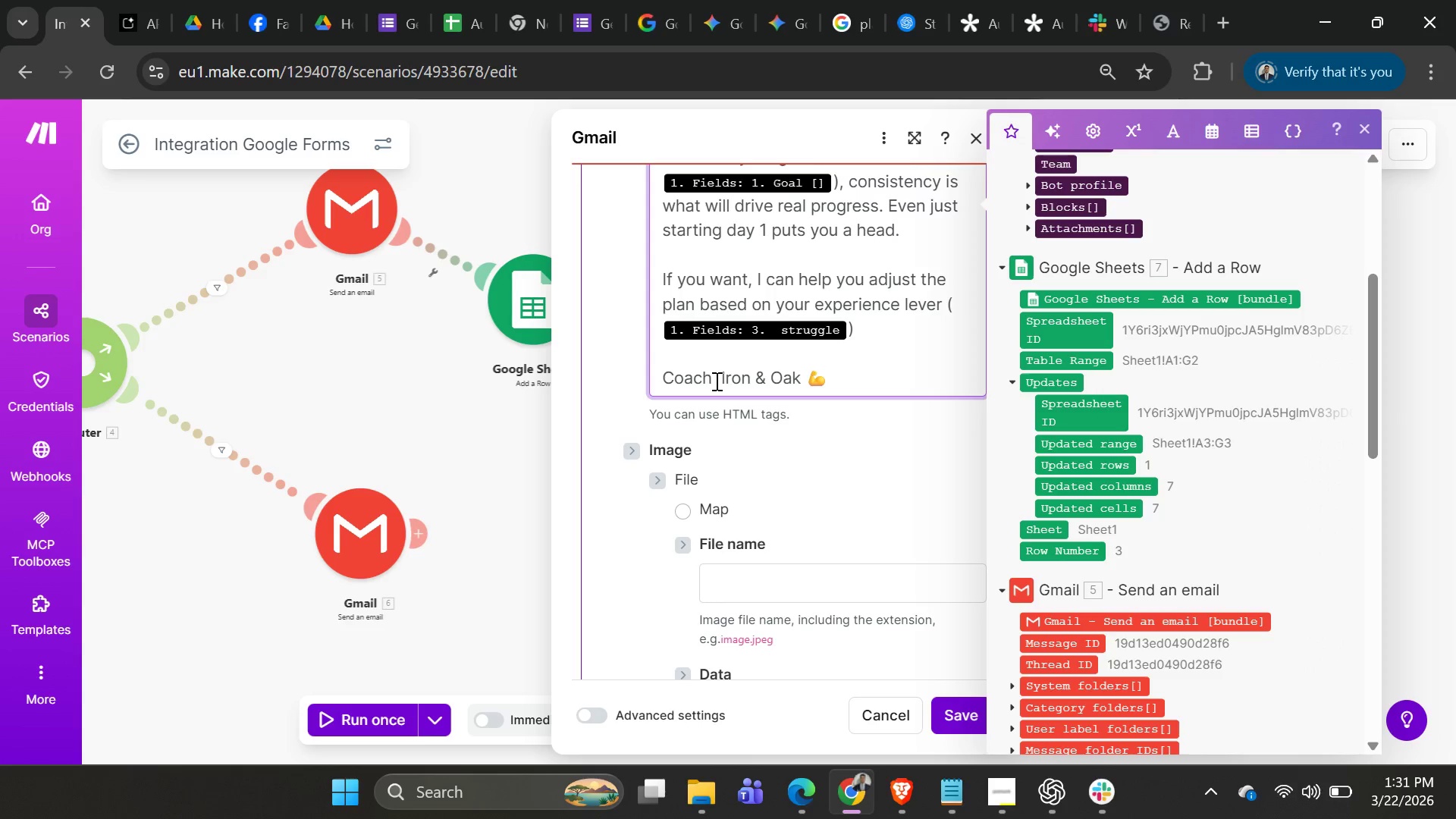 
left_click([718, 379])
 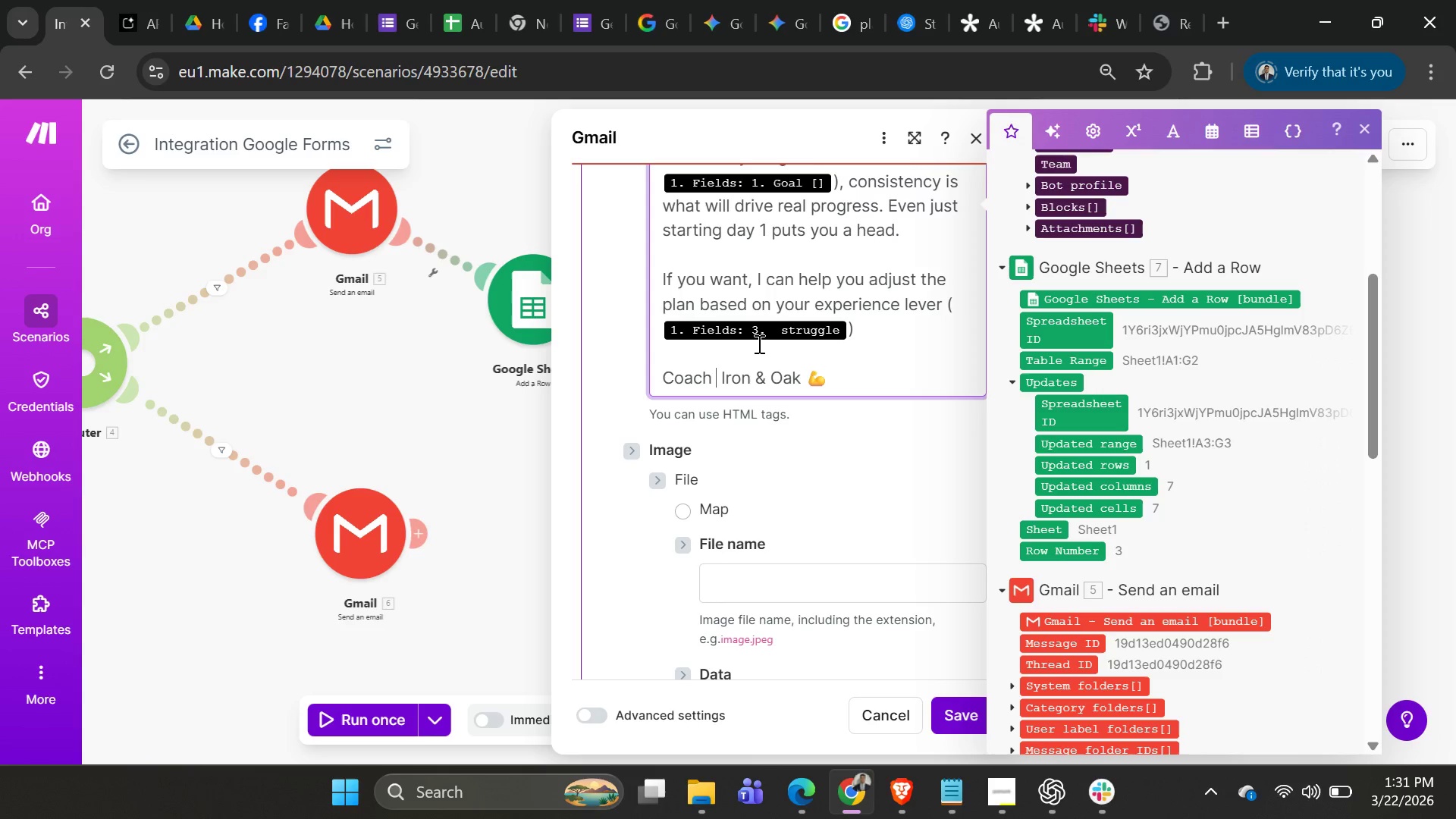 
key(Backspace)
 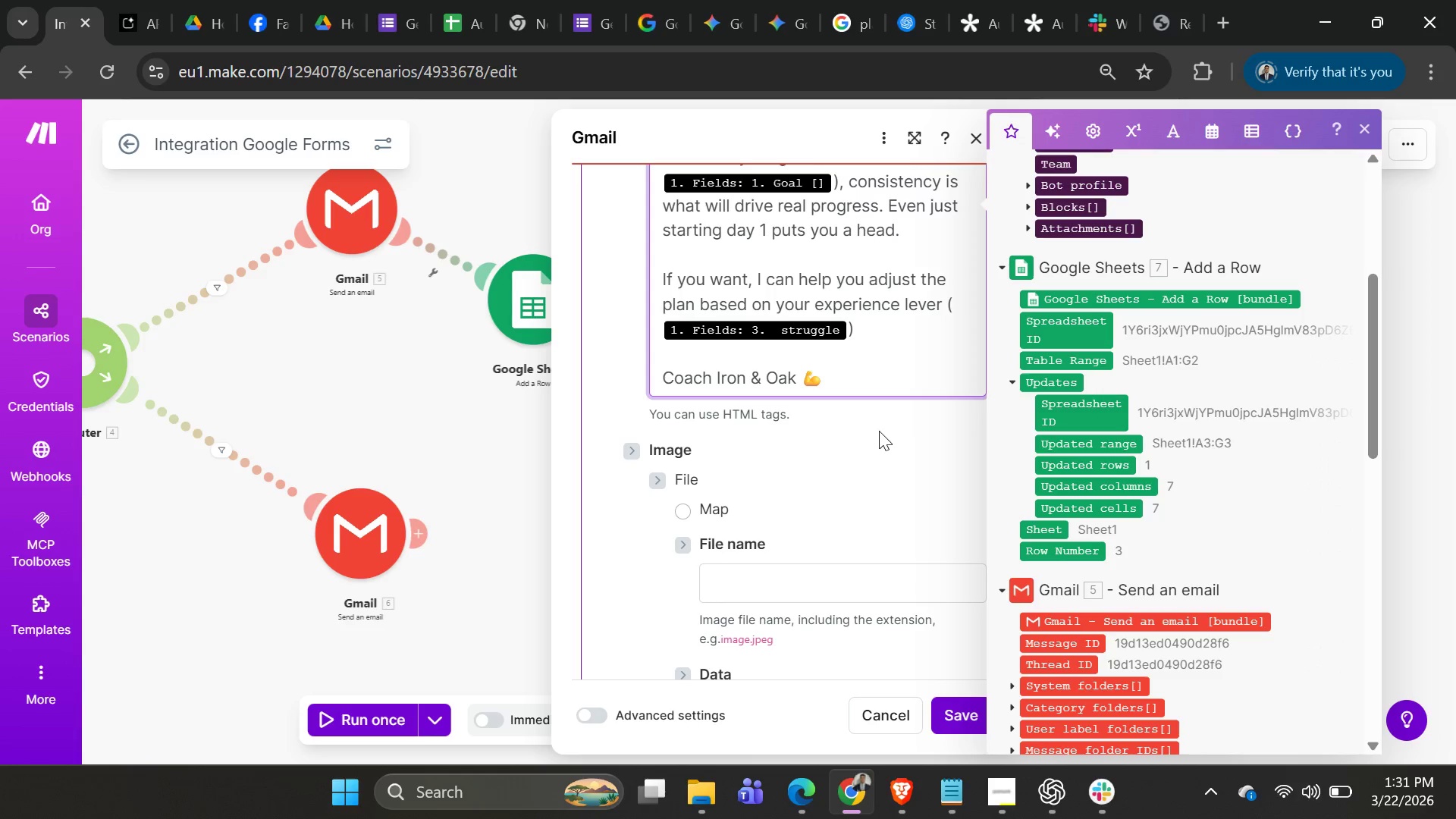 
scroll: coordinate [804, 441], scroll_direction: down, amount: 9.0
 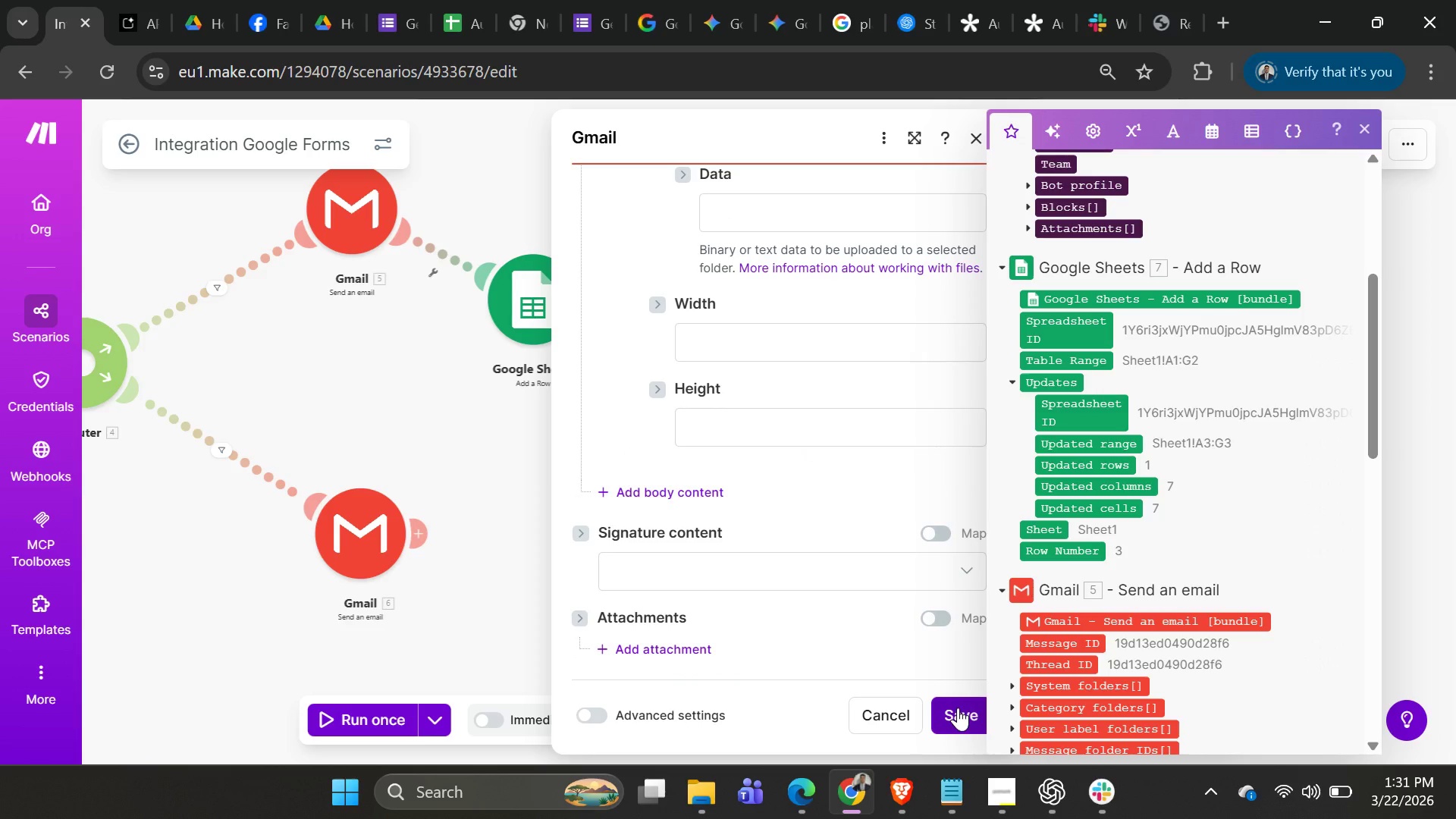 
scroll: coordinate [911, 483], scroll_direction: up, amount: 7.0
 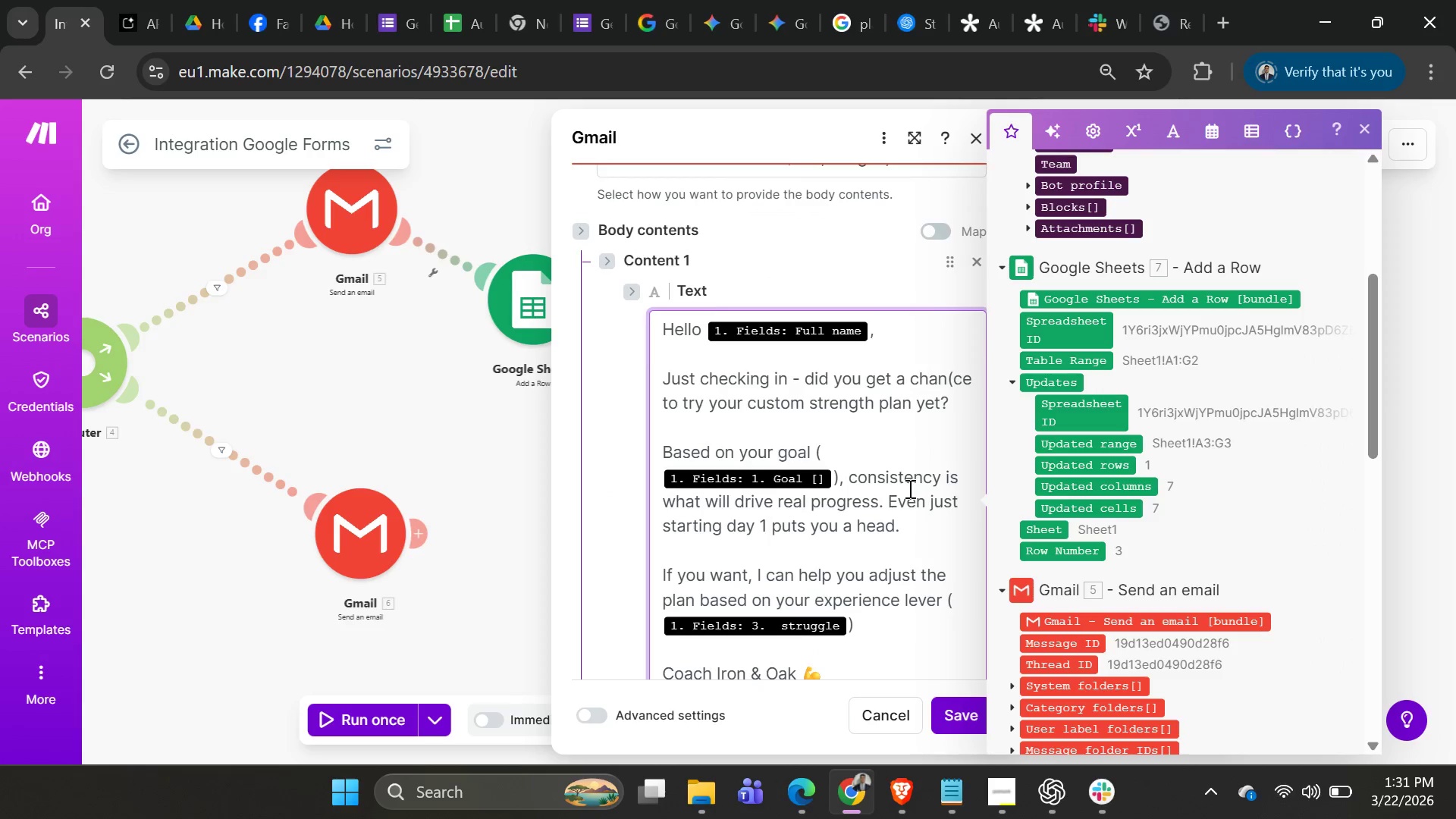 
scroll: coordinate [905, 495], scroll_direction: down, amount: 3.0
 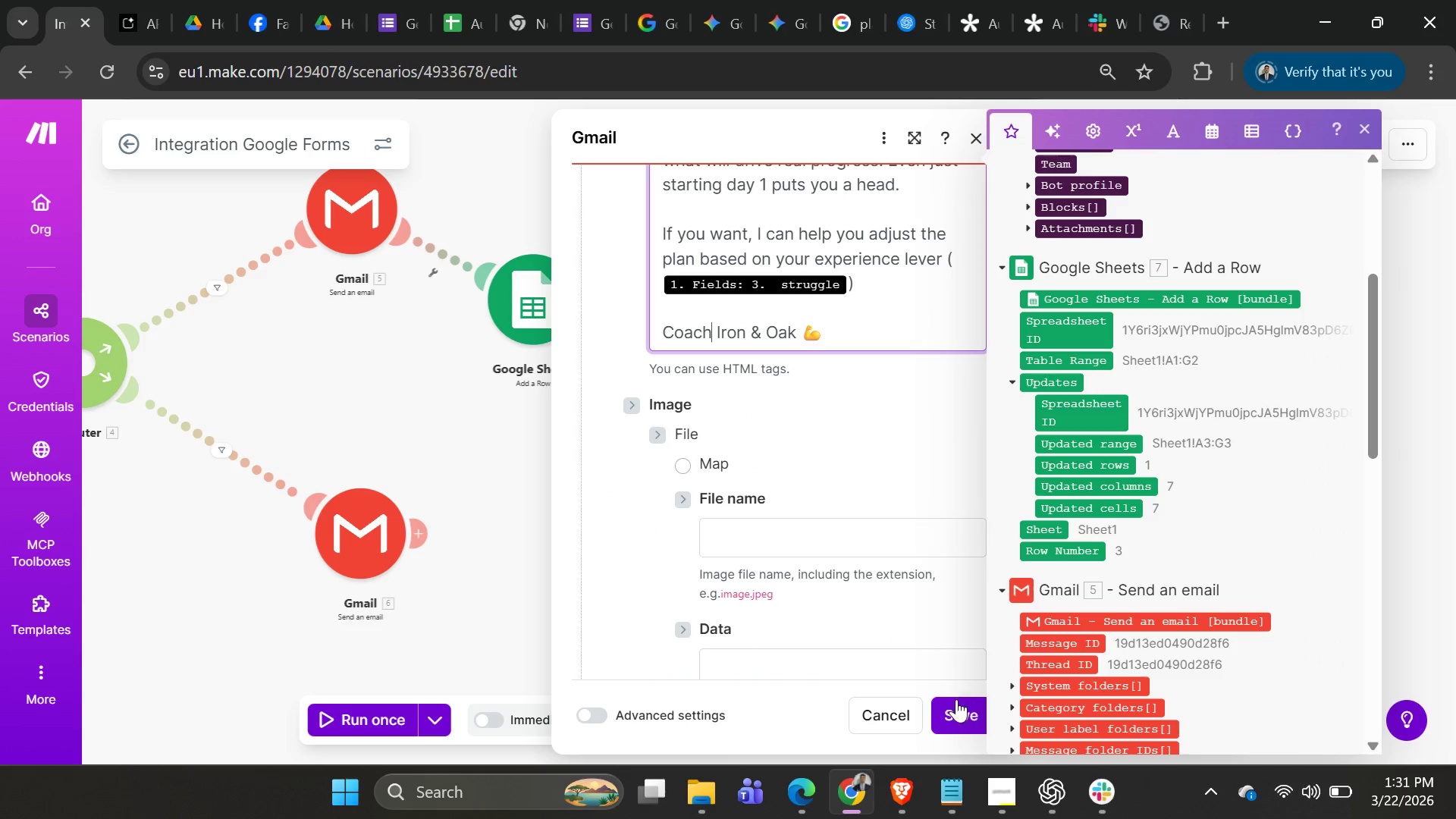 
left_click([960, 723])
 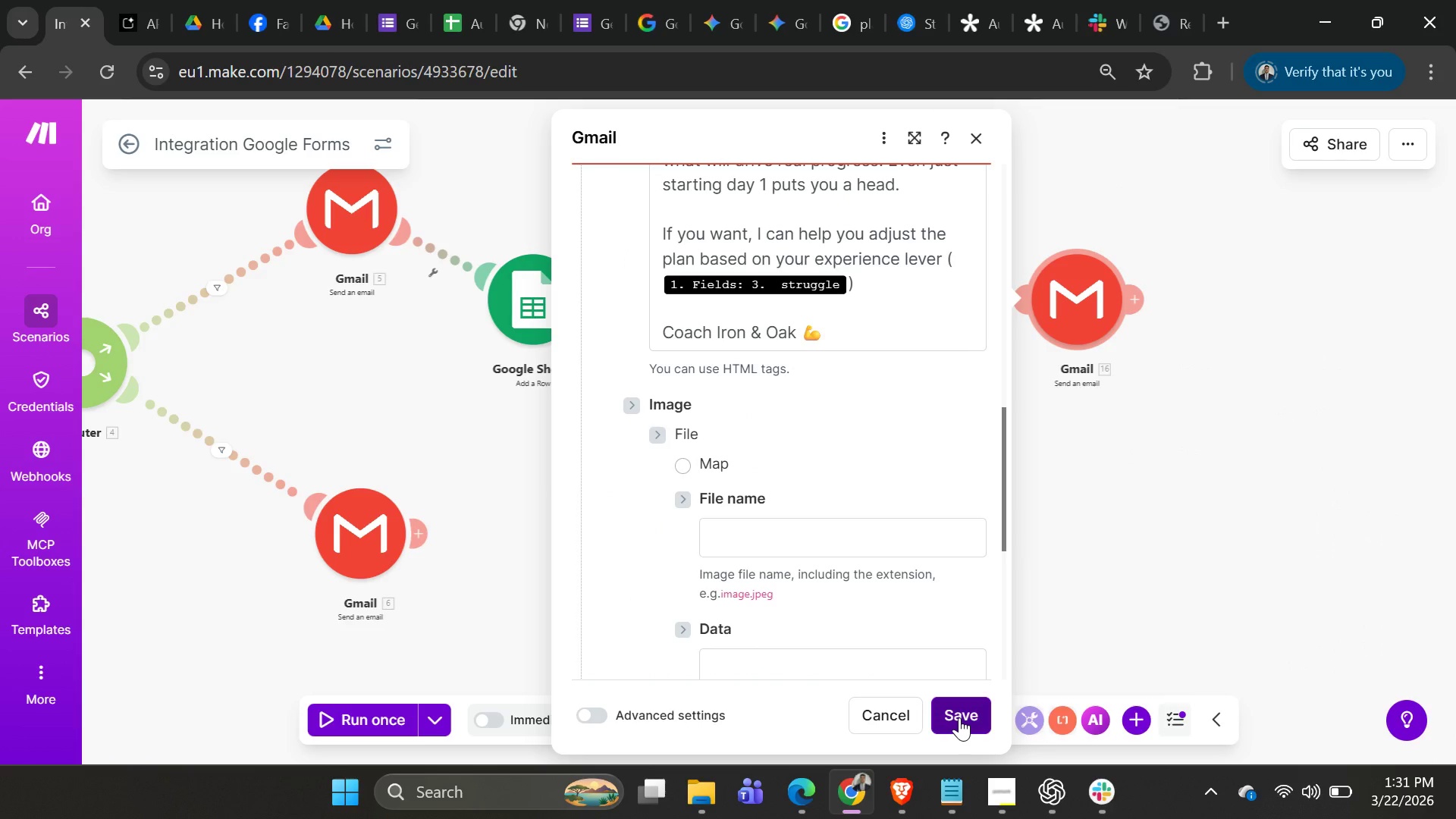 
left_click([959, 717])
 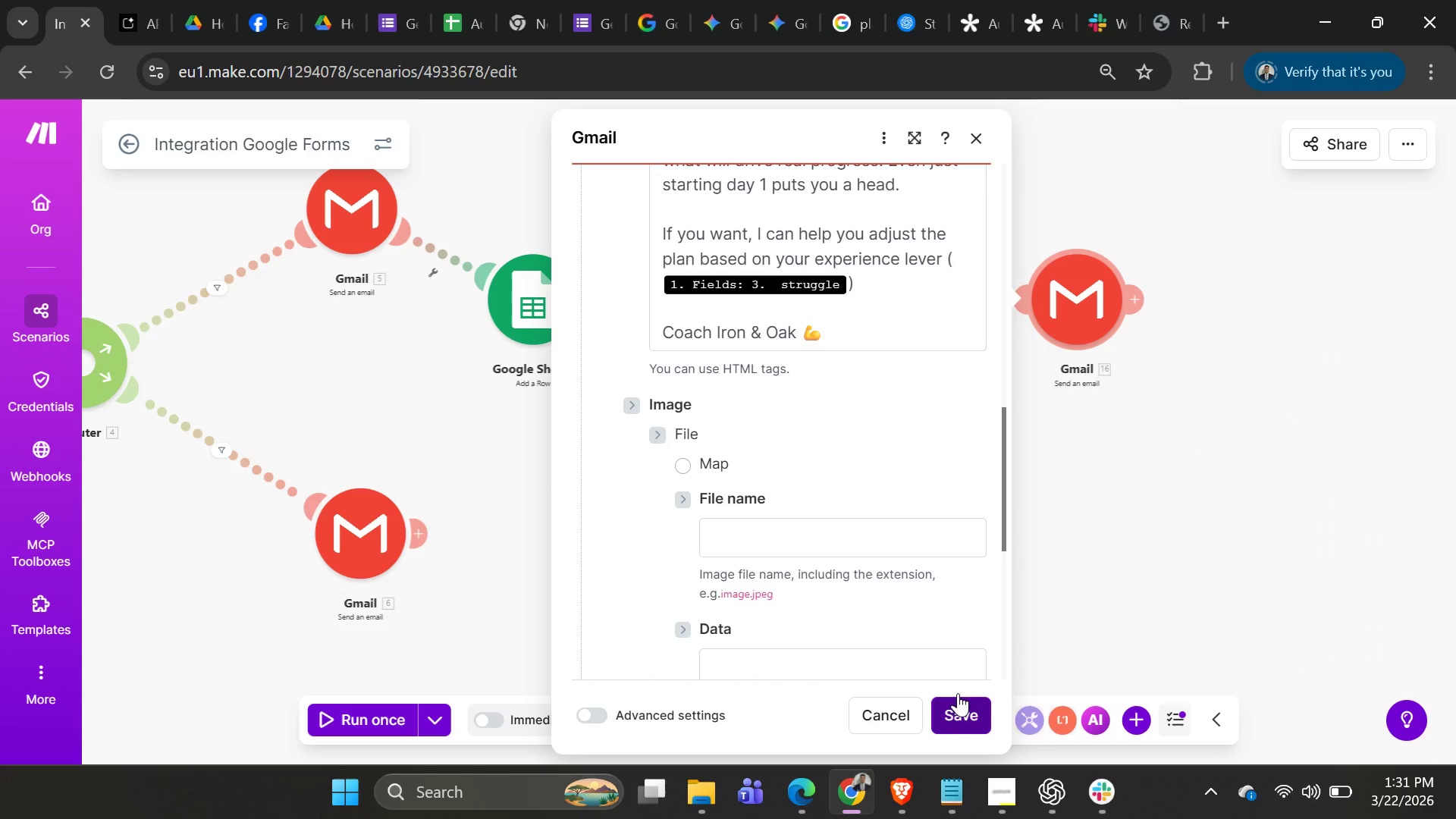 
scroll: coordinate [866, 529], scroll_direction: up, amount: 8.0
 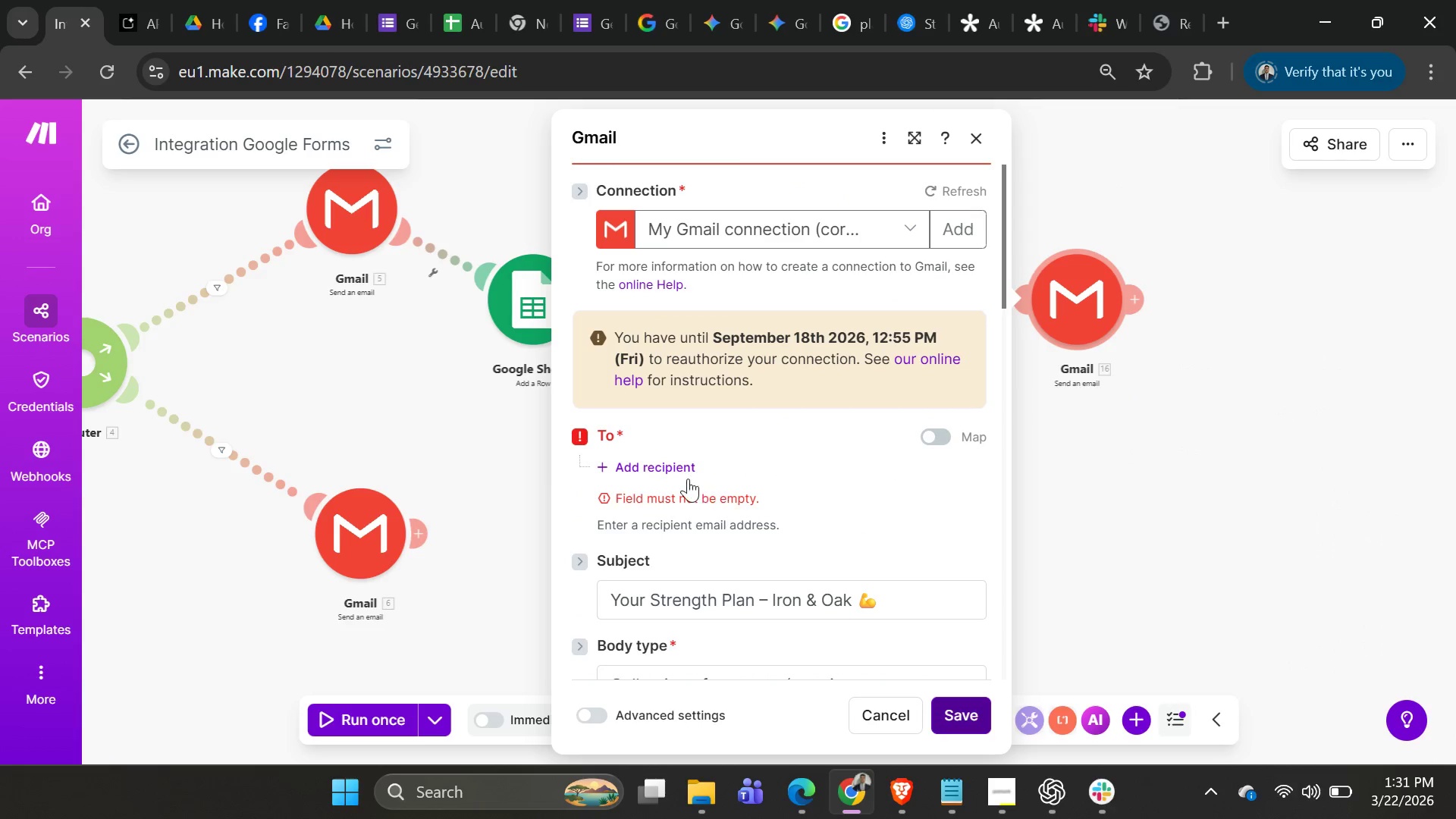 
left_click([667, 465])
 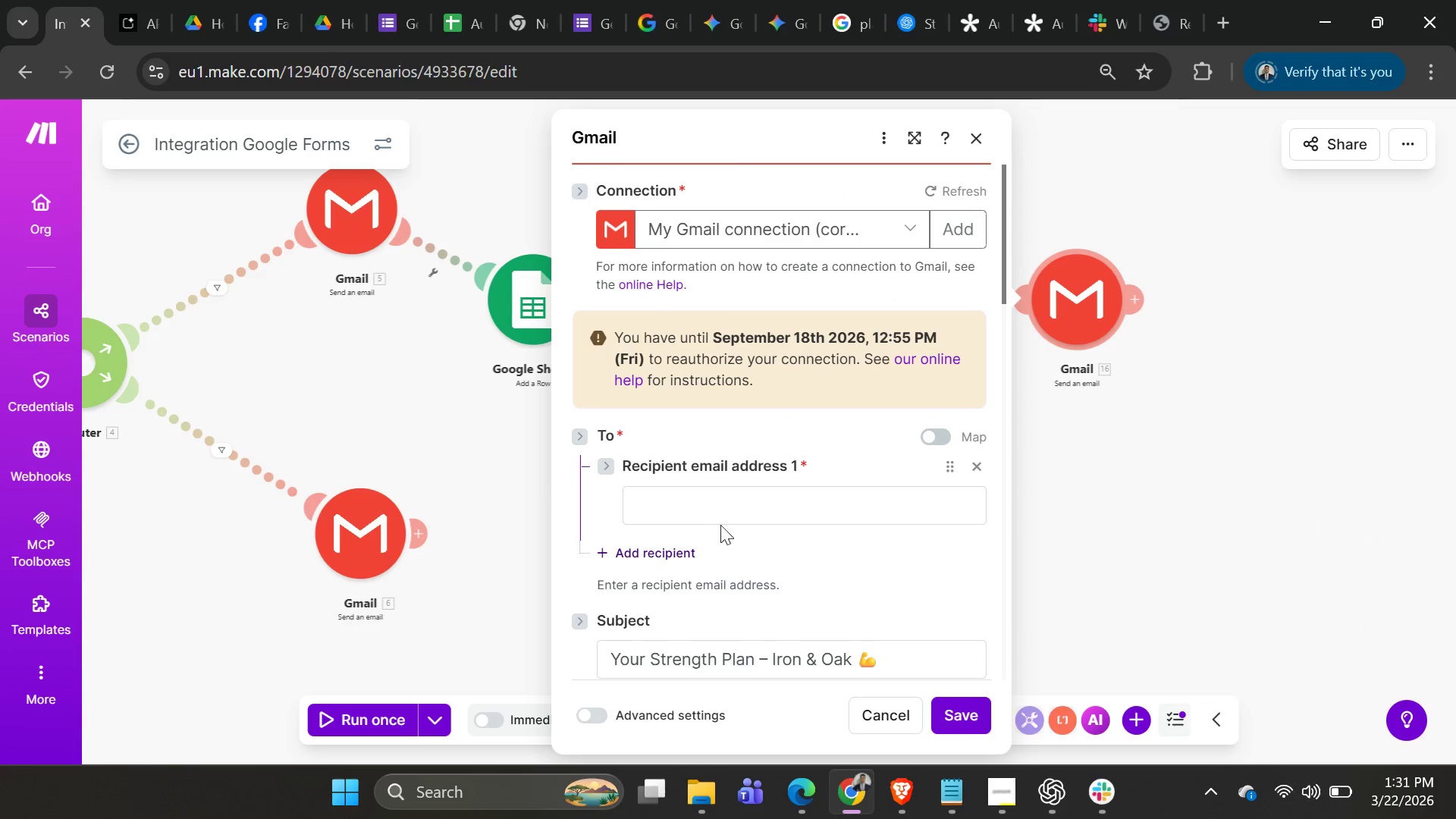 
scroll: coordinate [749, 521], scroll_direction: down, amount: 1.0
 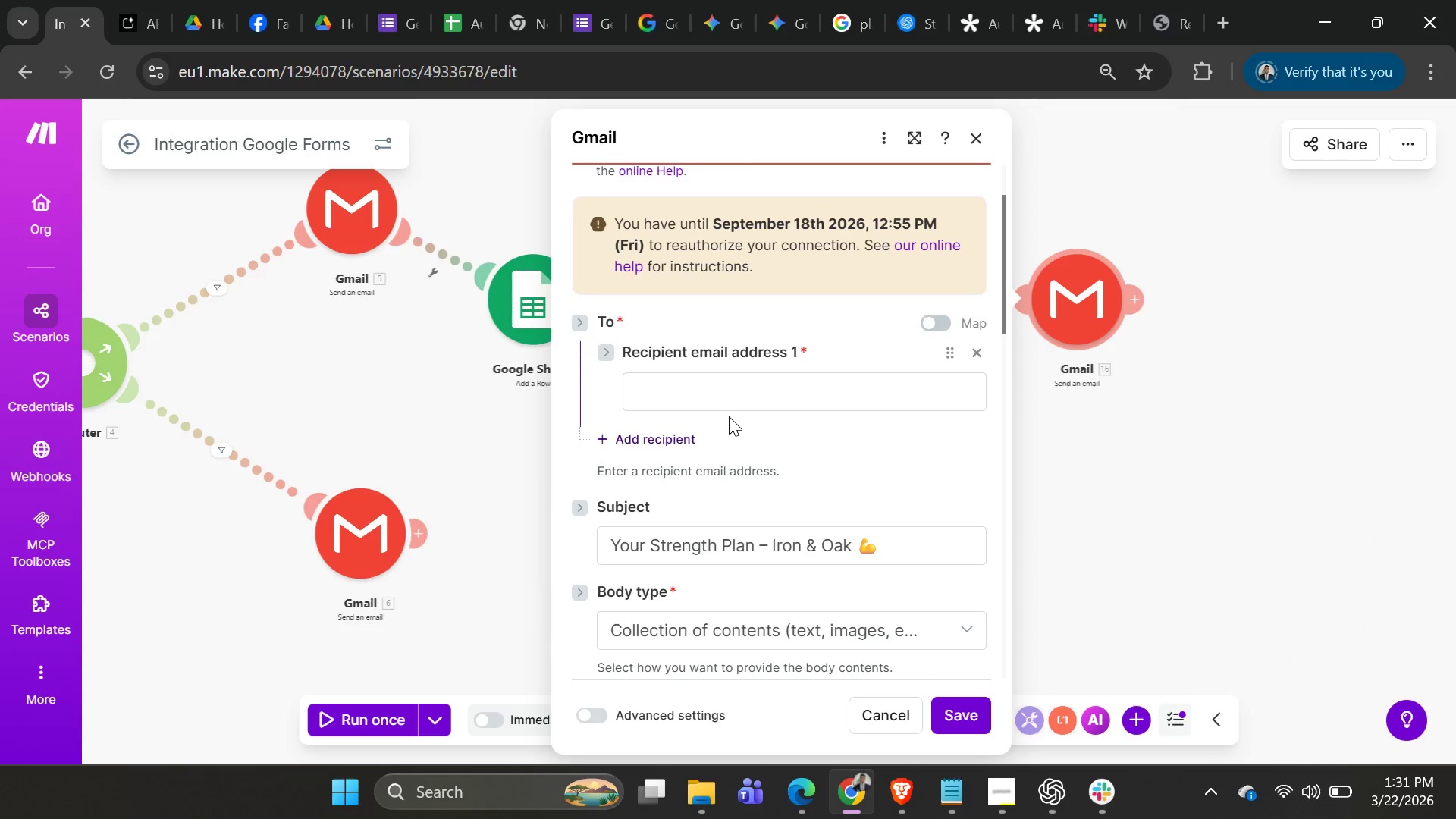 
left_click([729, 400])
 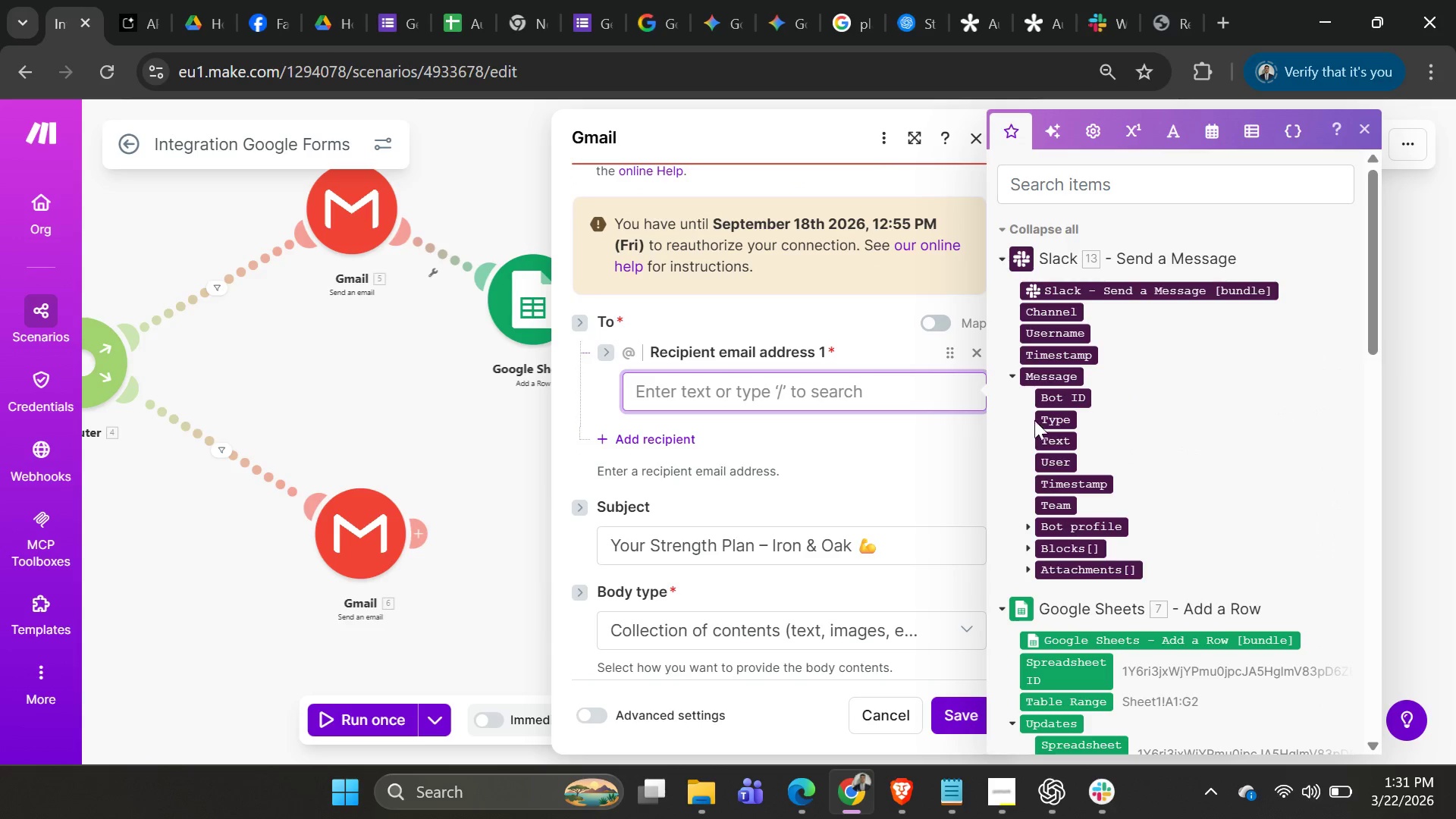 
scroll: coordinate [1090, 554], scroll_direction: down, amount: 11.0
 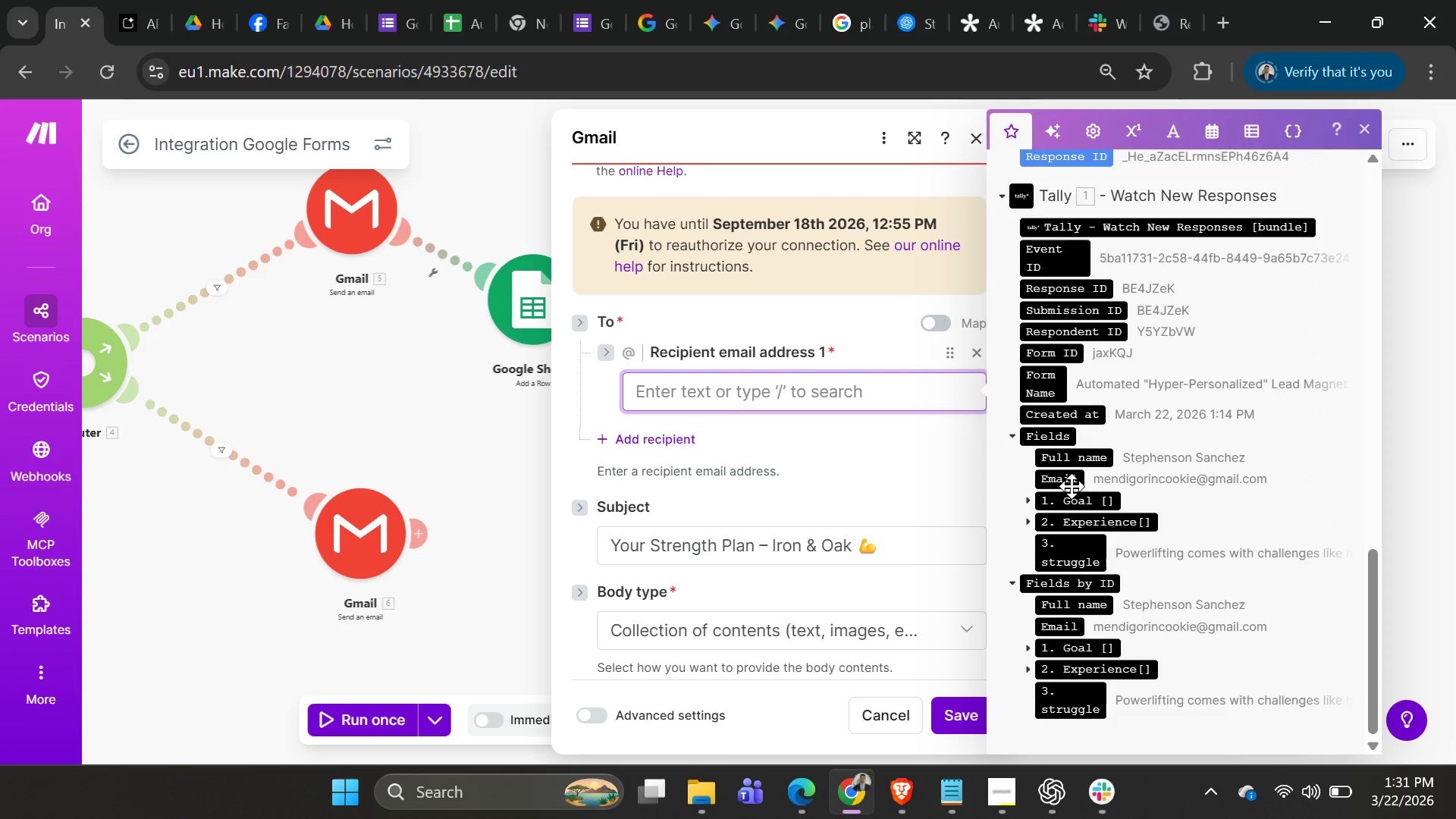 
left_click([1062, 479])
 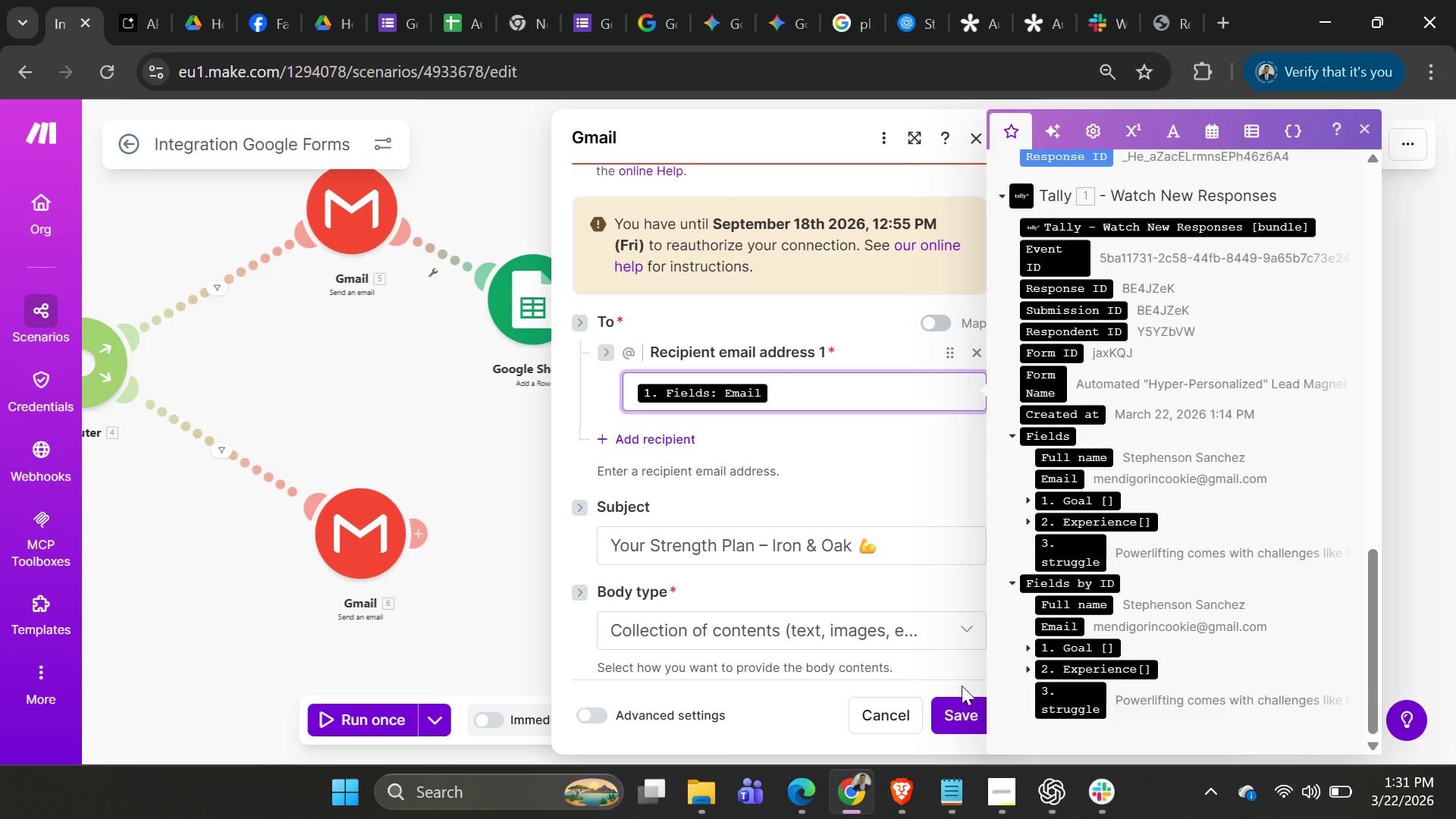 
left_click([961, 701])
 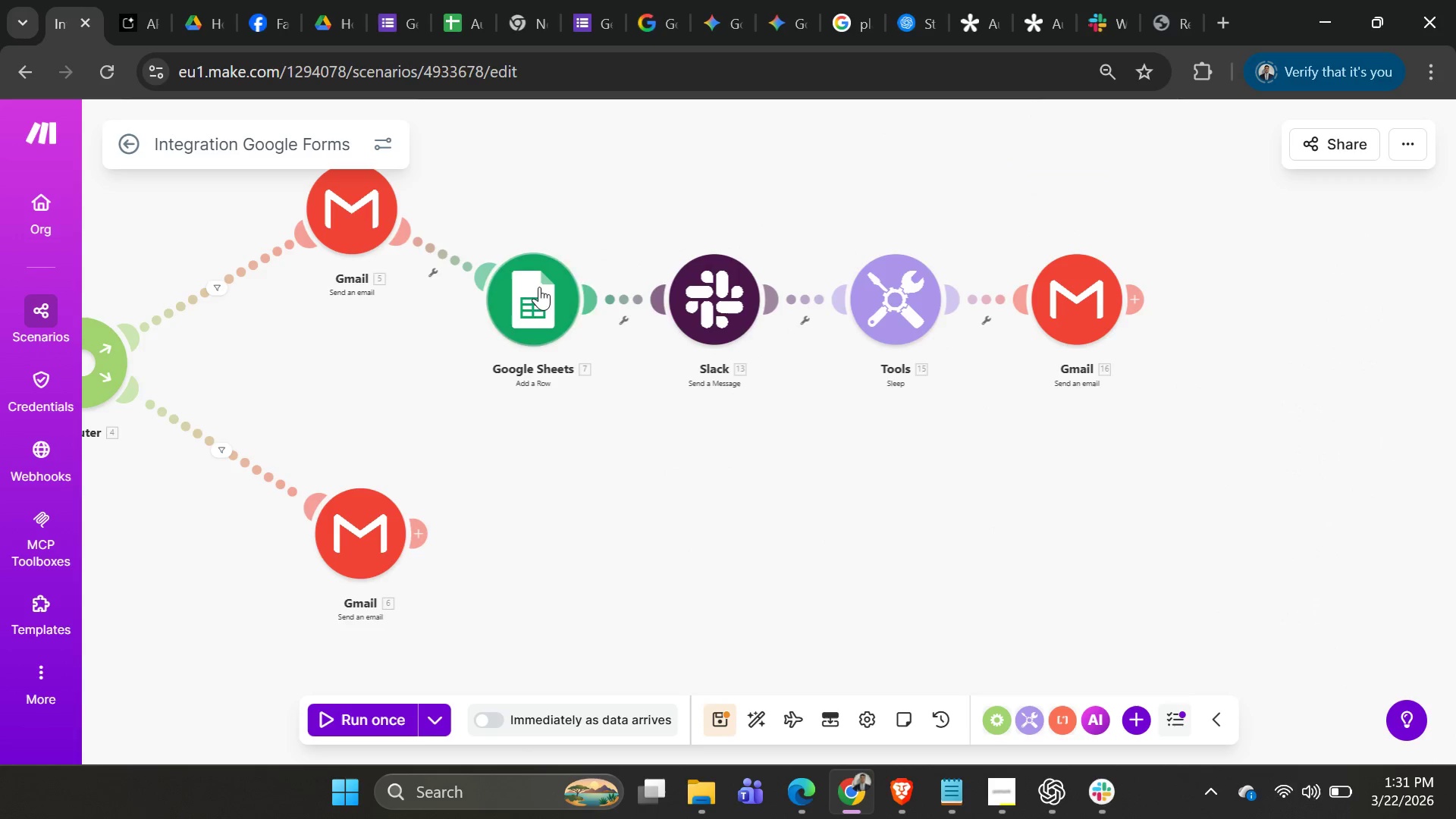 
left_click([382, 223])
 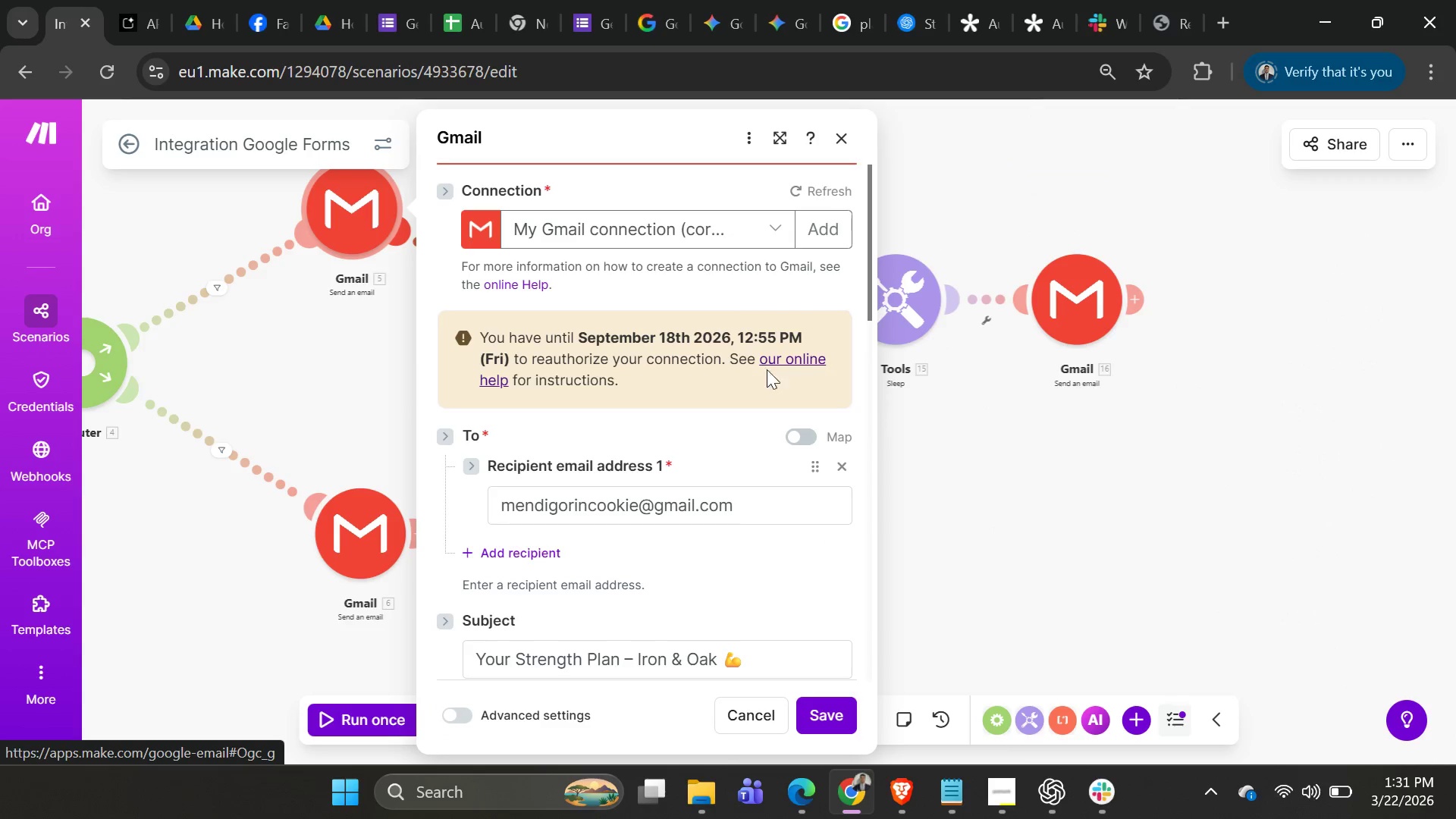 
left_click_drag(start_coordinate=[763, 507], to_coordinate=[259, 458])
 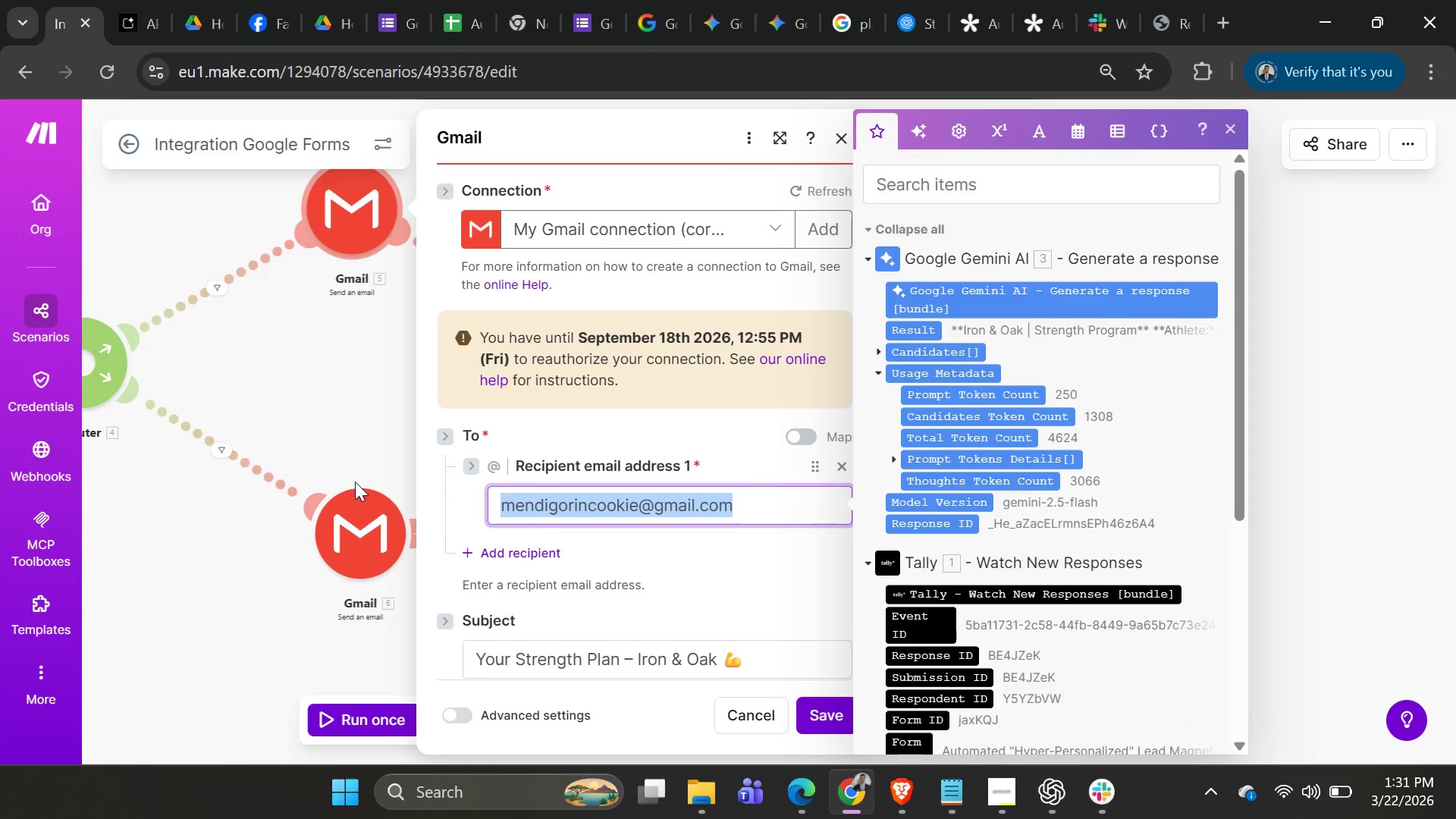 
key(Backspace)
 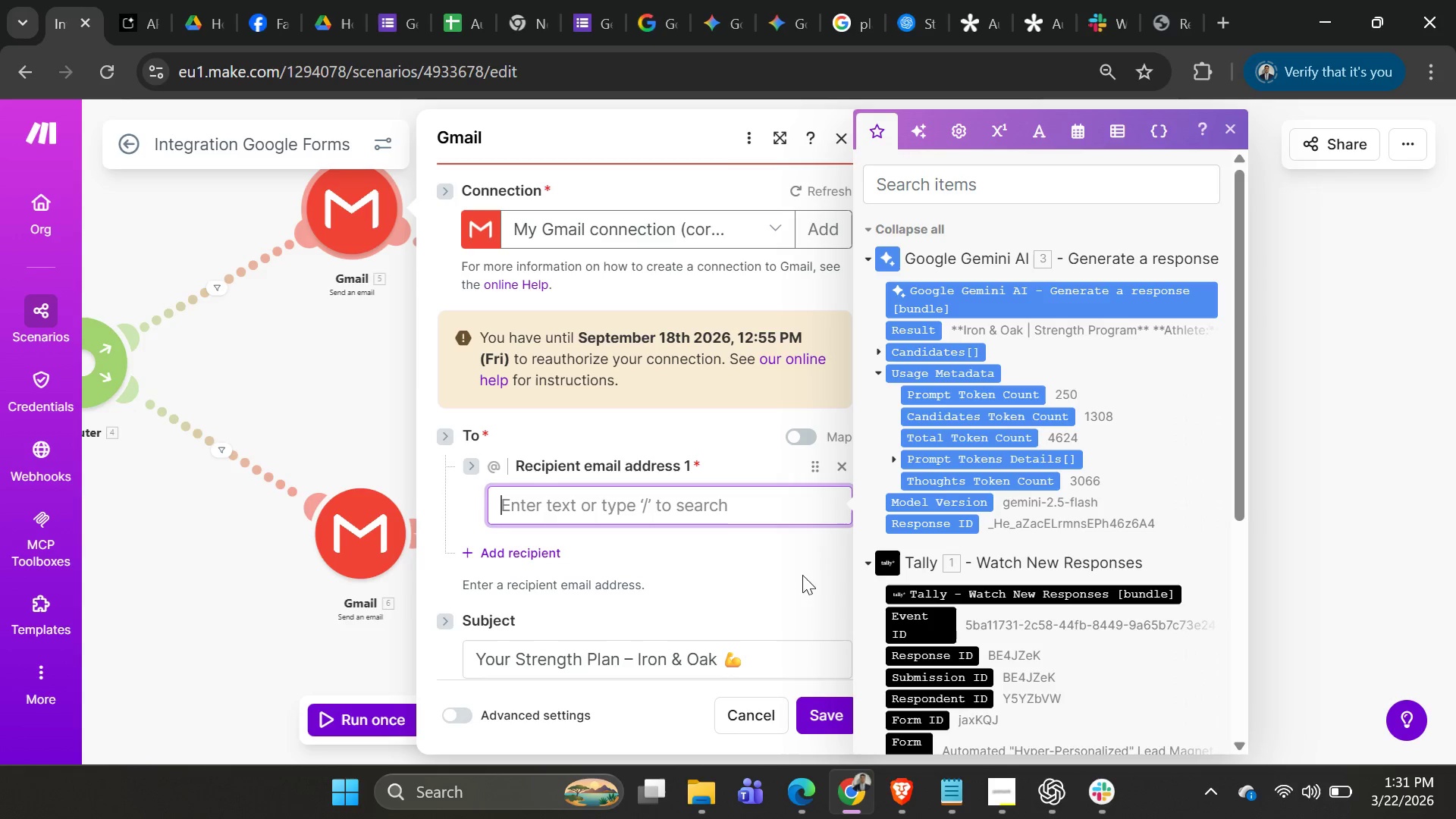 
scroll: coordinate [962, 589], scroll_direction: down, amount: 6.0
 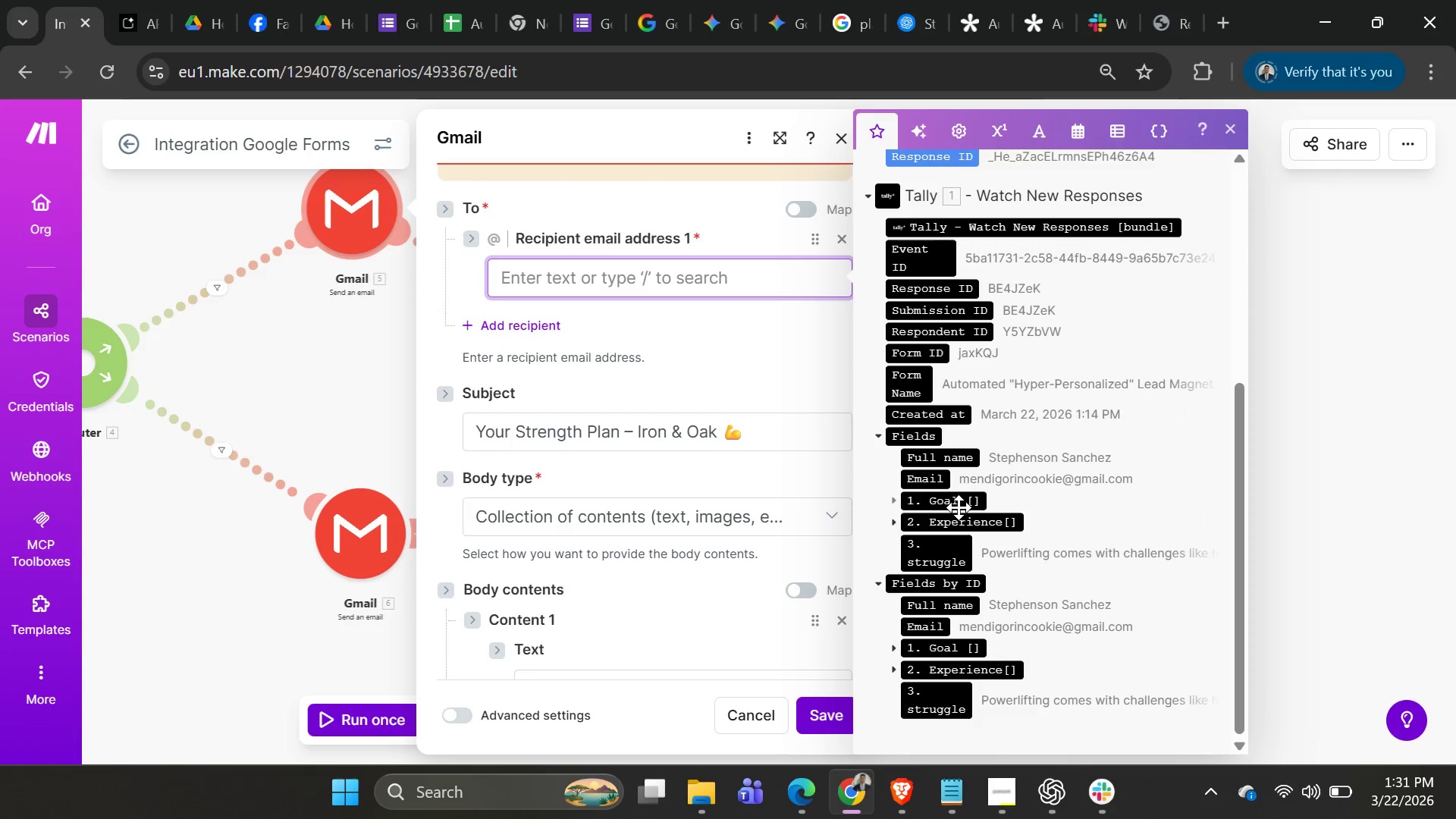 
left_click([934, 480])
 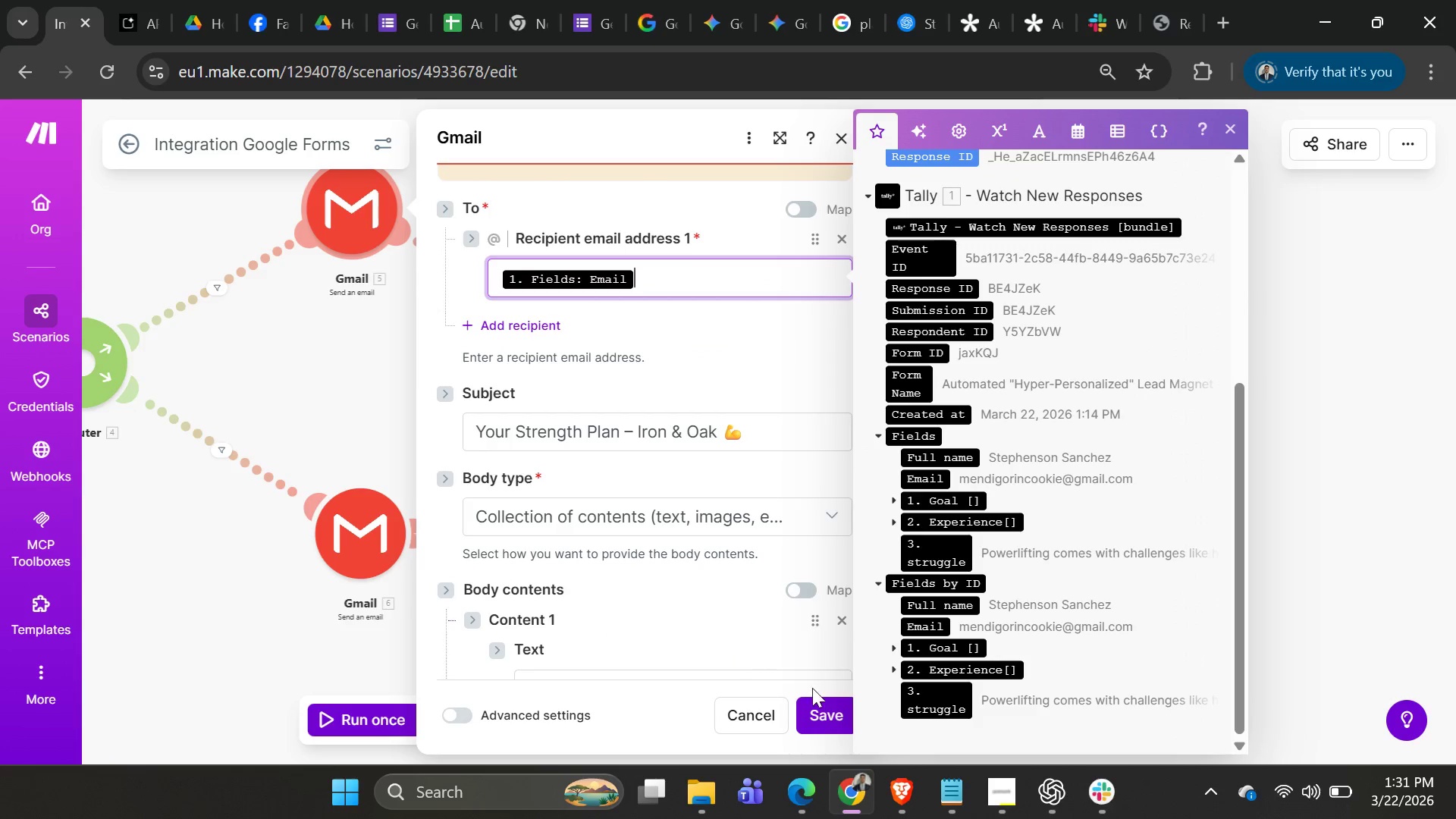 
left_click([815, 704])
 